 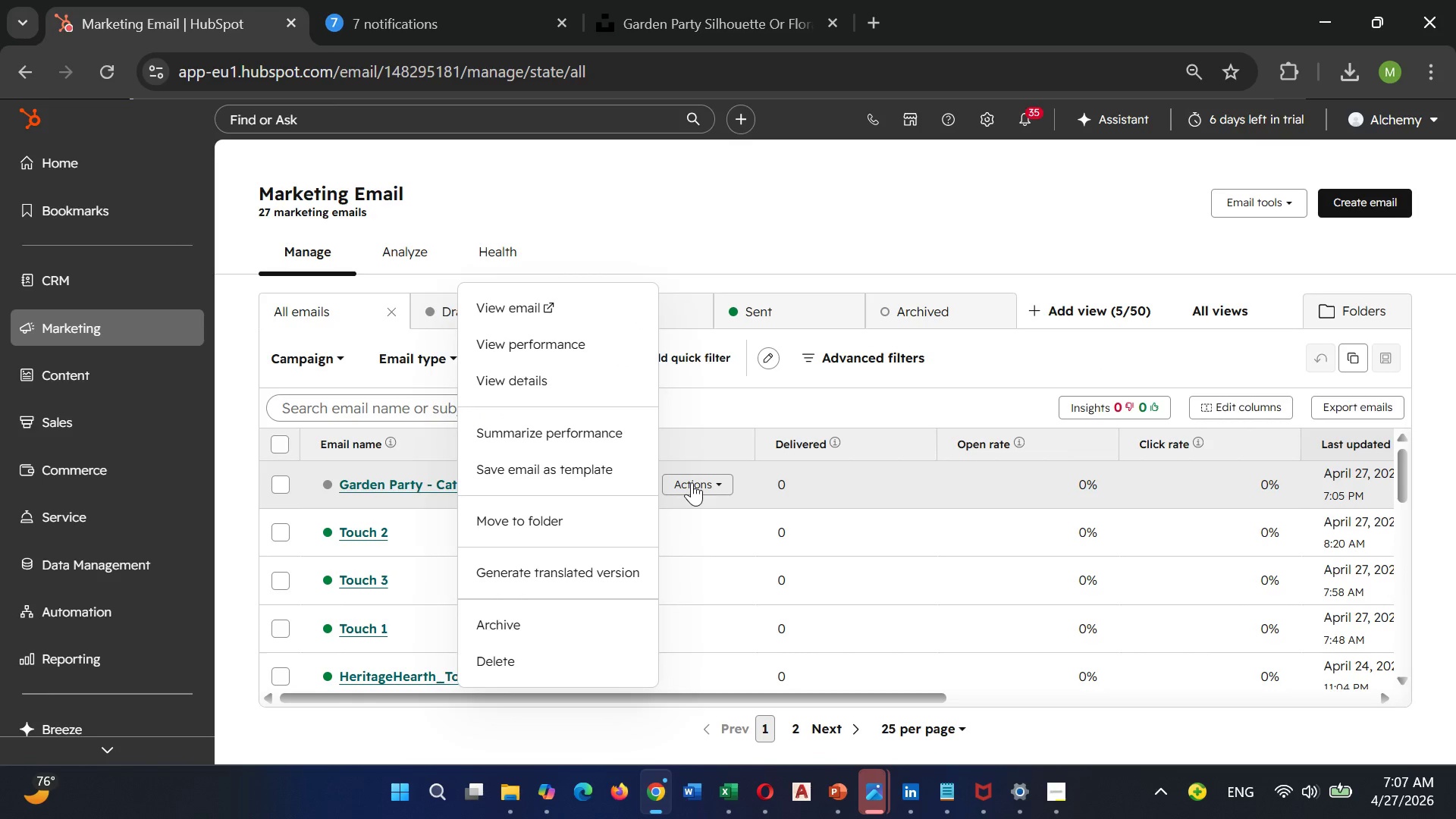 
double_click([409, 485])
 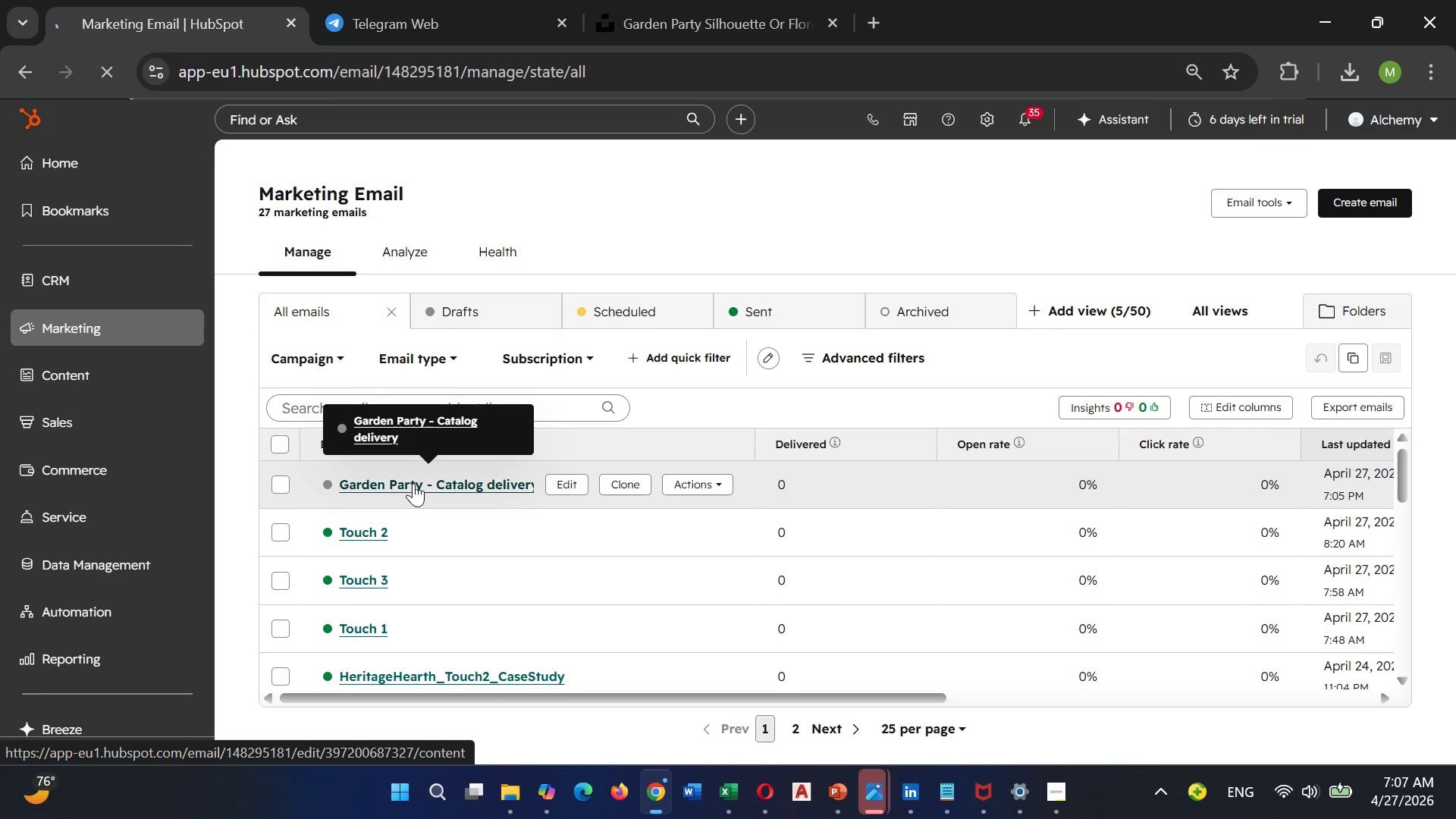 
double_click([413, 483])
 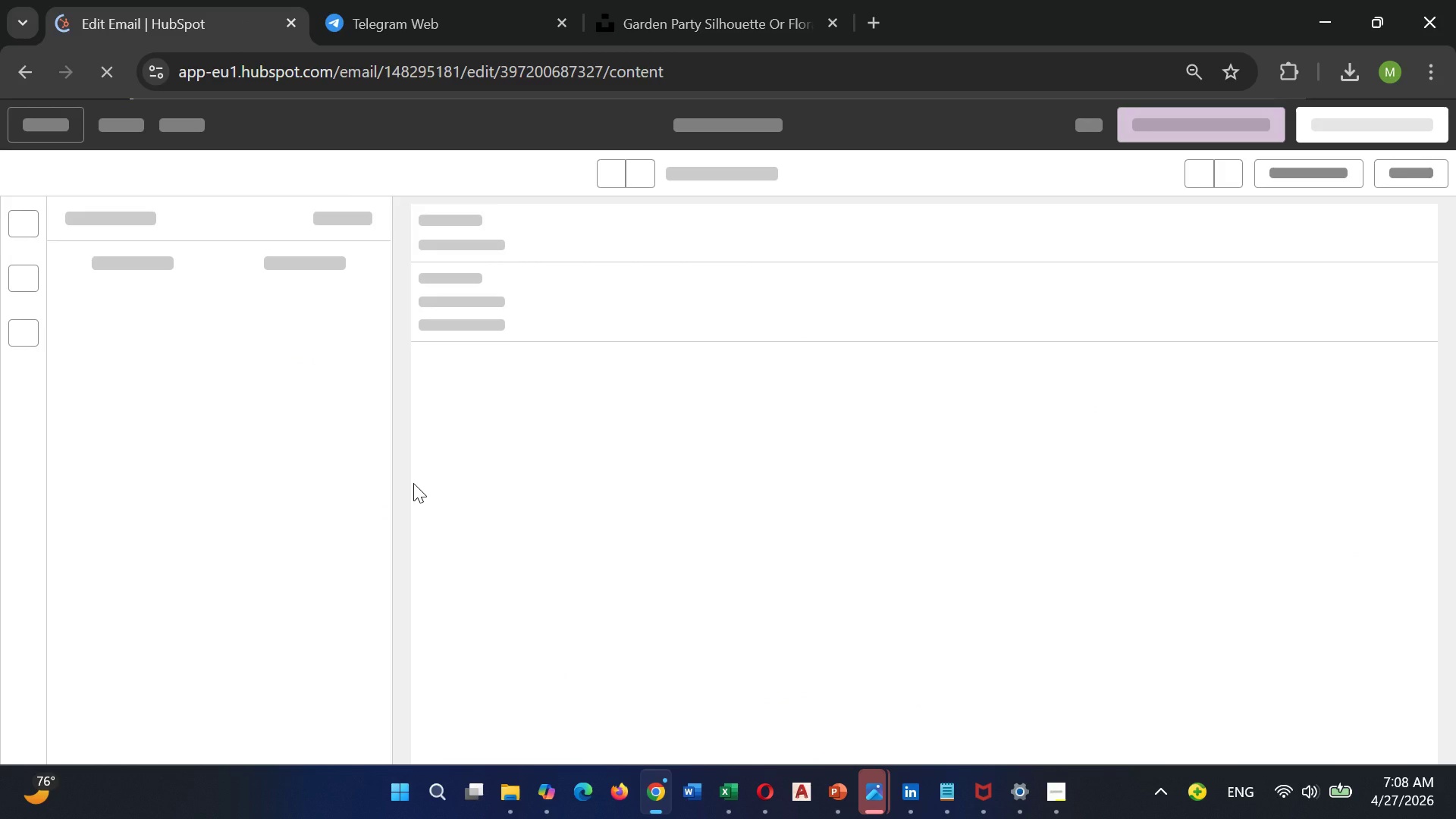 
wait(14.58)
 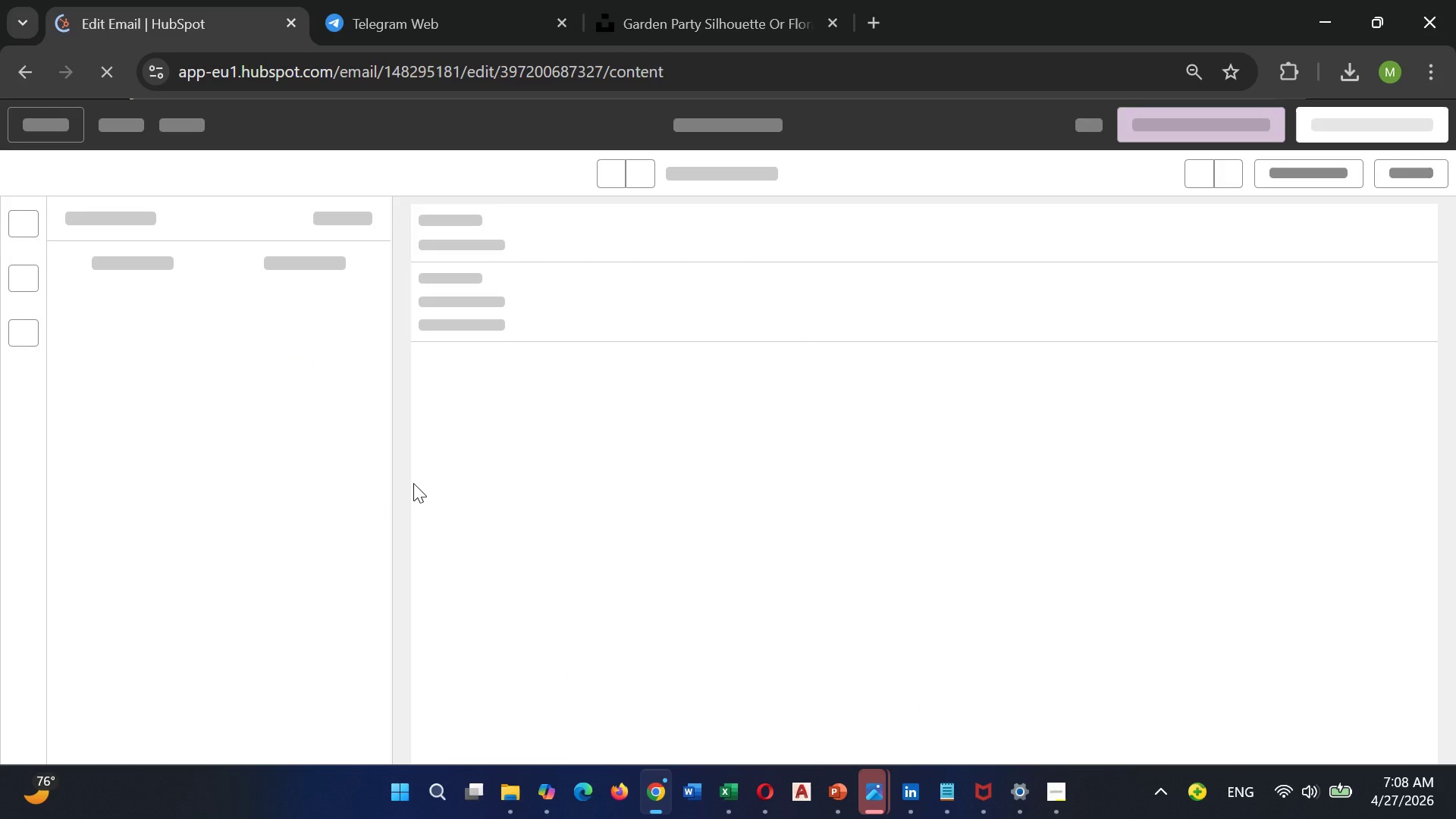 
scroll: coordinate [724, 634], scroll_direction: down, amount: 6.0
 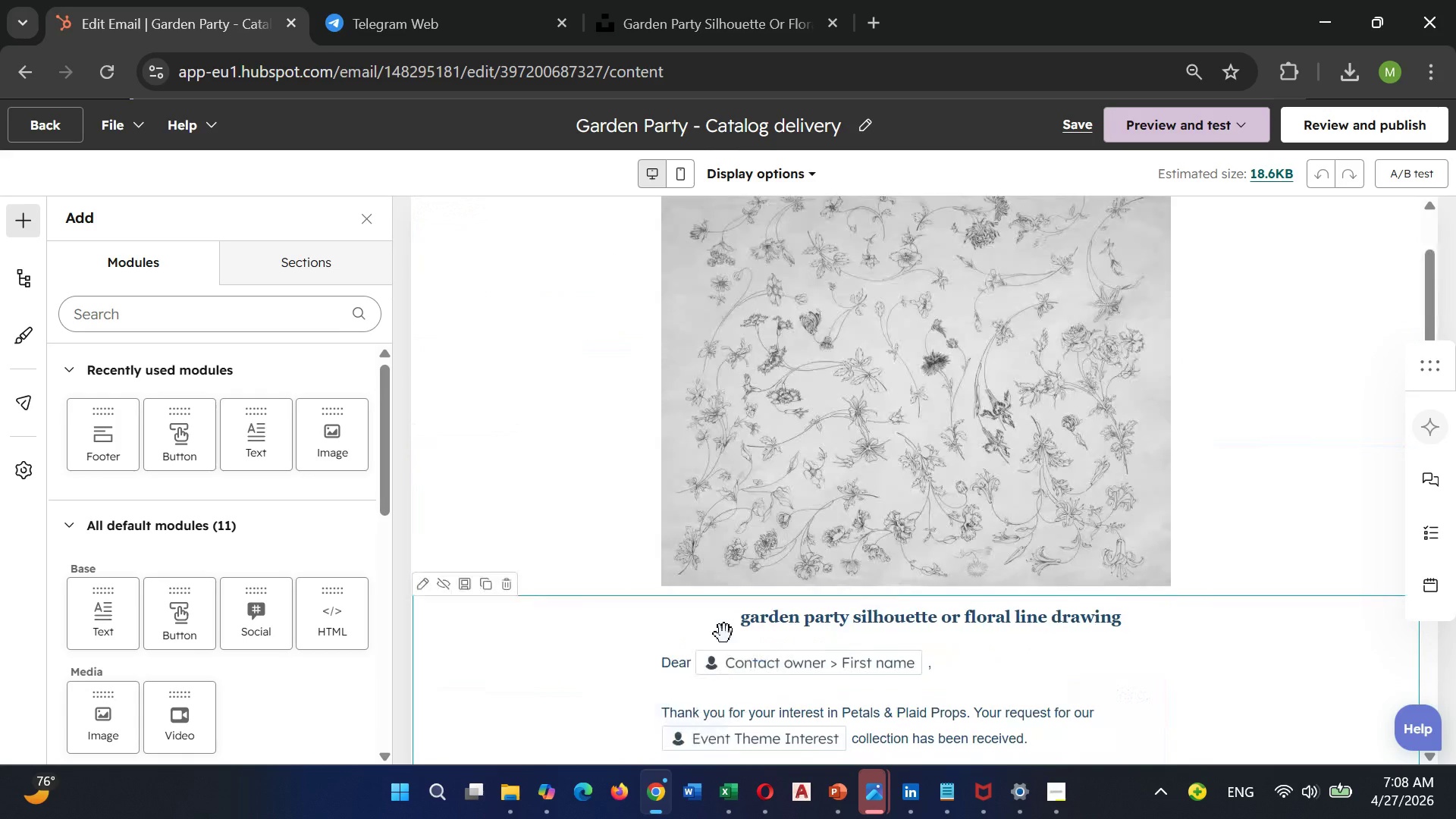 
scroll: coordinate [724, 634], scroll_direction: up, amount: 2.0
 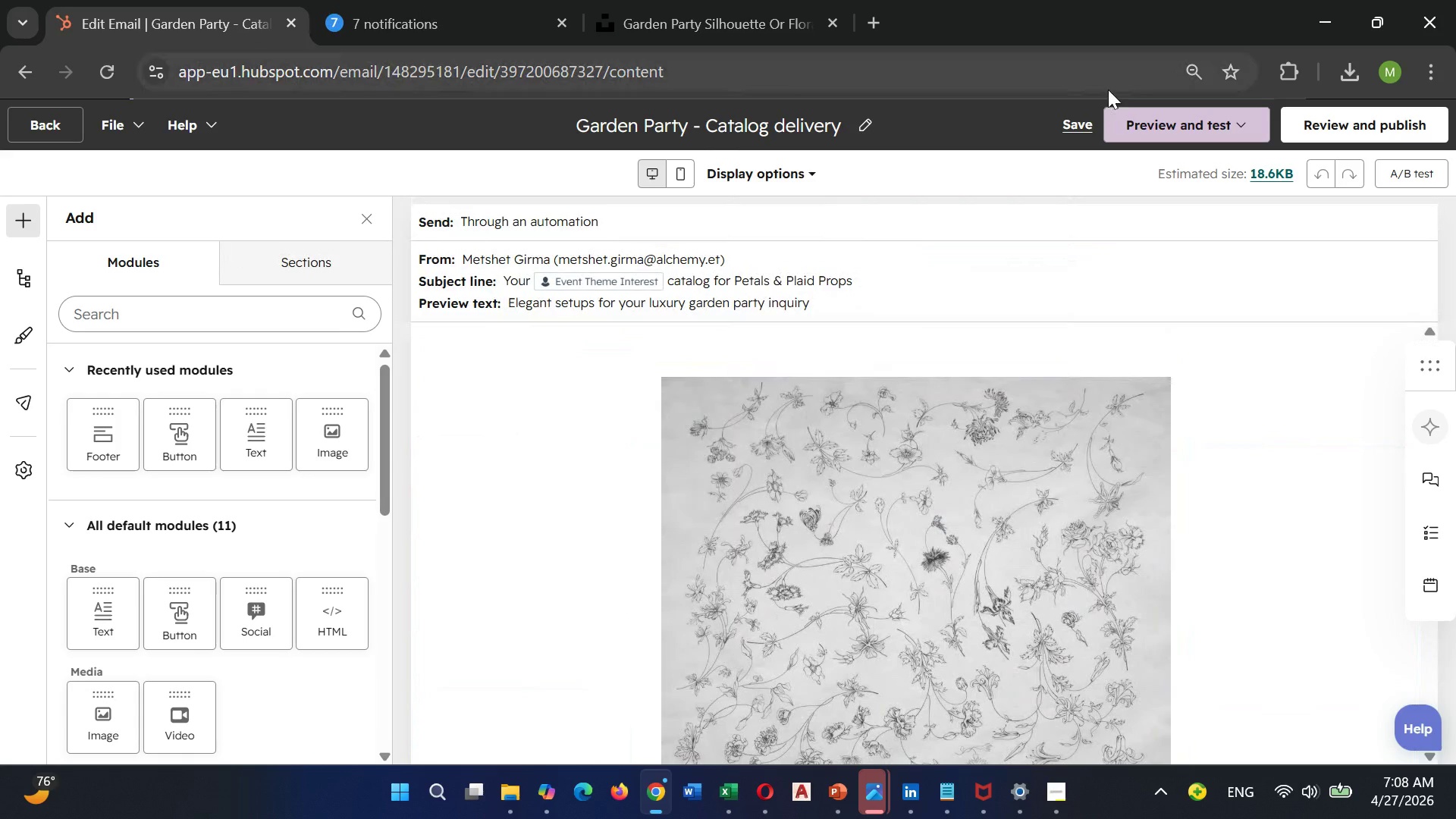 
left_click([1080, 118])
 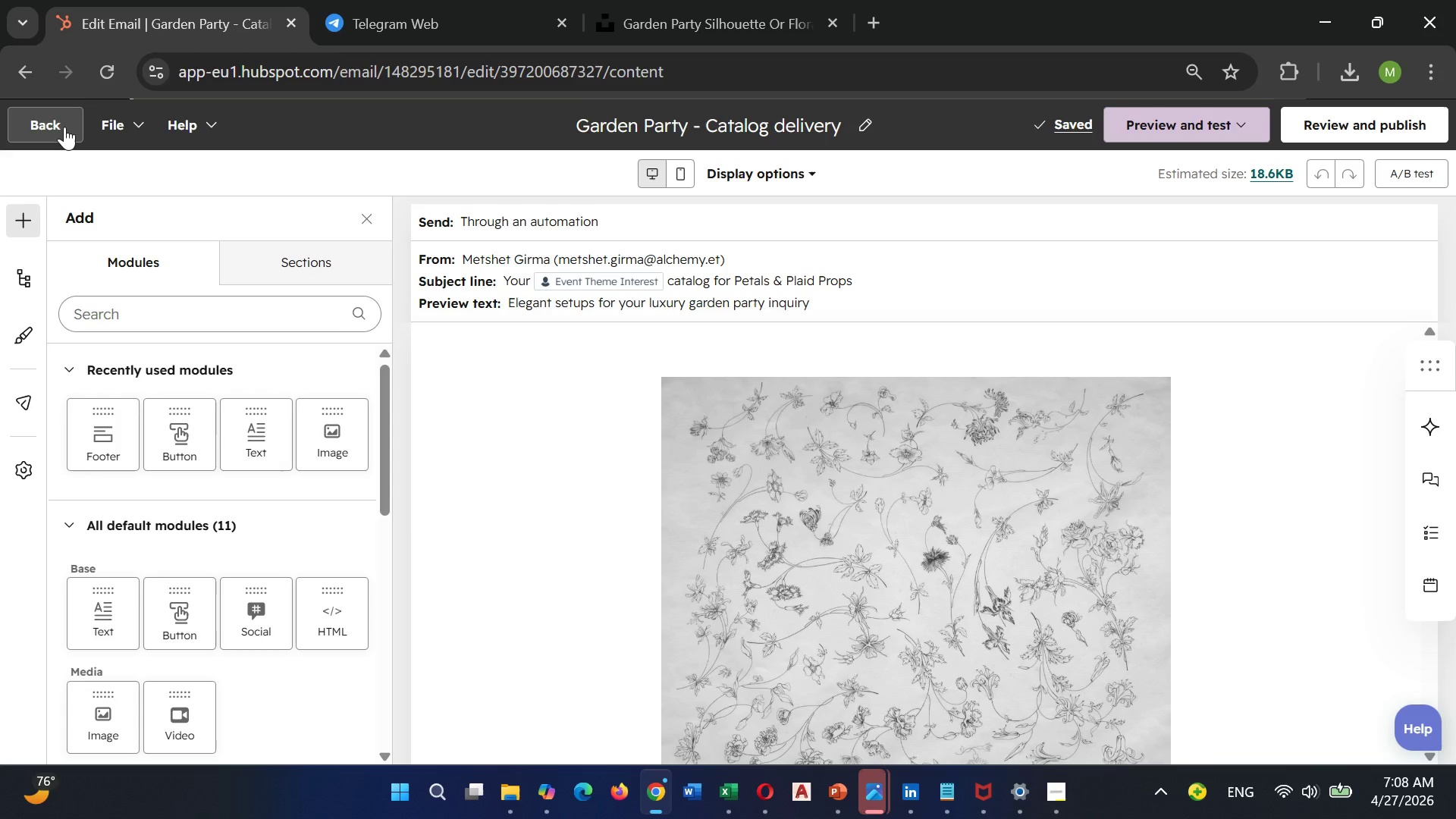 
wait(6.08)
 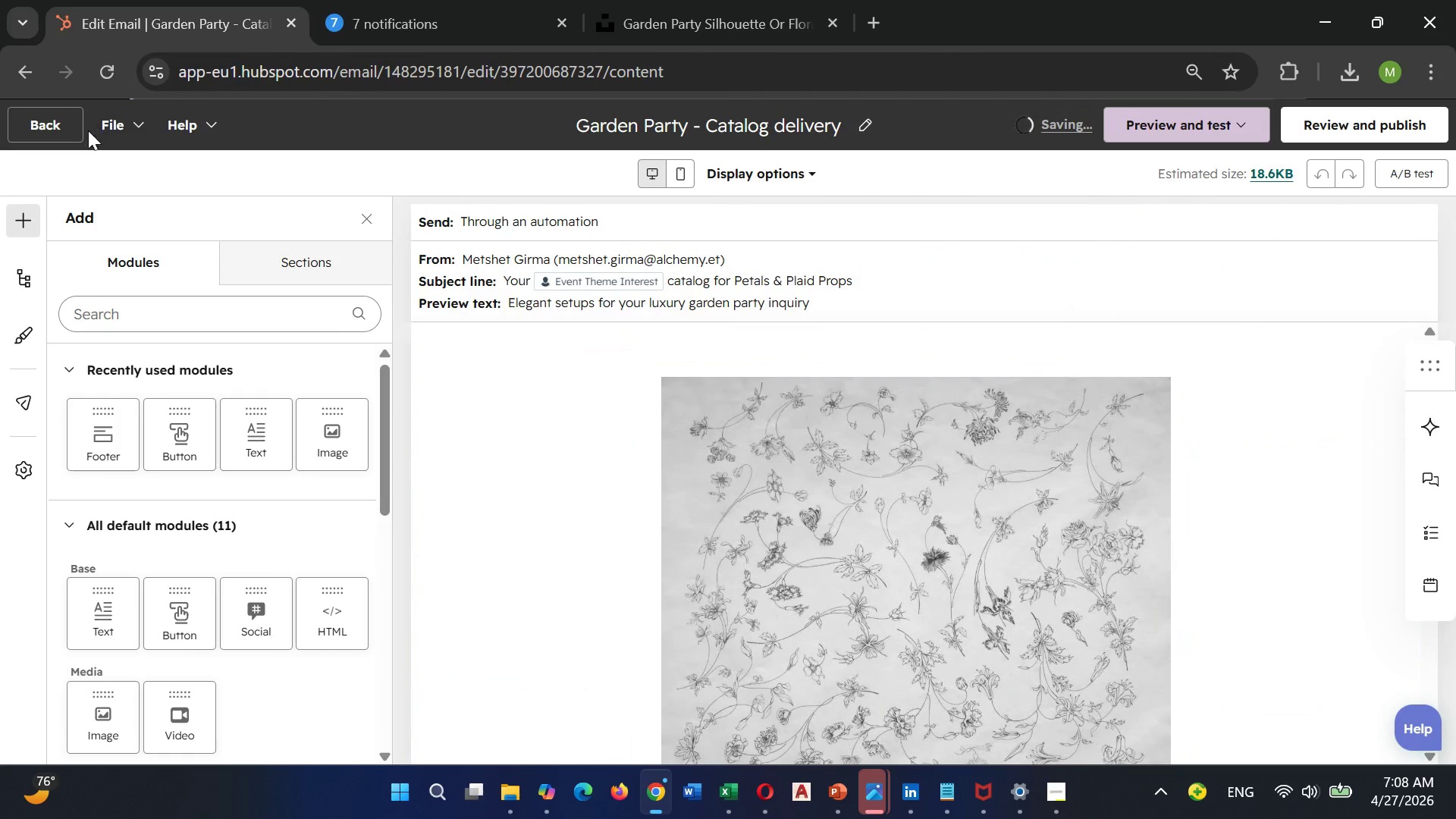 
left_click([64, 127])
 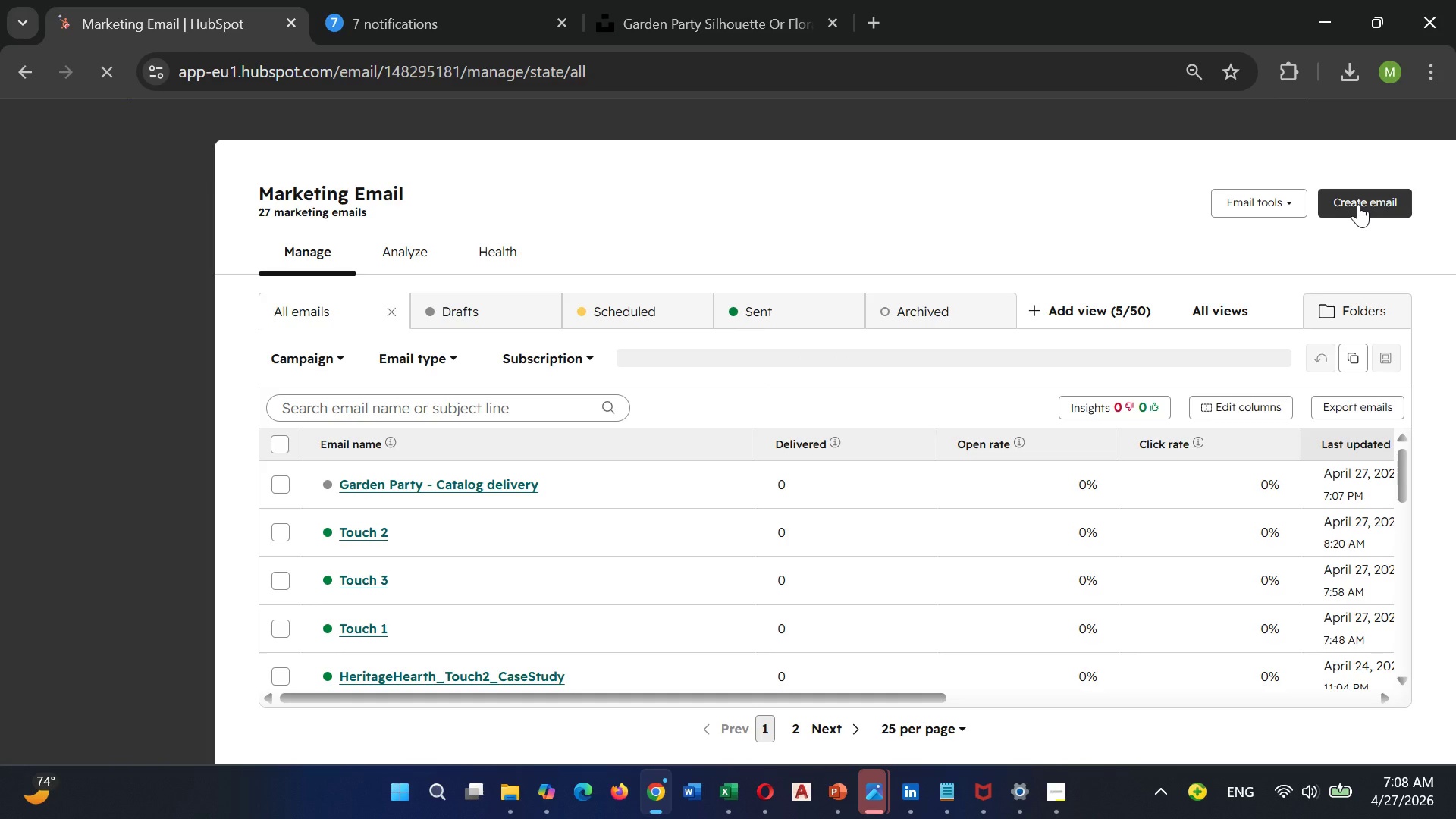 
wait(24.84)
 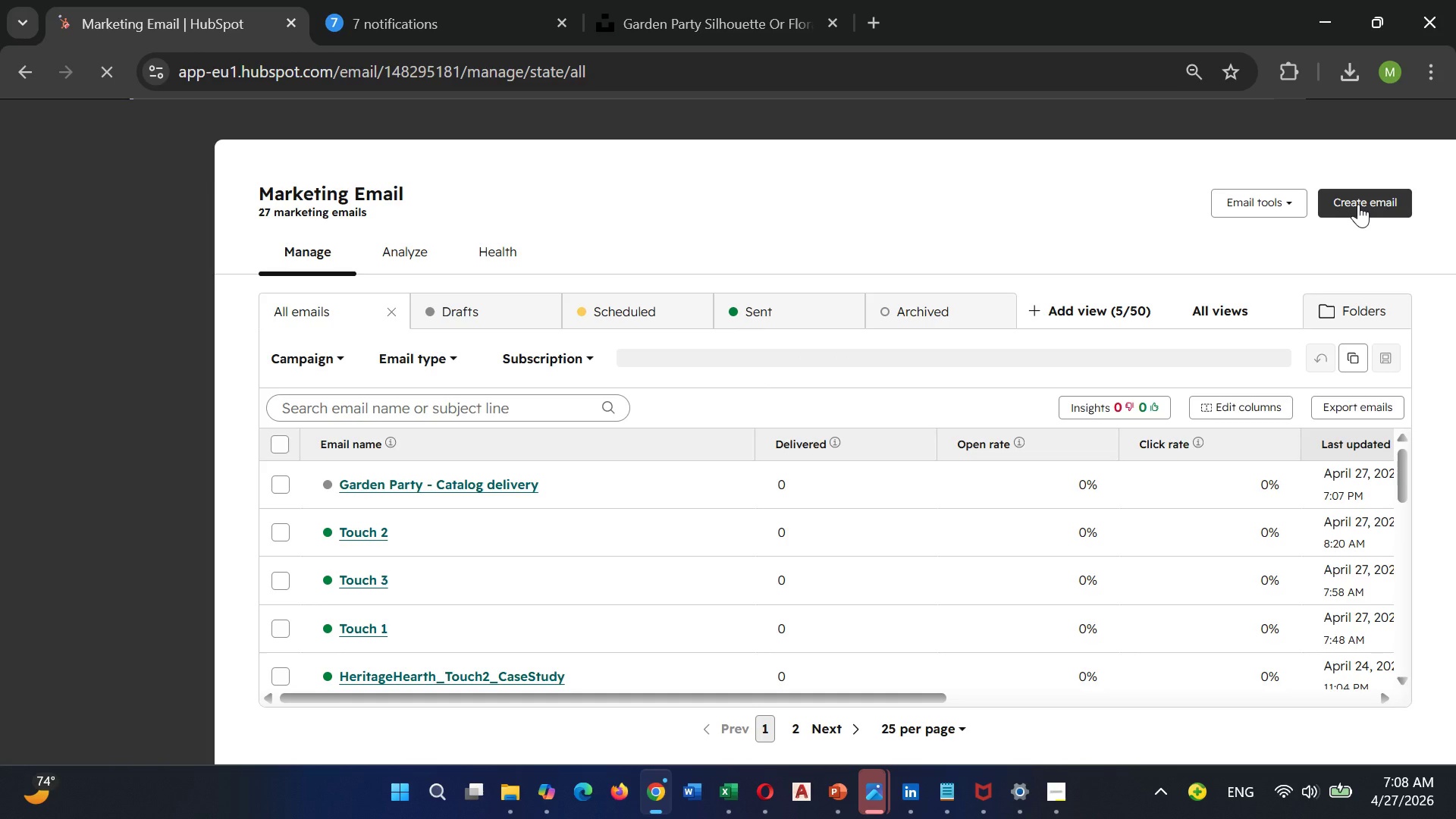 
left_click([1345, 202])
 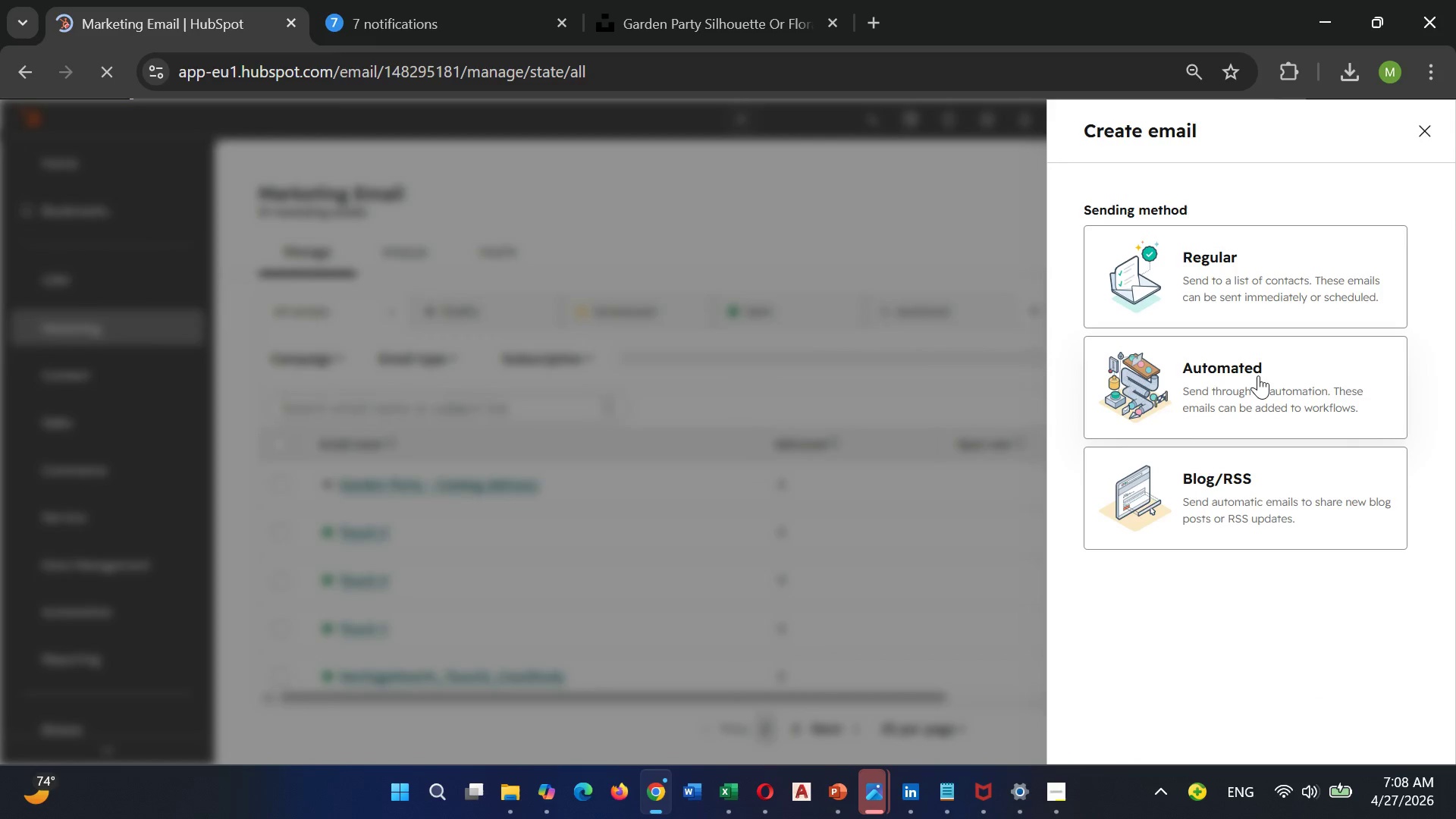 
left_click([1258, 375])
 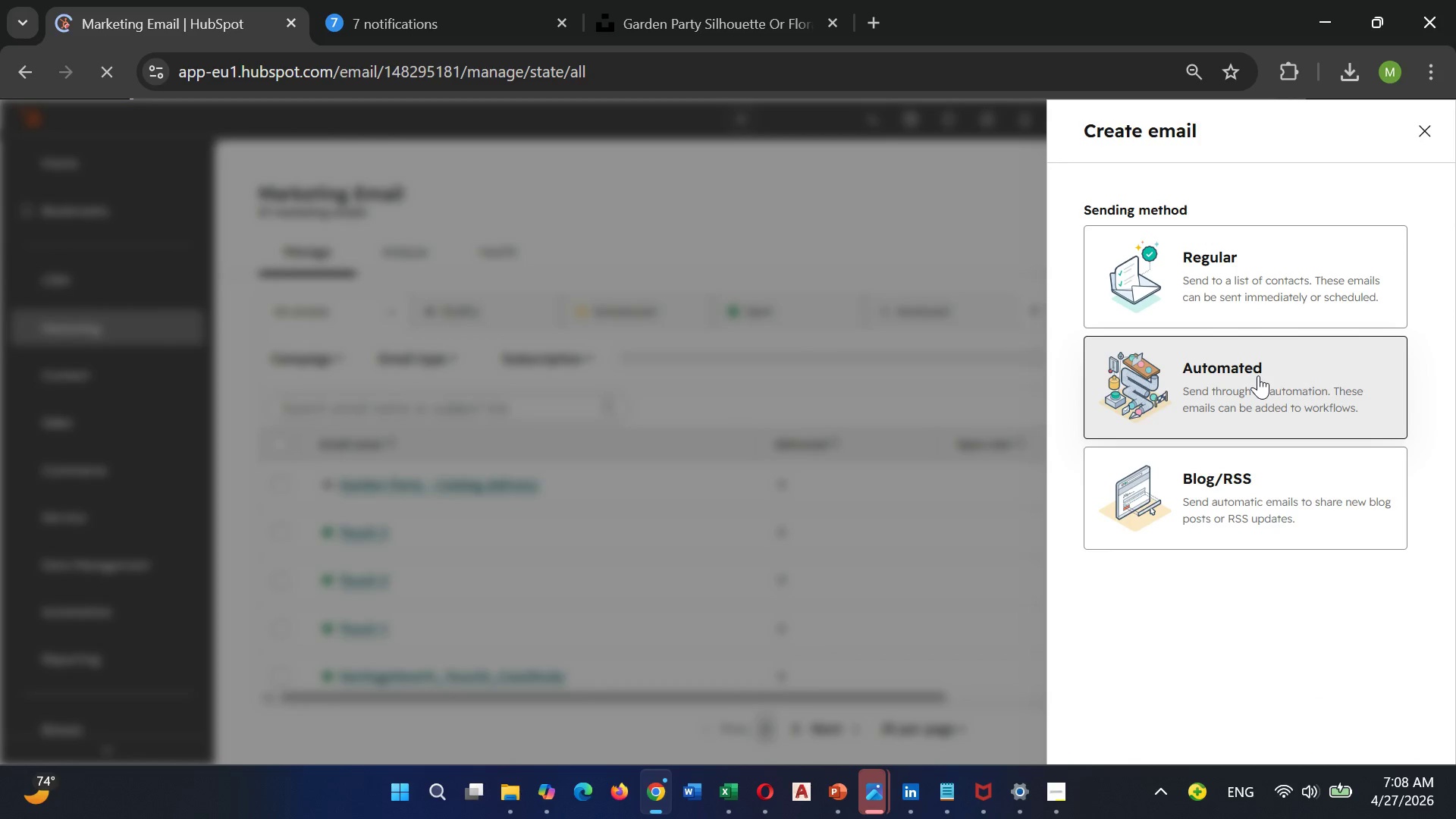 
double_click([1258, 375])
 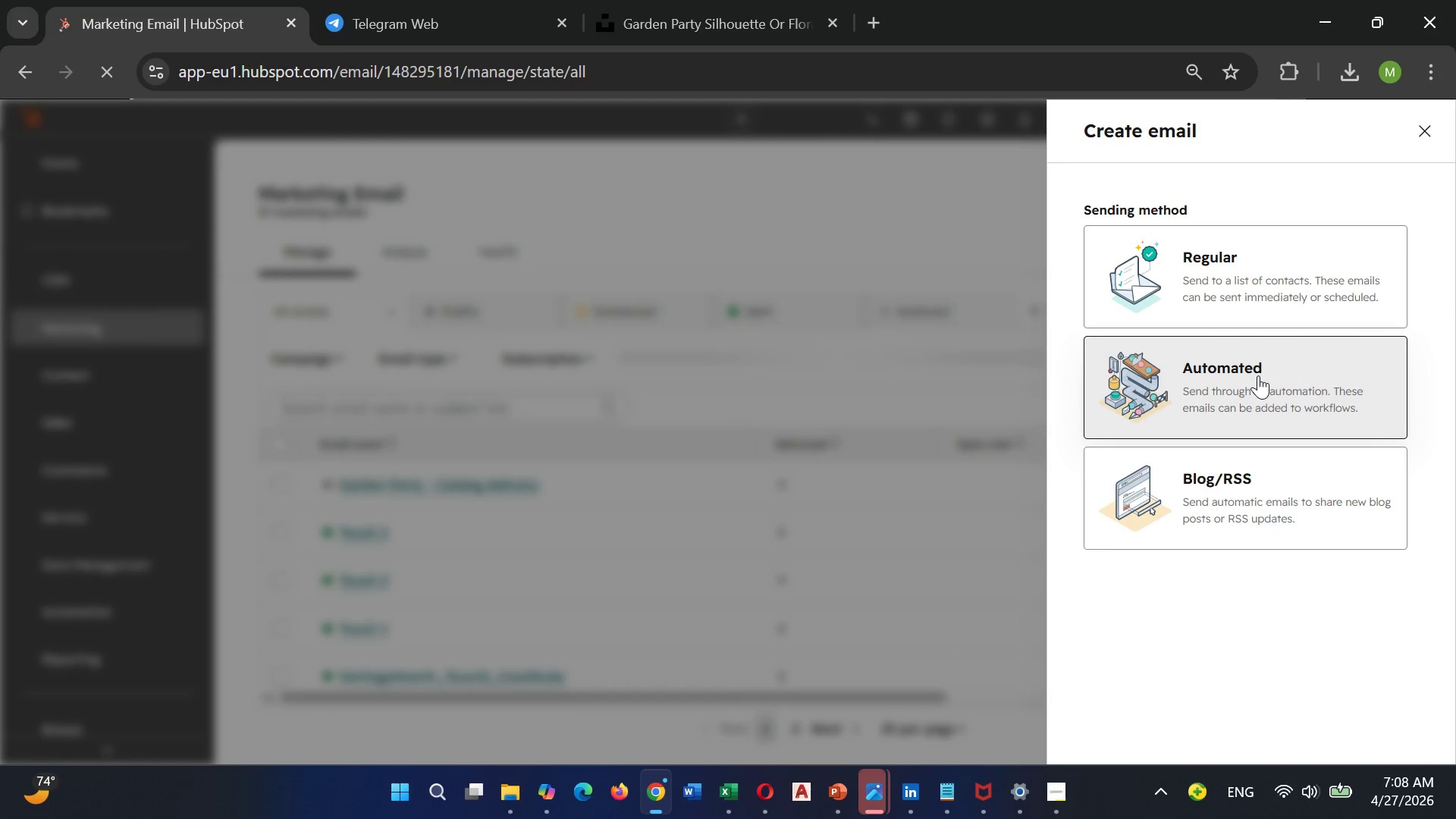 
triple_click([1258, 375])
 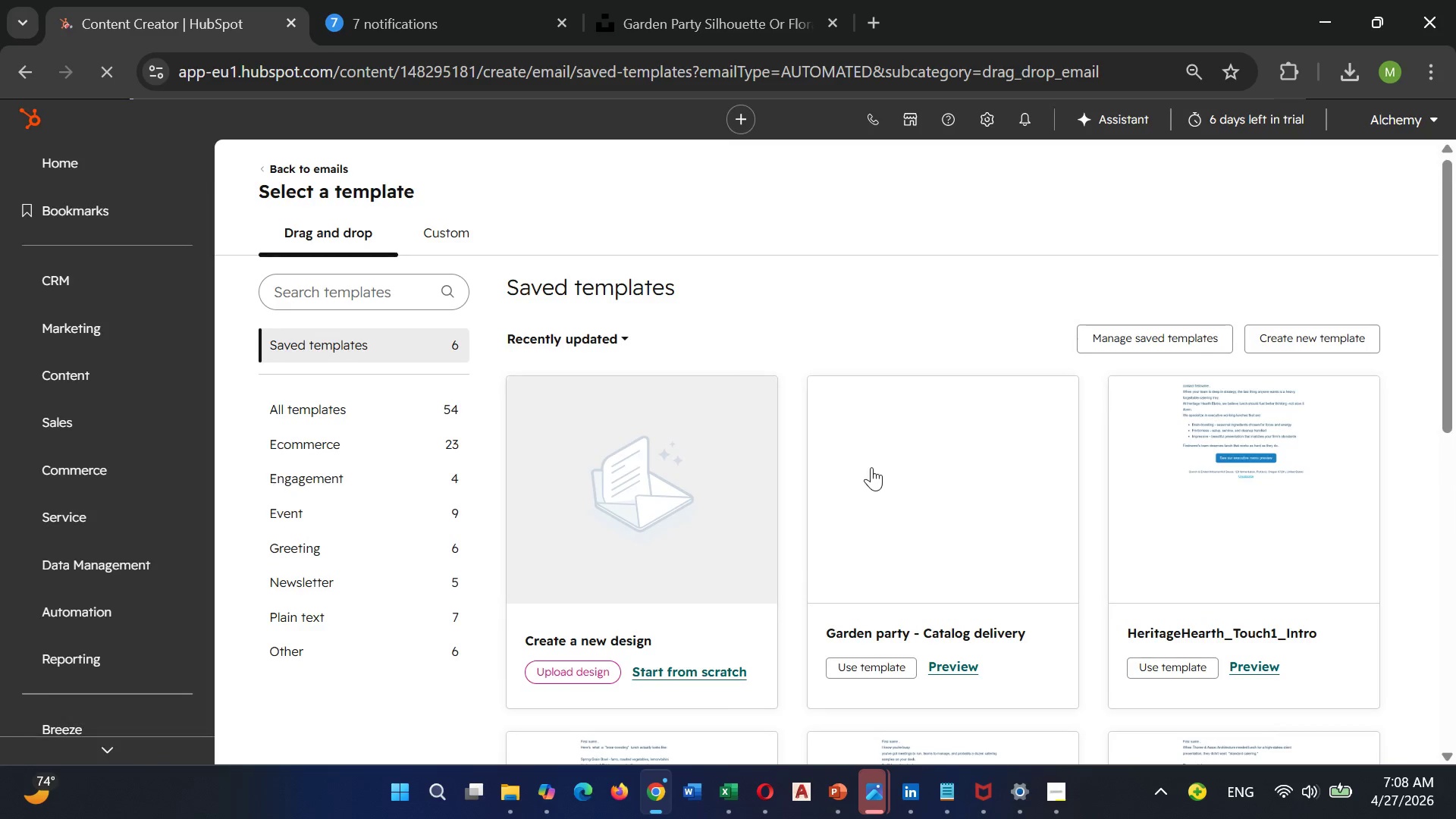 
wait(5.08)
 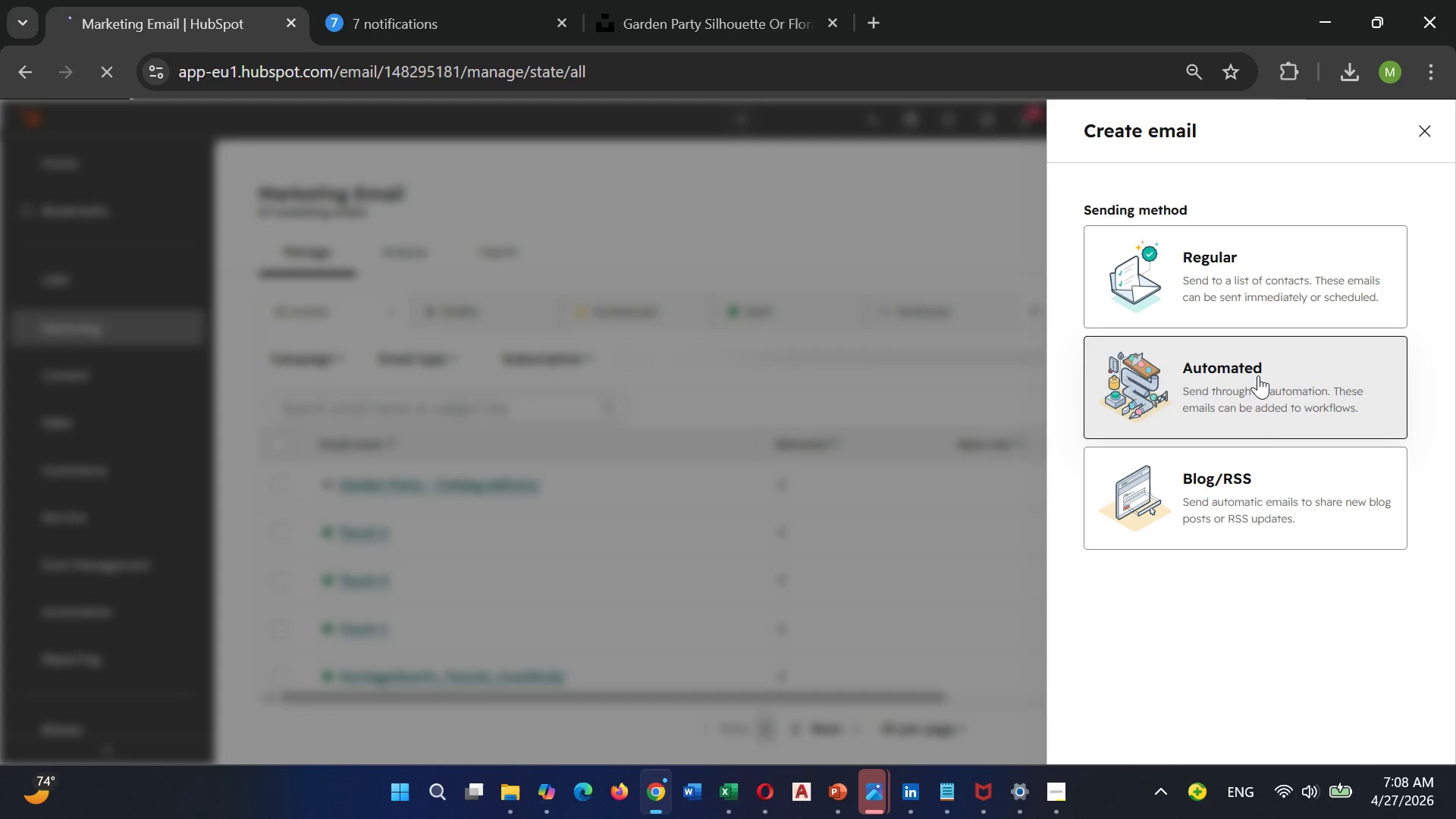 
left_click([708, 668])
 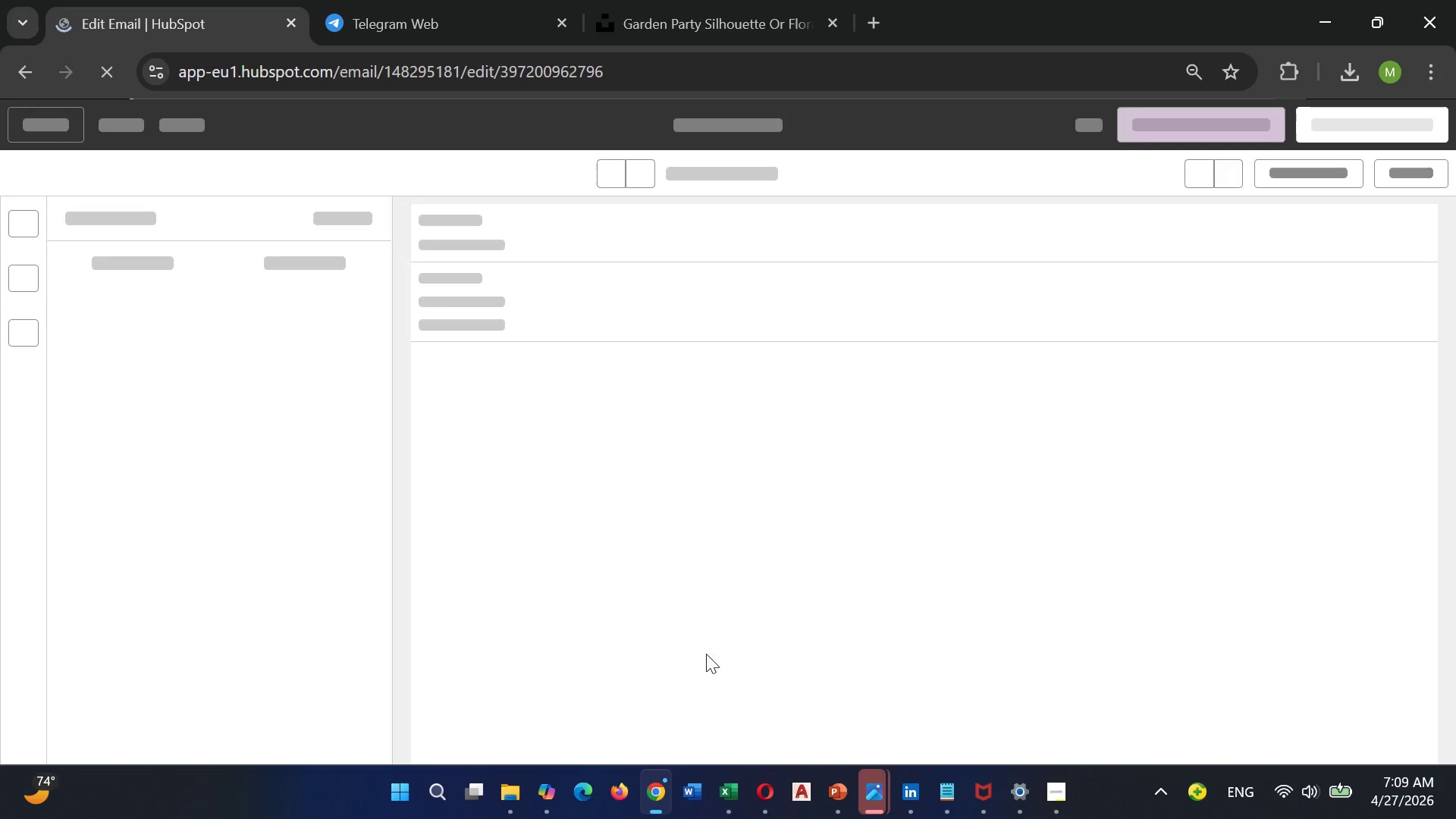 
mouse_move([734, 140])
 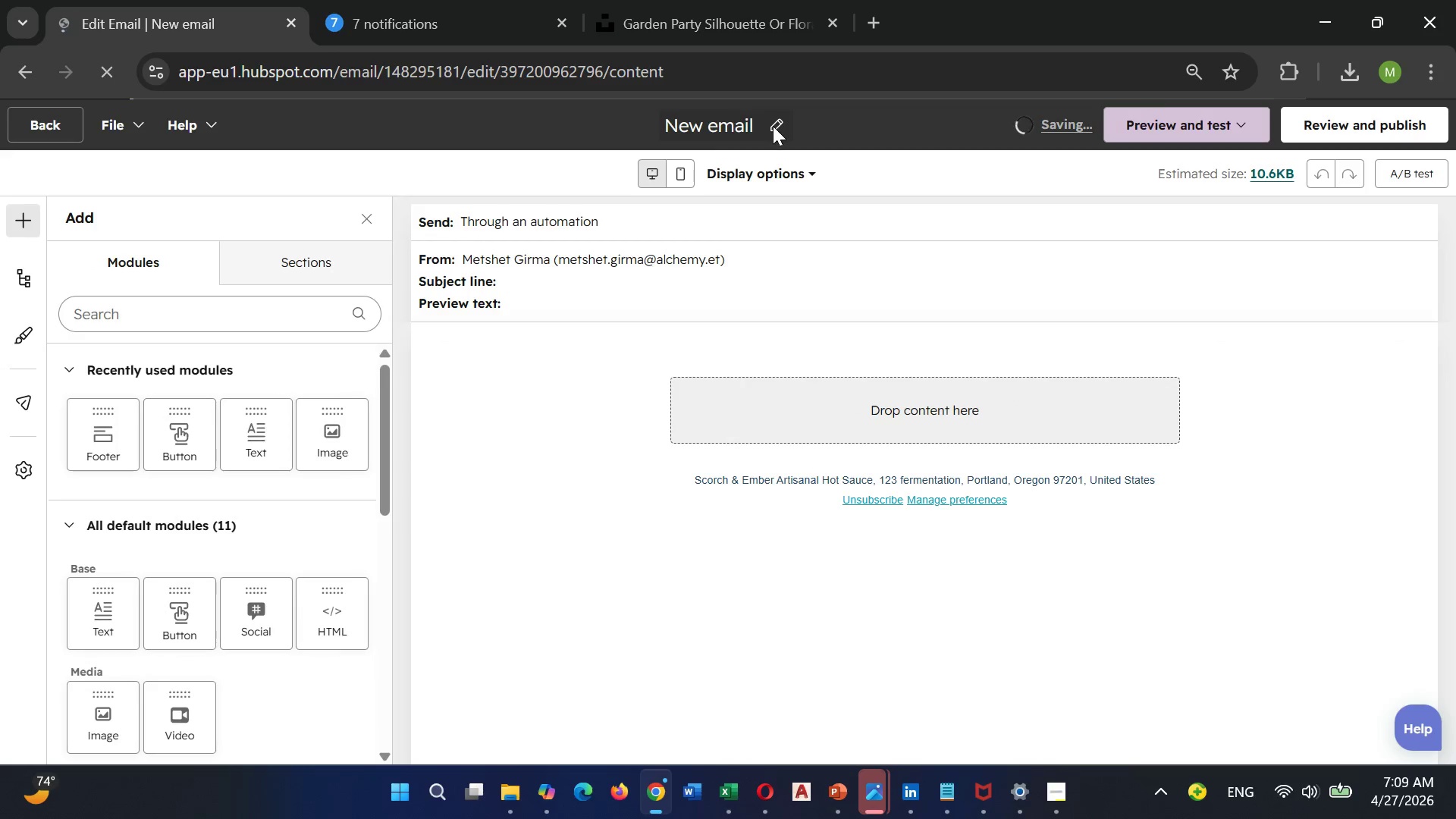 
left_click([773, 126])
 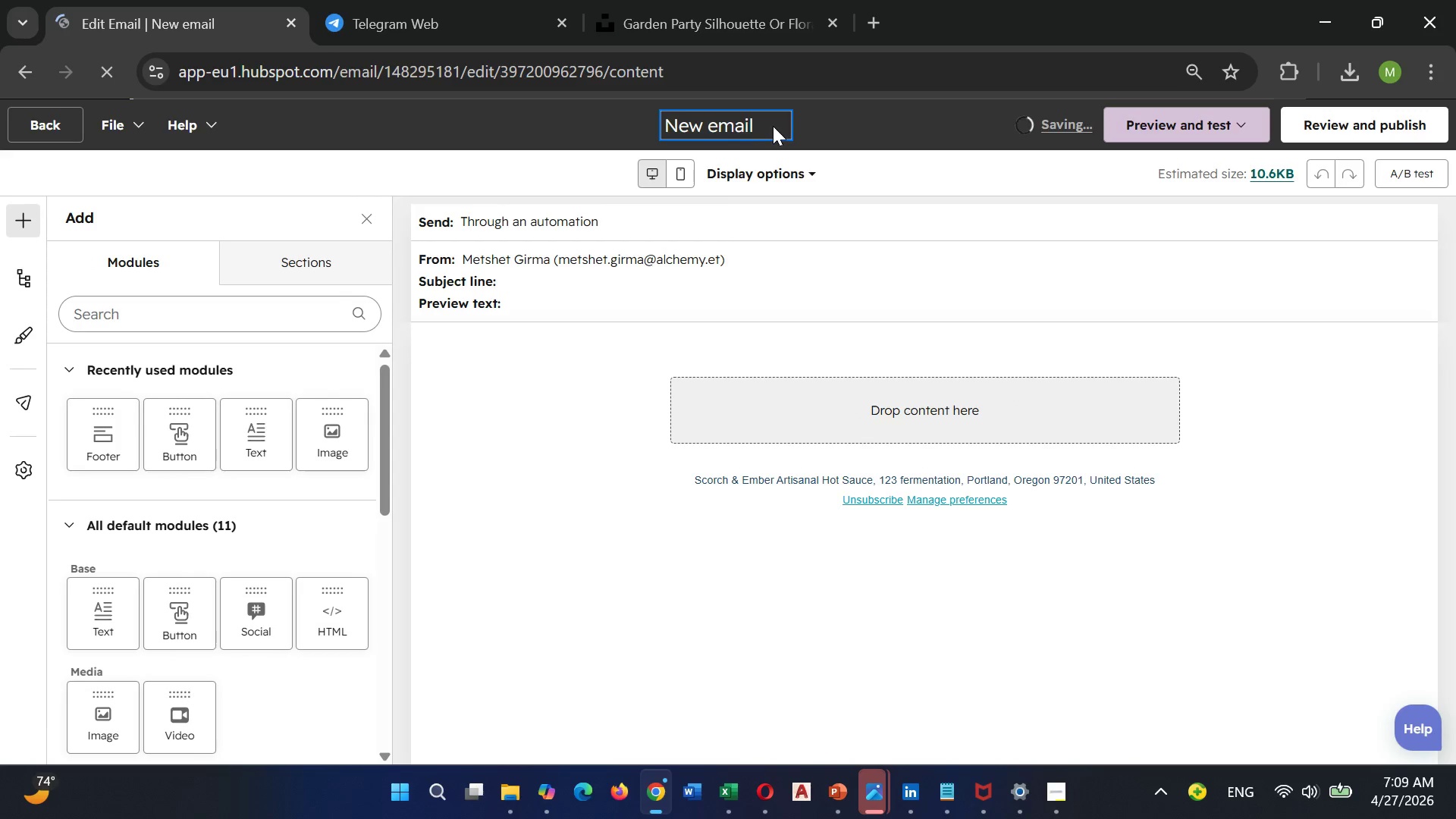 
hold_key(key=Backspace, duration=1.06)
 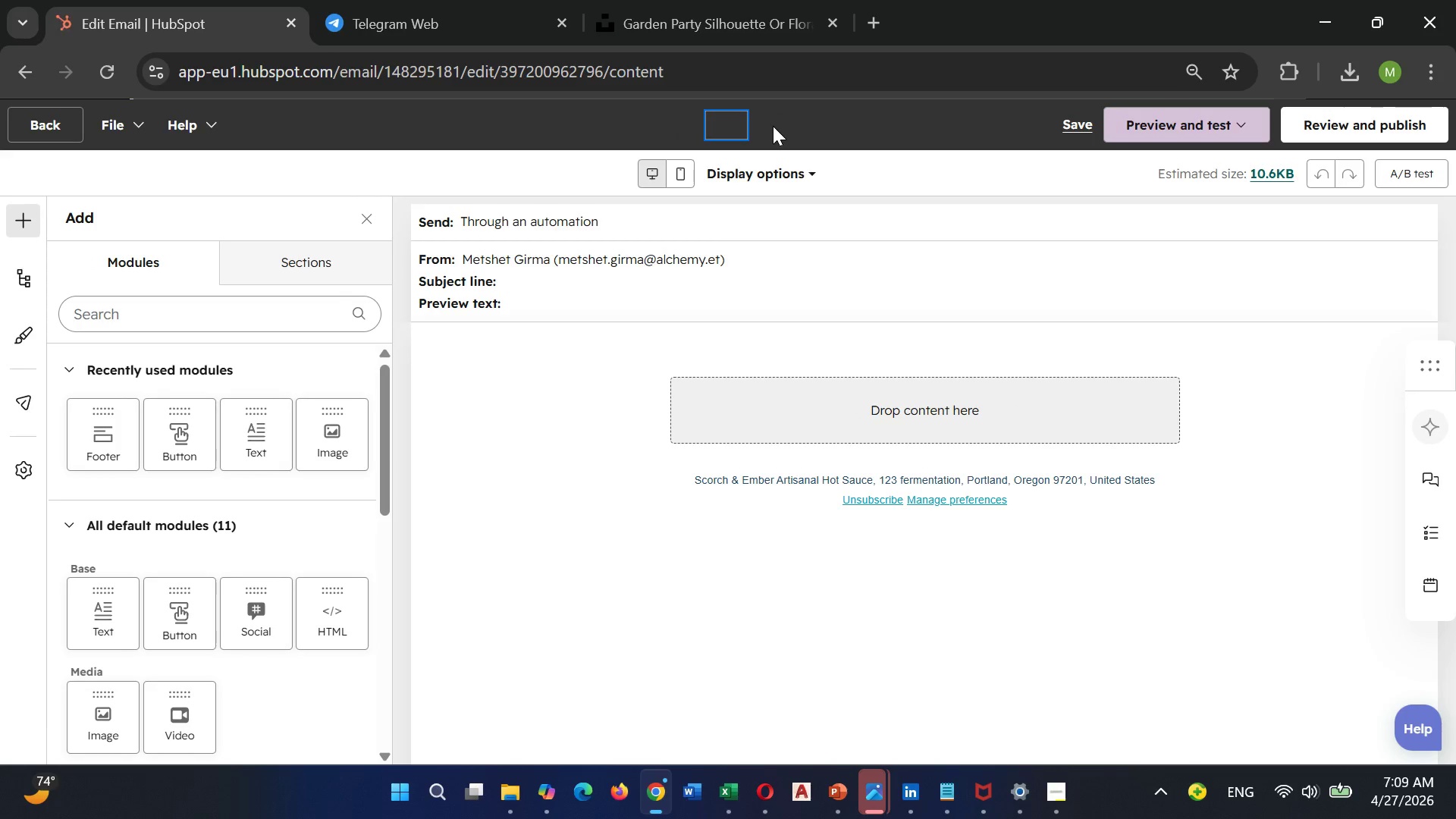 
hold_key(key=Backspace, duration=12.11)
 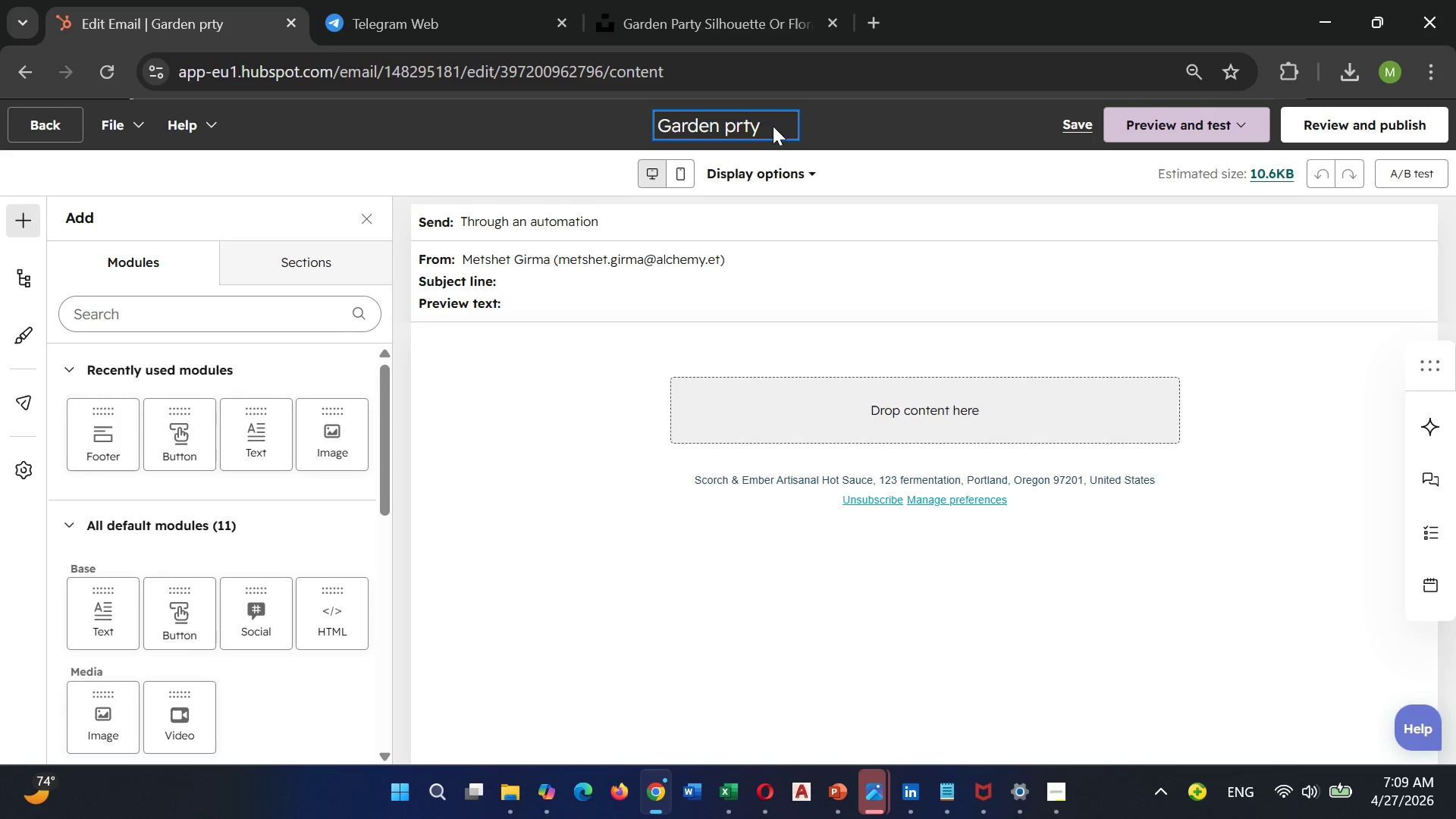 
type(garden party)
 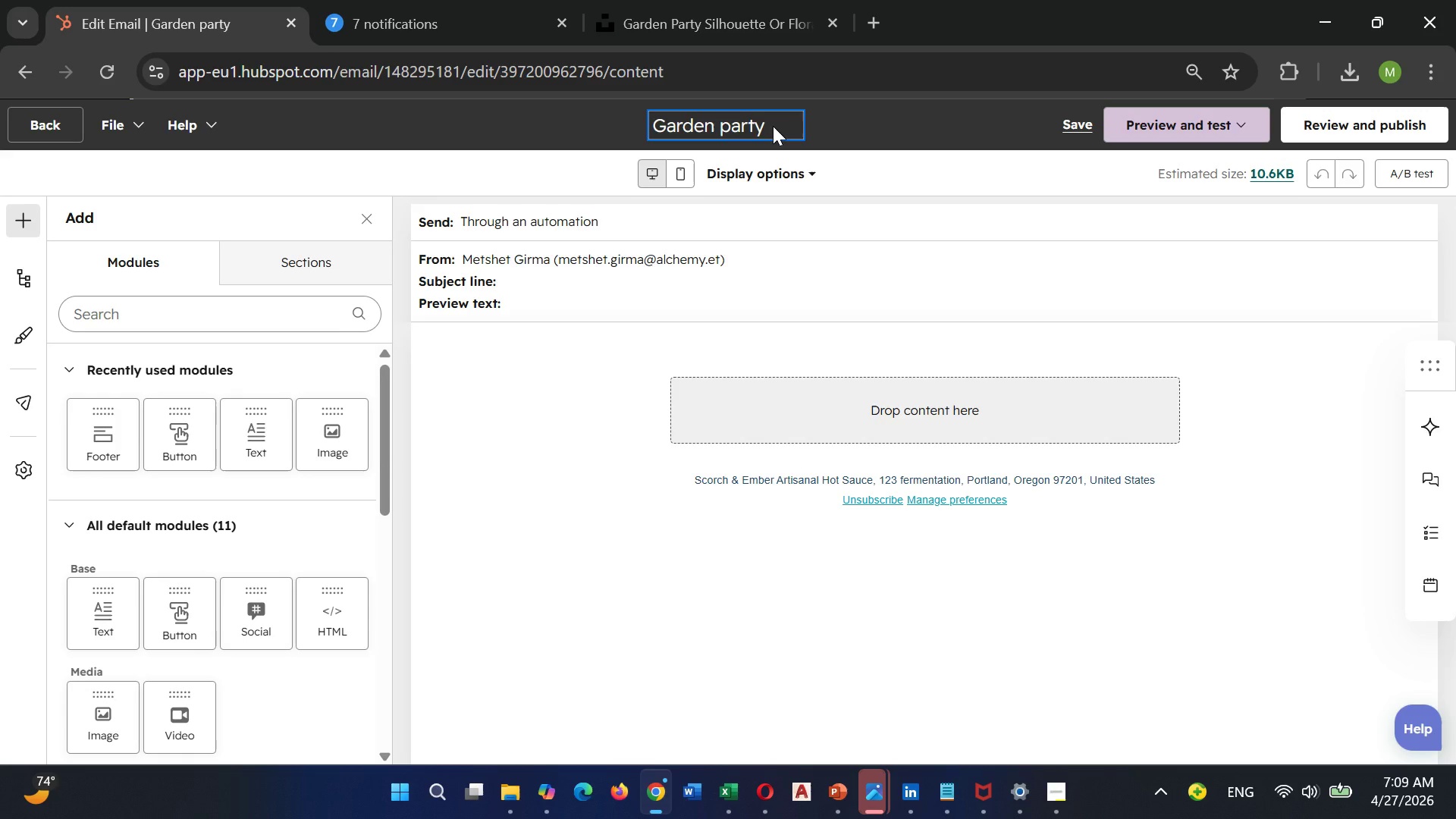 
key(ArrowLeft)
 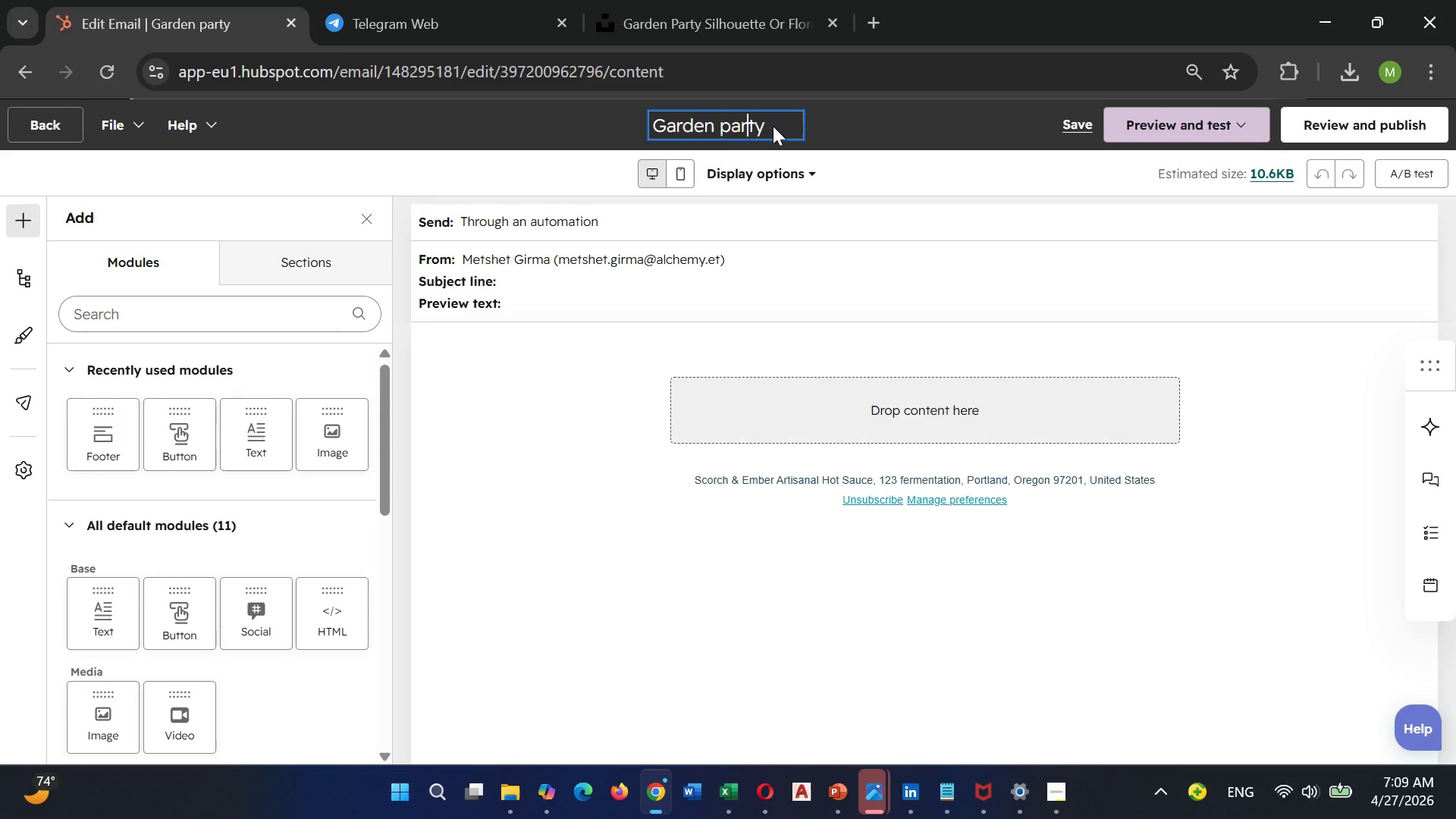 
key(ArrowLeft)
 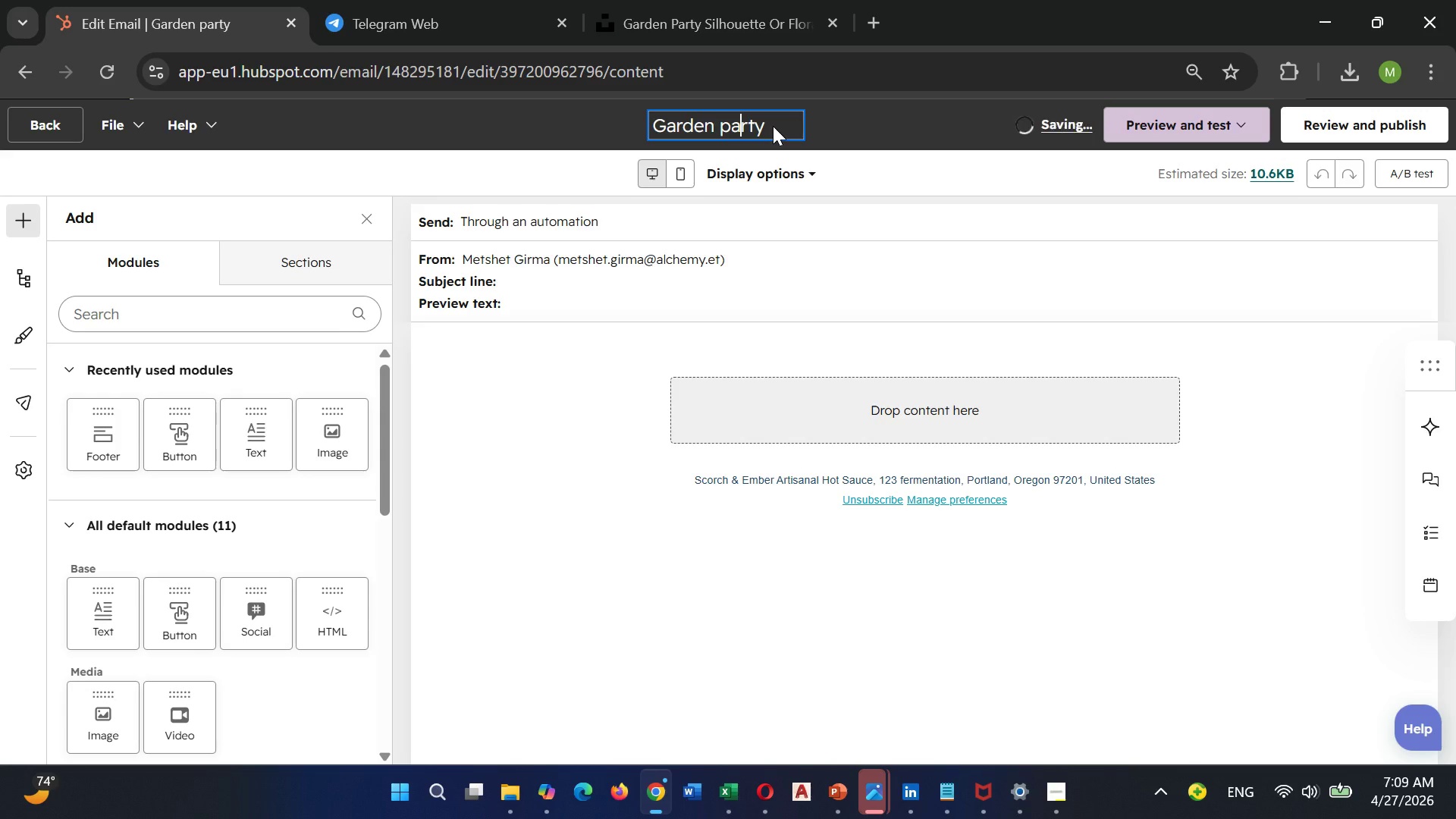 
key(ArrowLeft)
 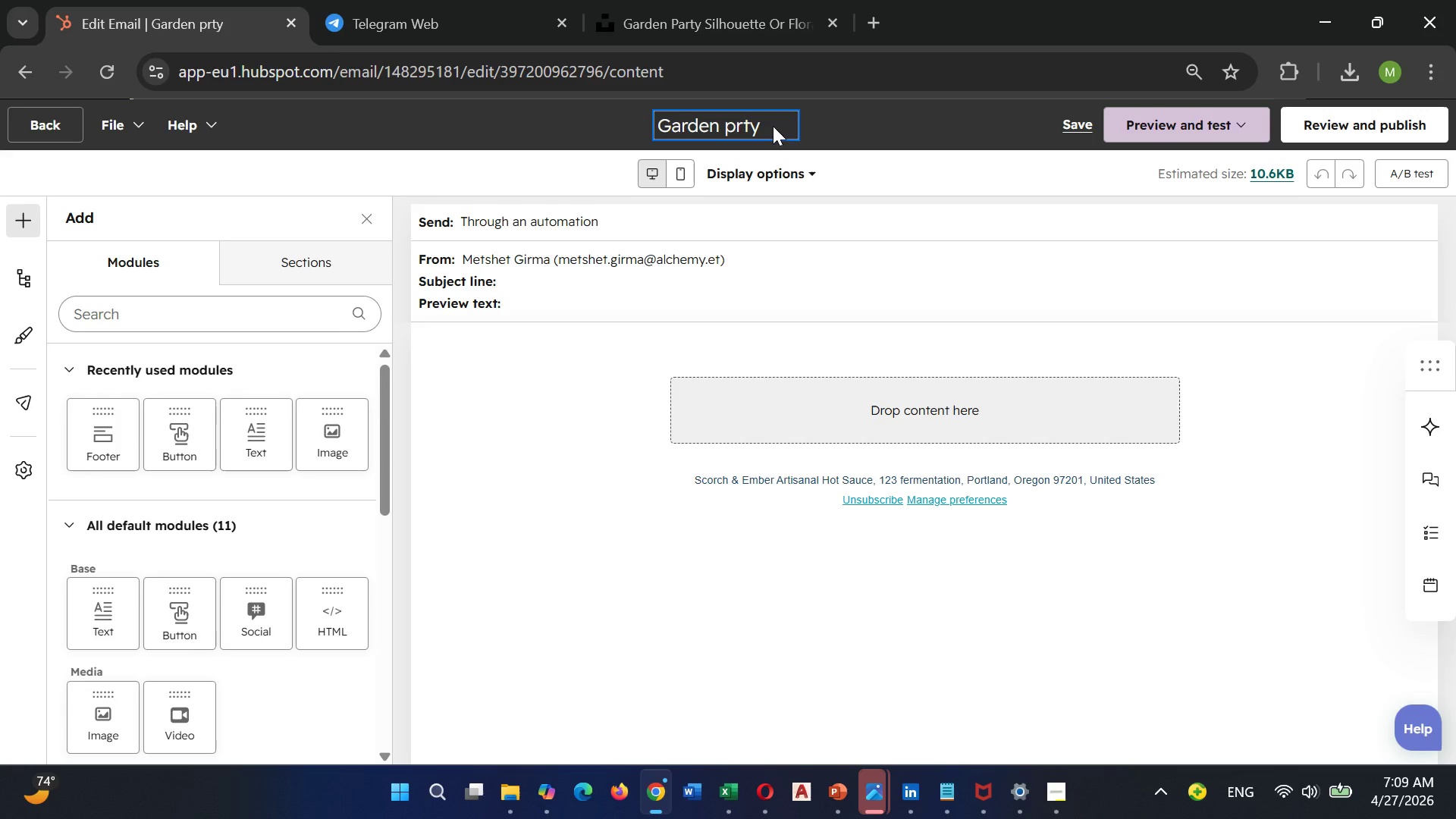 
key(Backspace)
type(pA)
 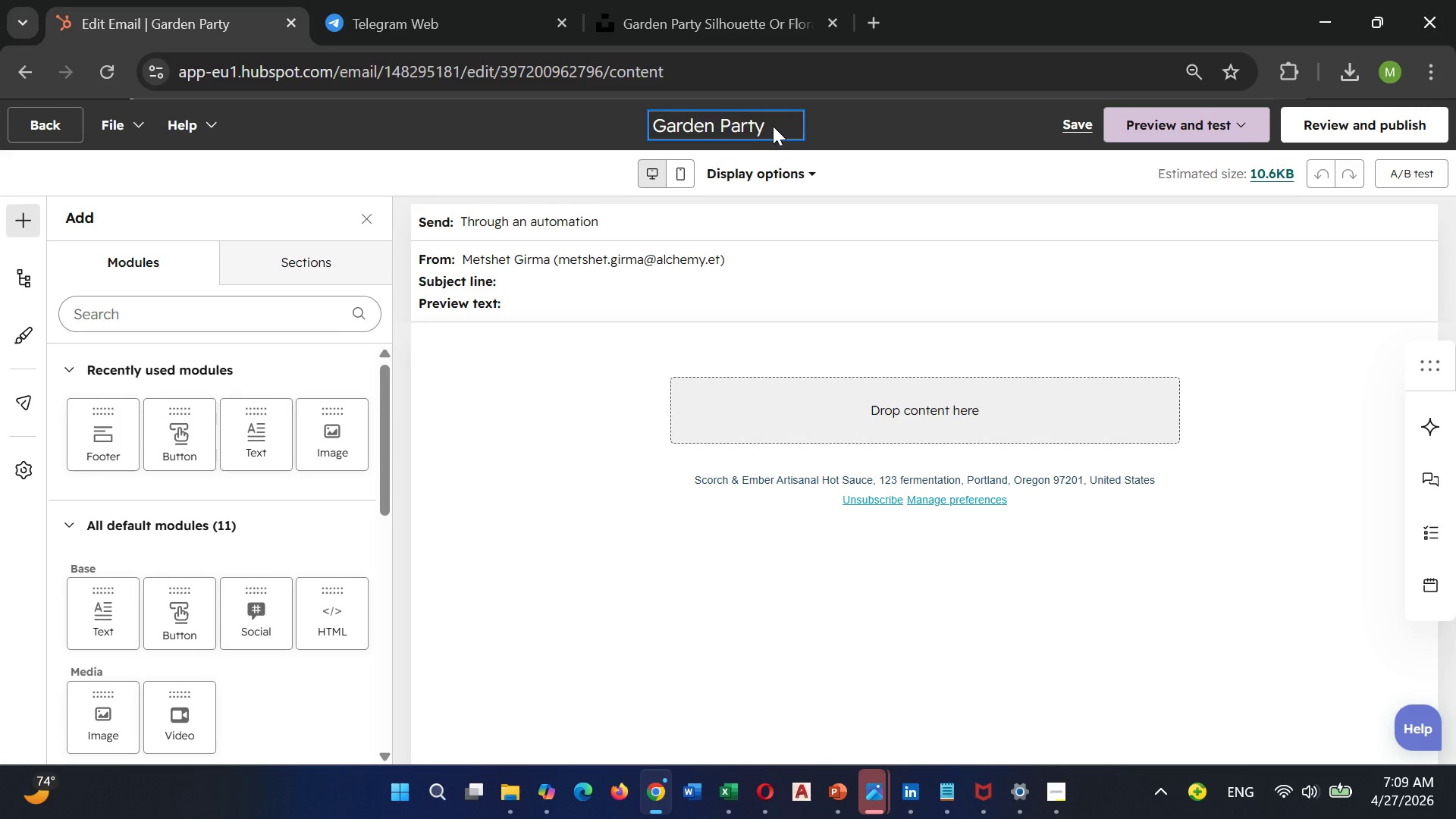 
key(ArrowRight)
 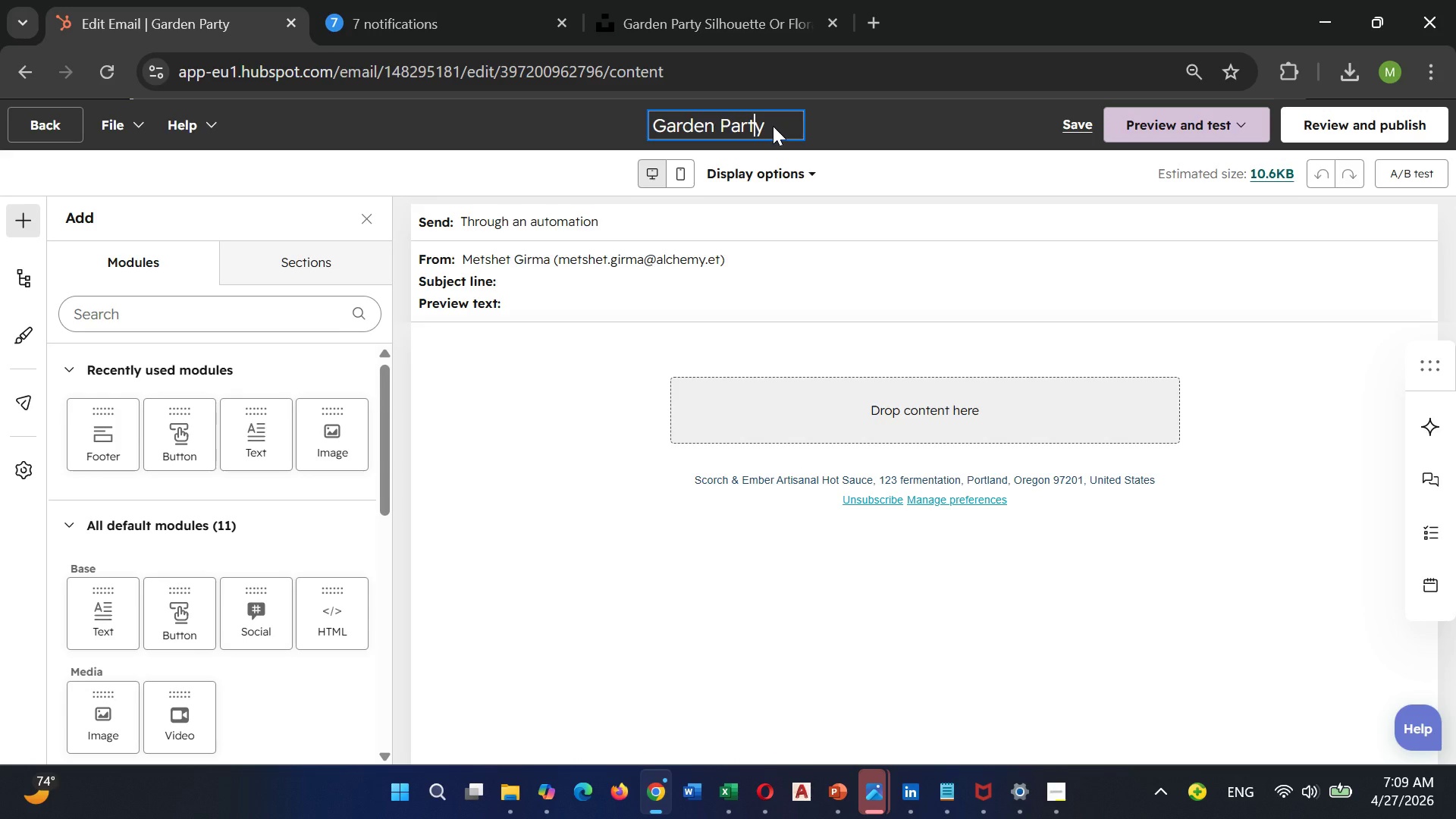 
key(ArrowRight)
 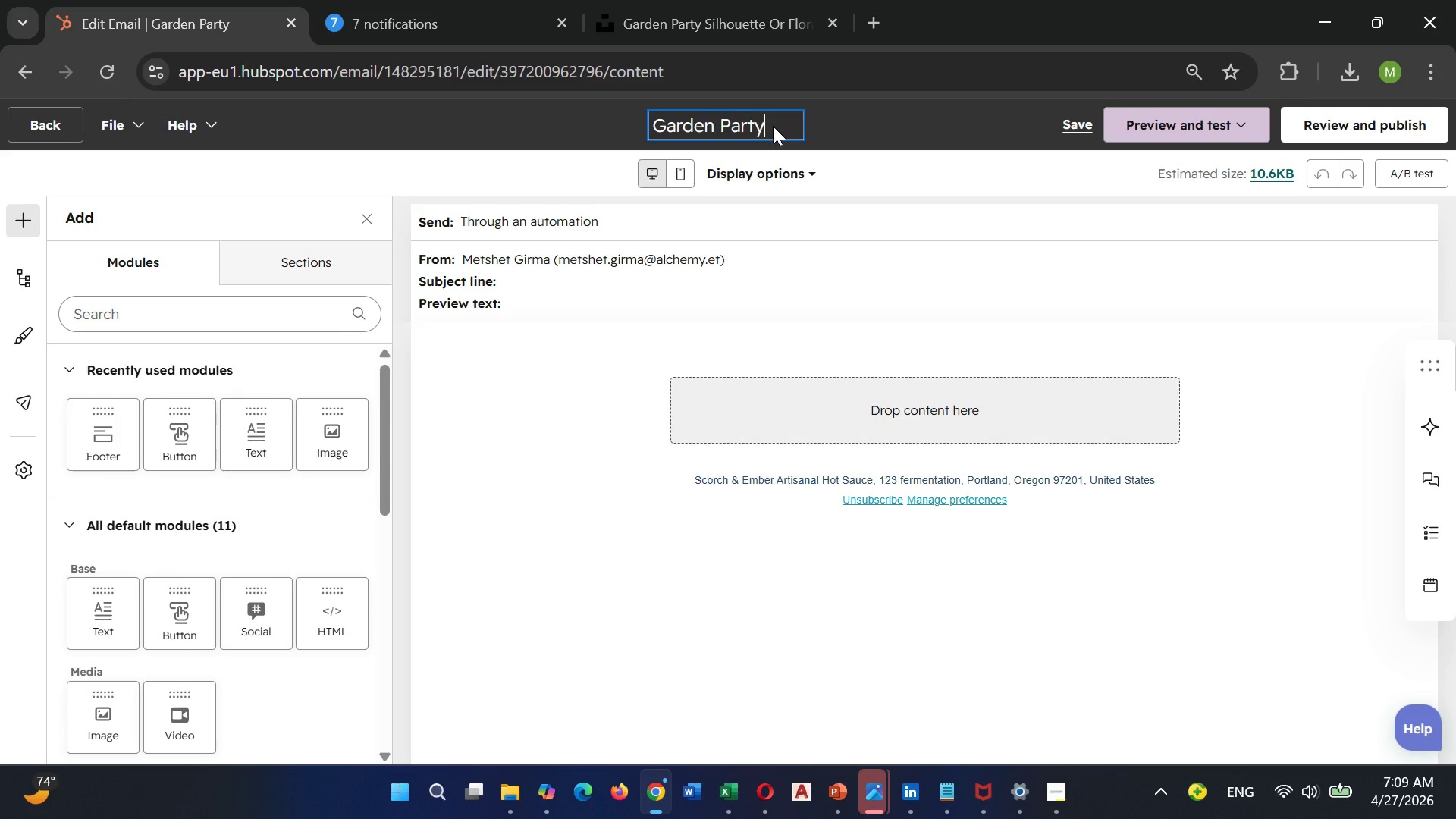 
key(ArrowRight)
 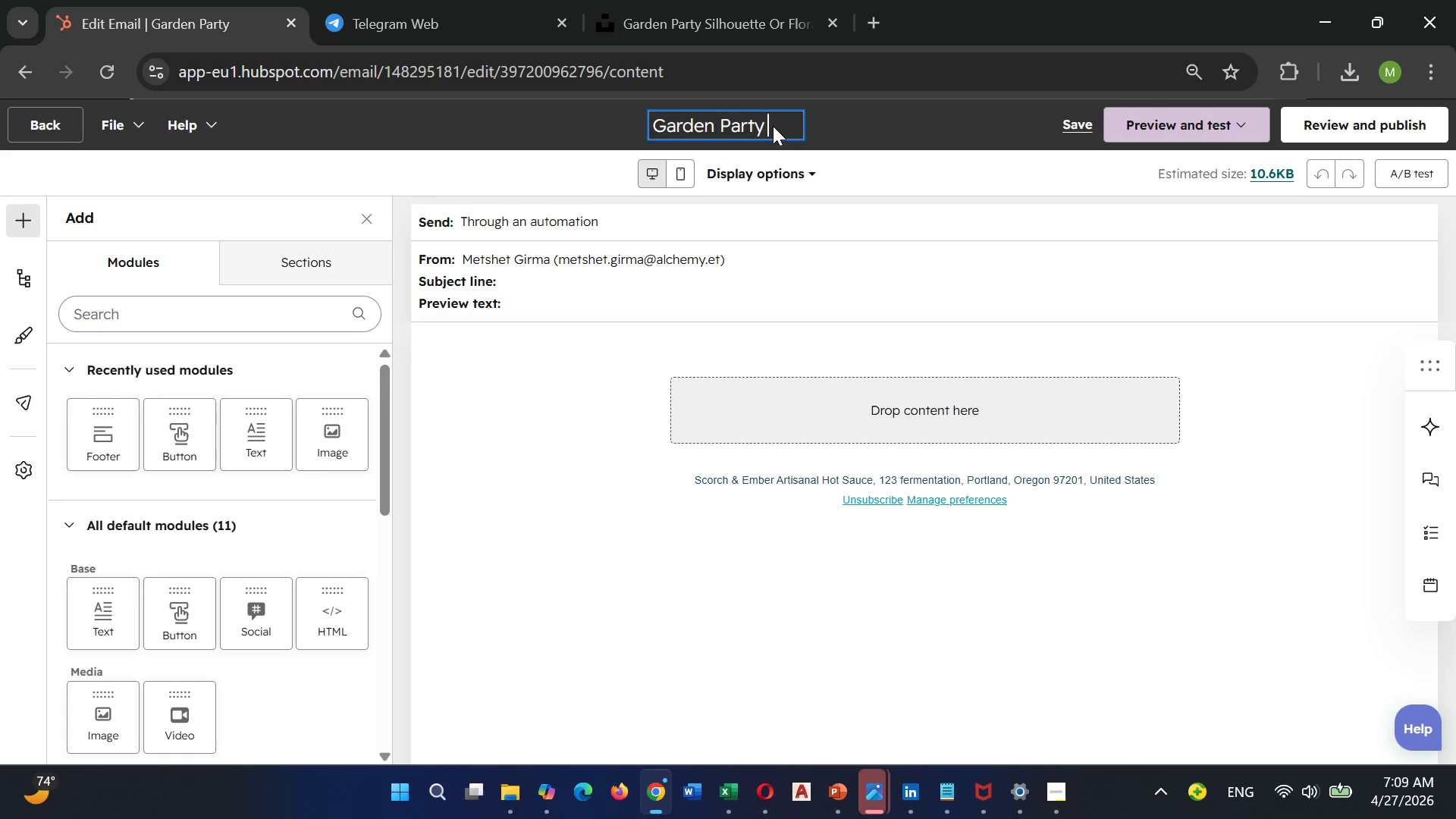 
type( - date)
 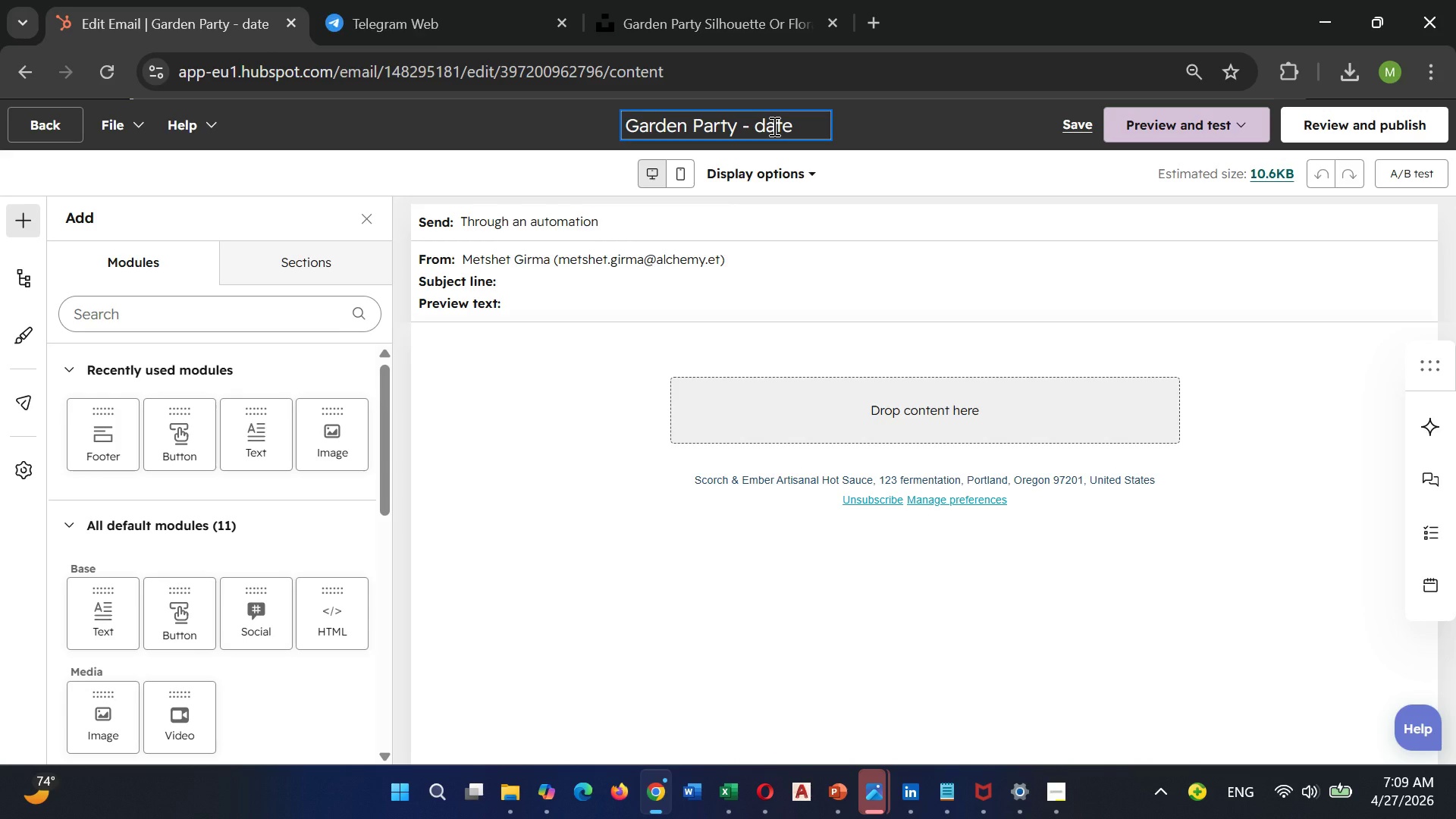 
key(ArrowLeft)
 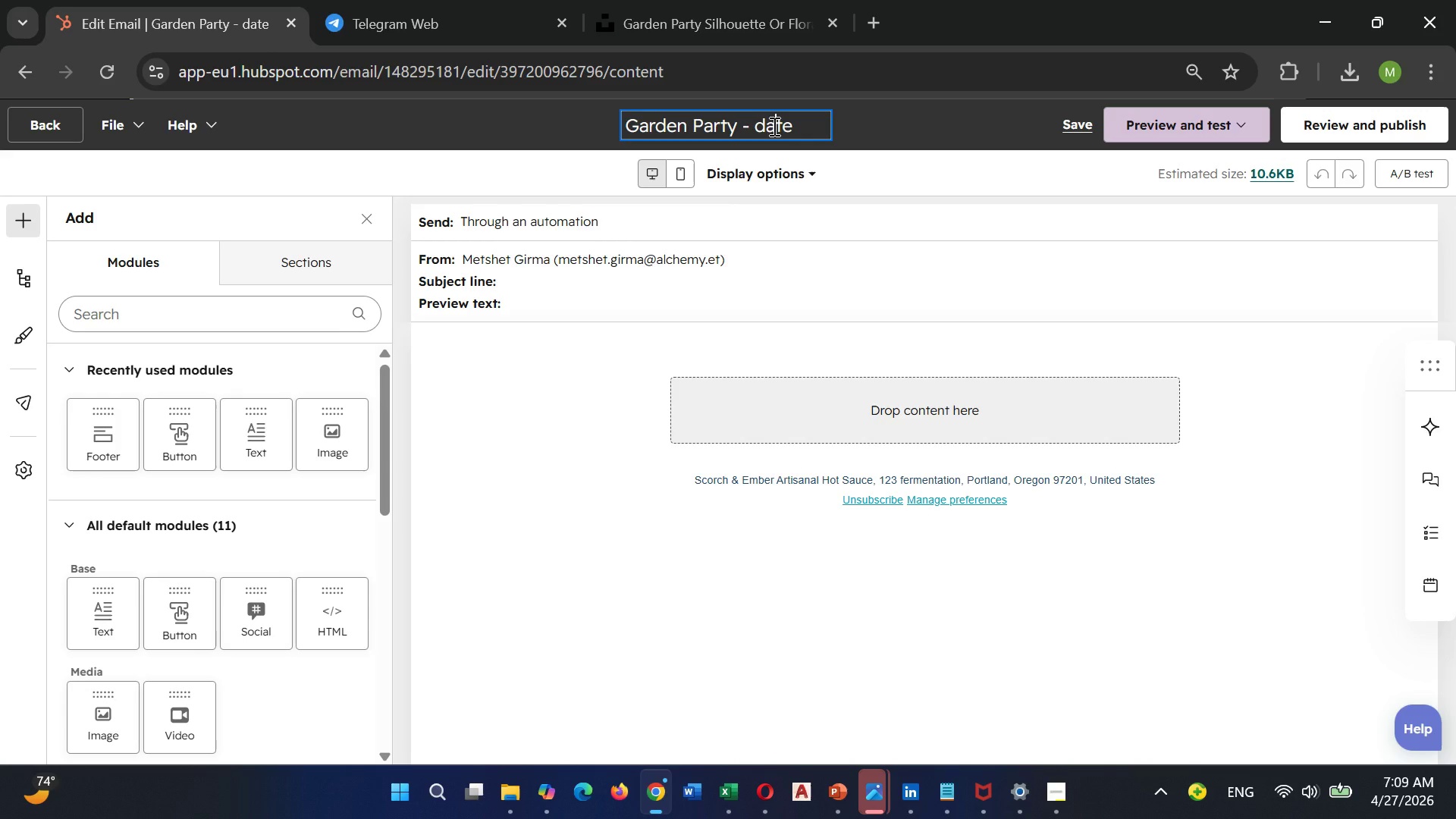 
key(ArrowLeft)
 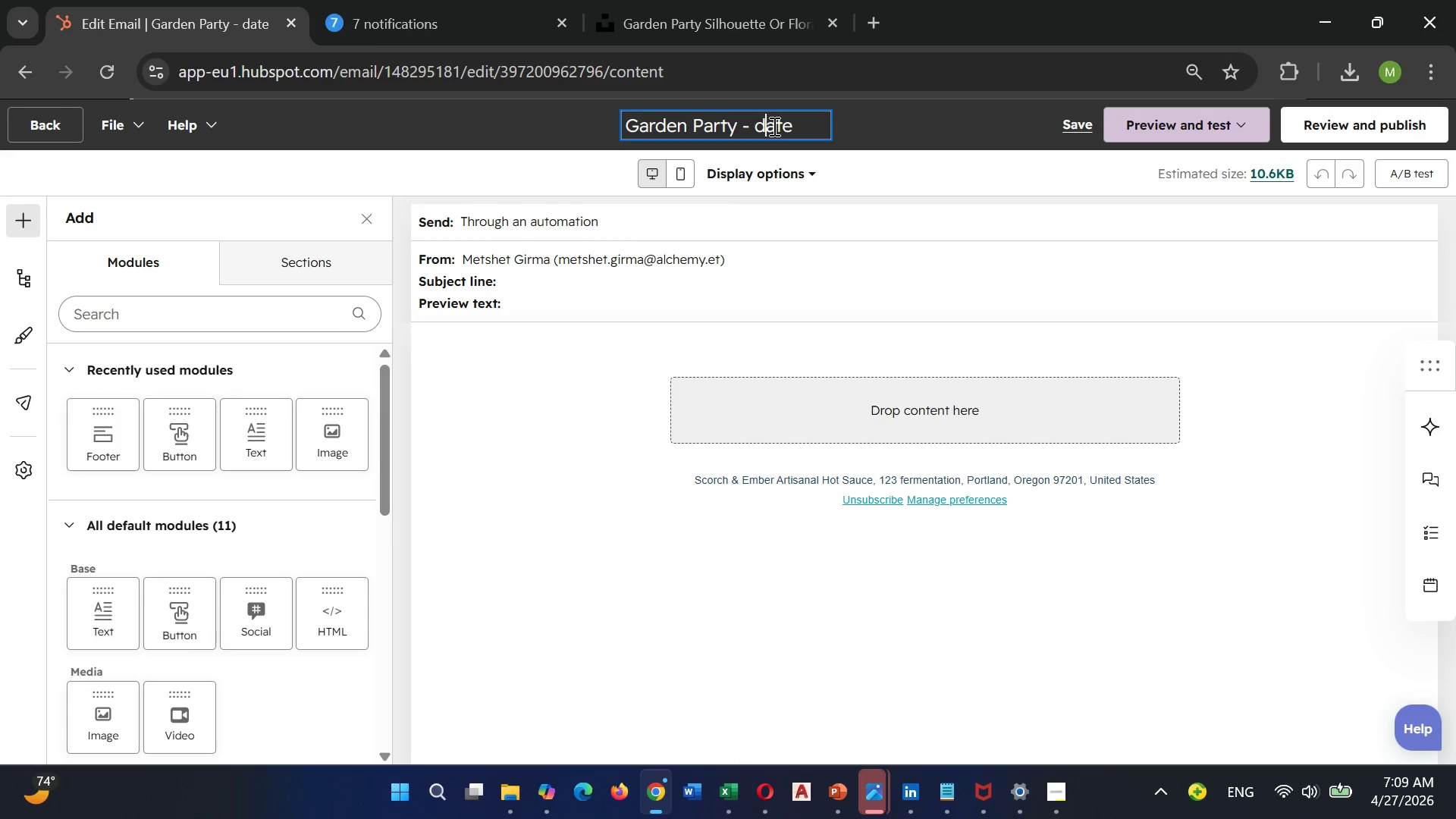 
key(ArrowLeft)
 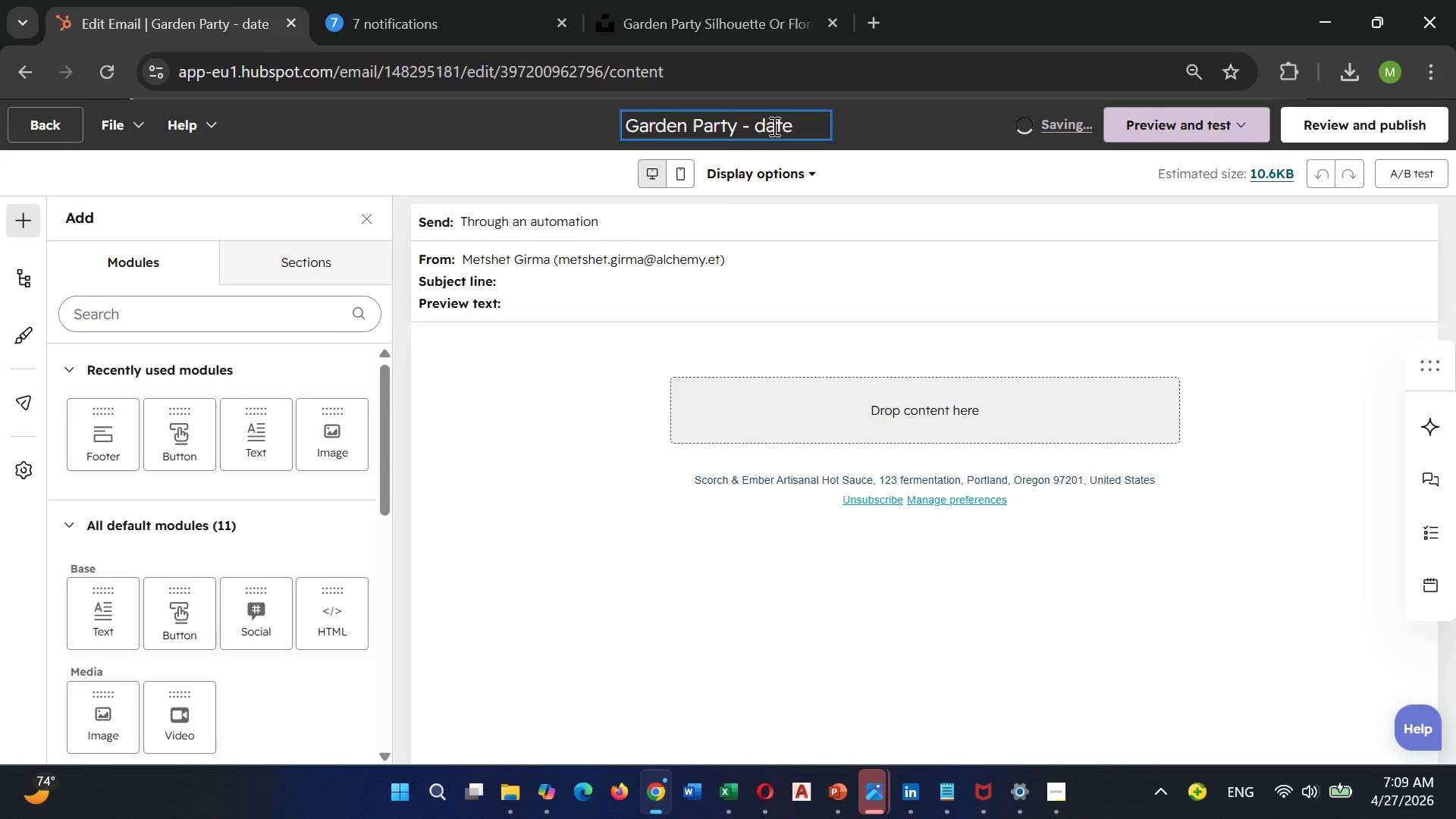 
key(Backspace)
 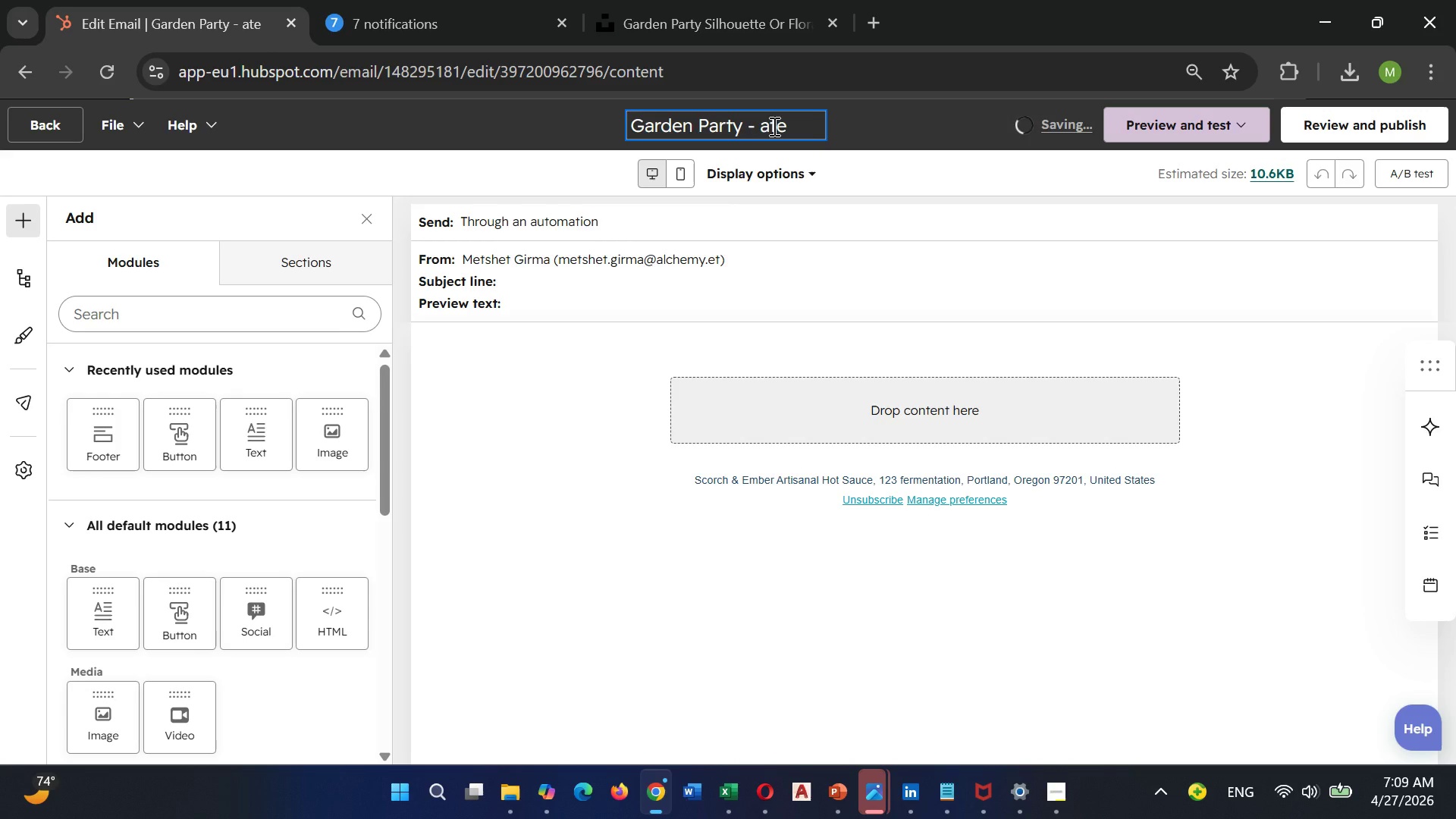 
key(Shift+D)
 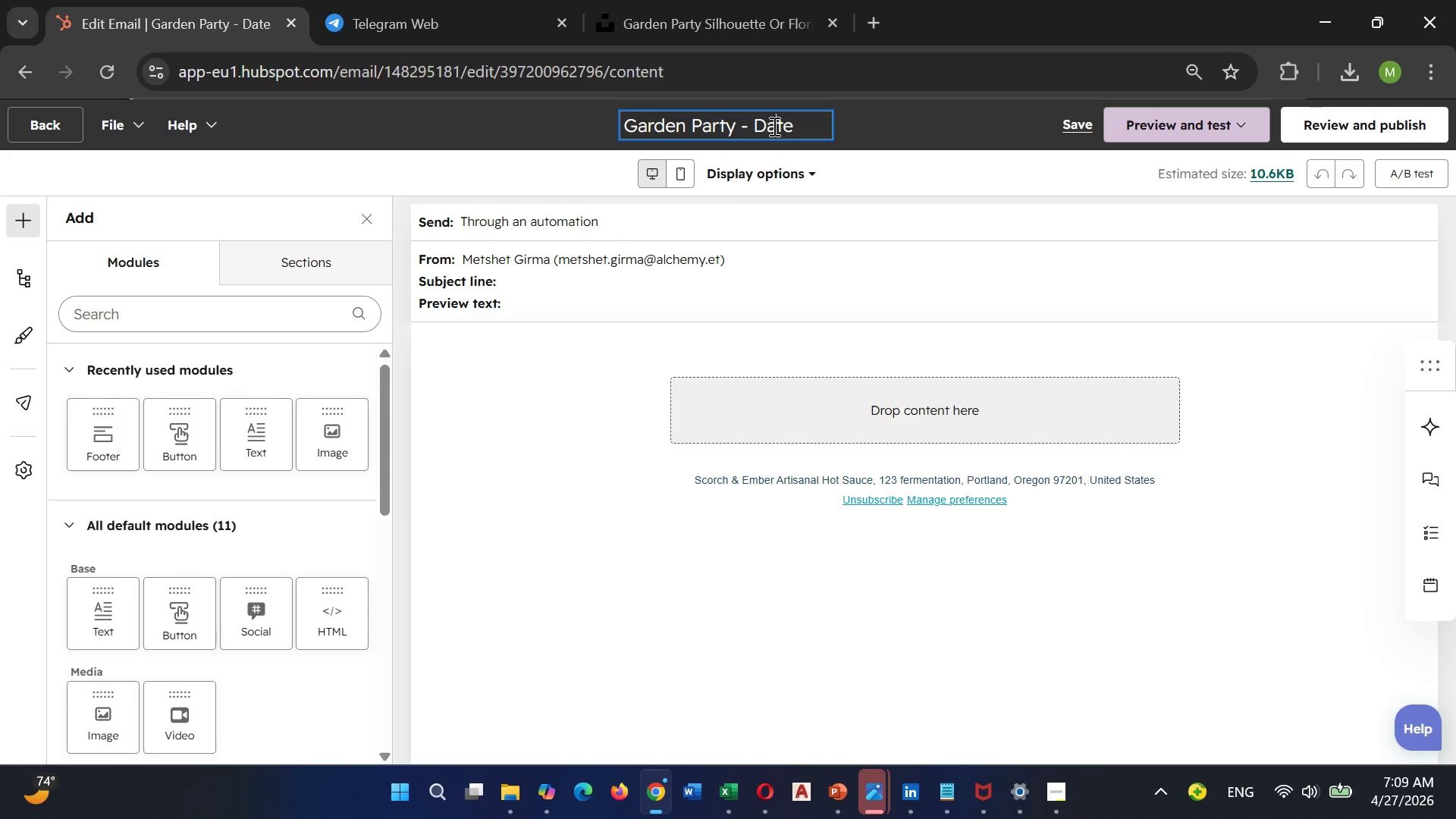 
hold_key(key=ArrowRight, duration=0.61)
 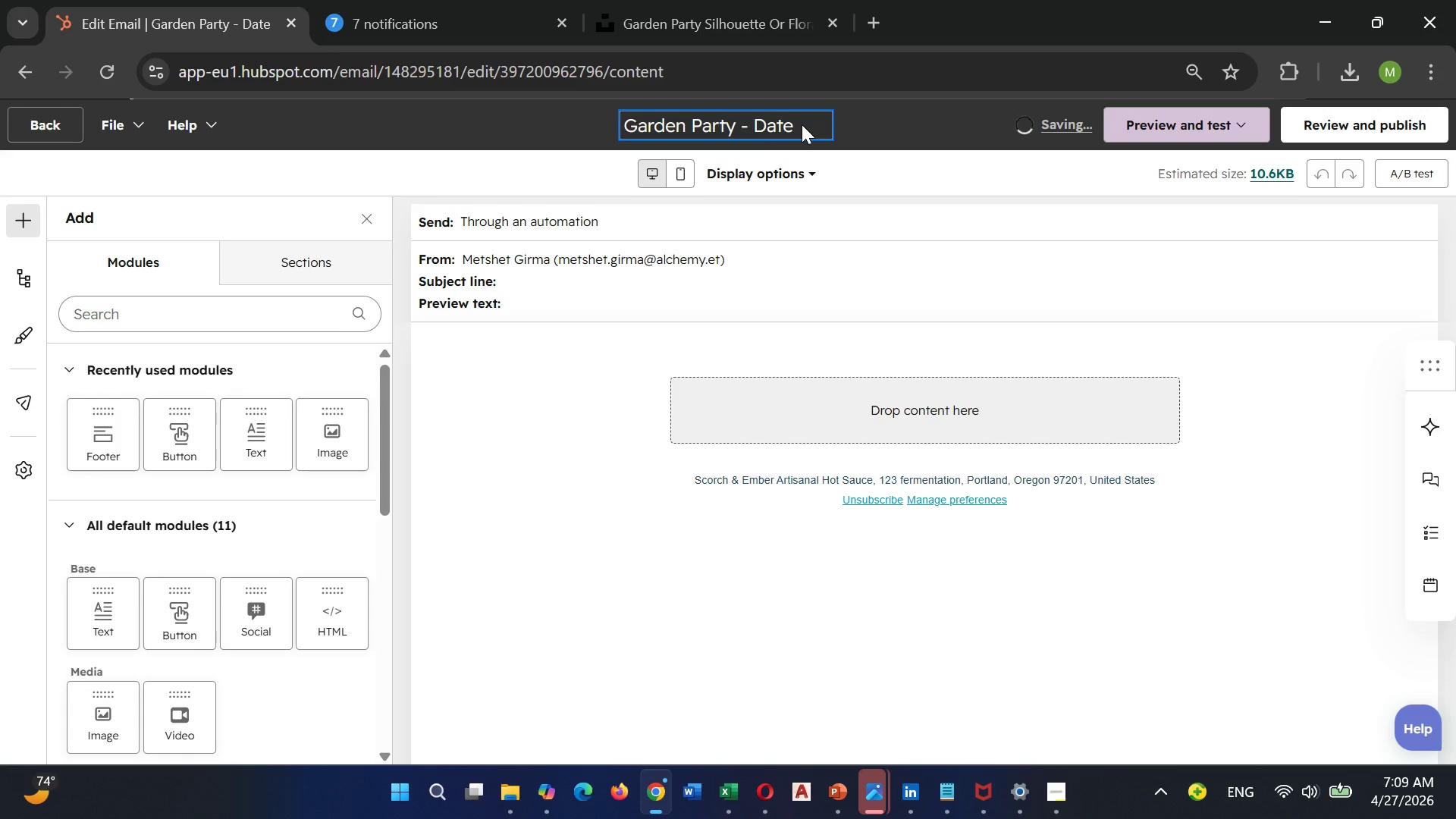 
type( aVailability fOllow-up)
 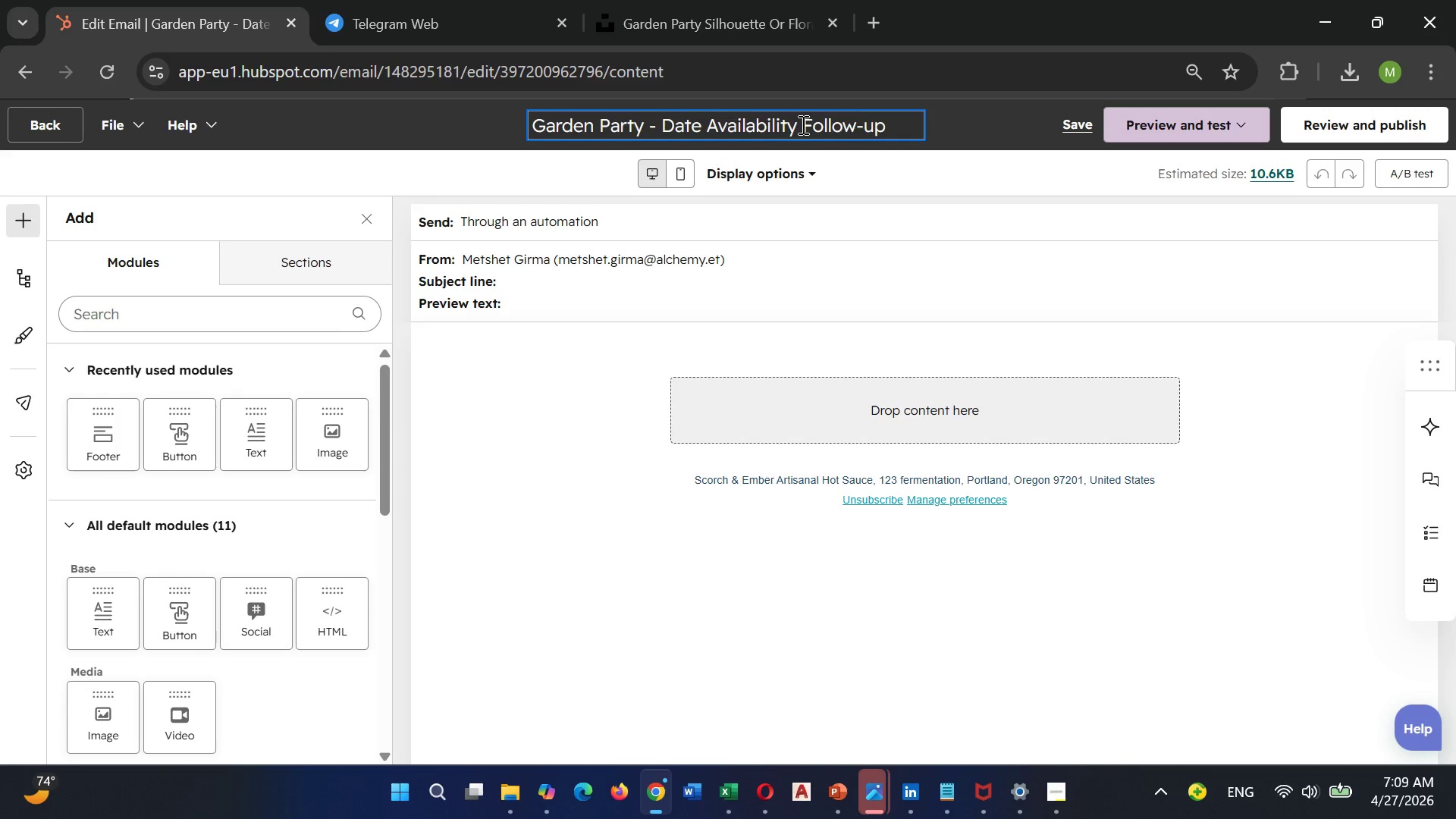 
wait(7.14)
 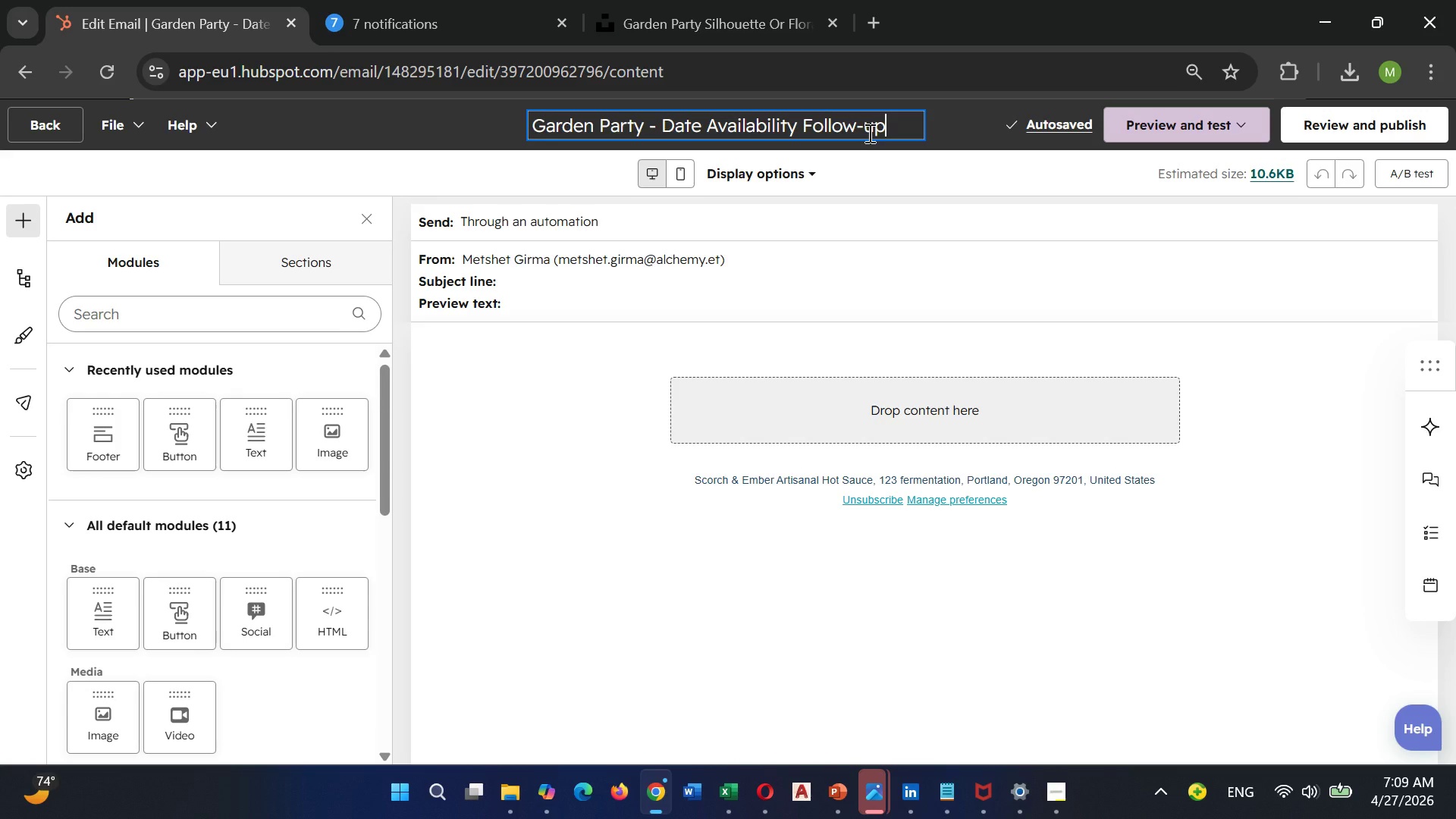 
left_click([739, 306])
 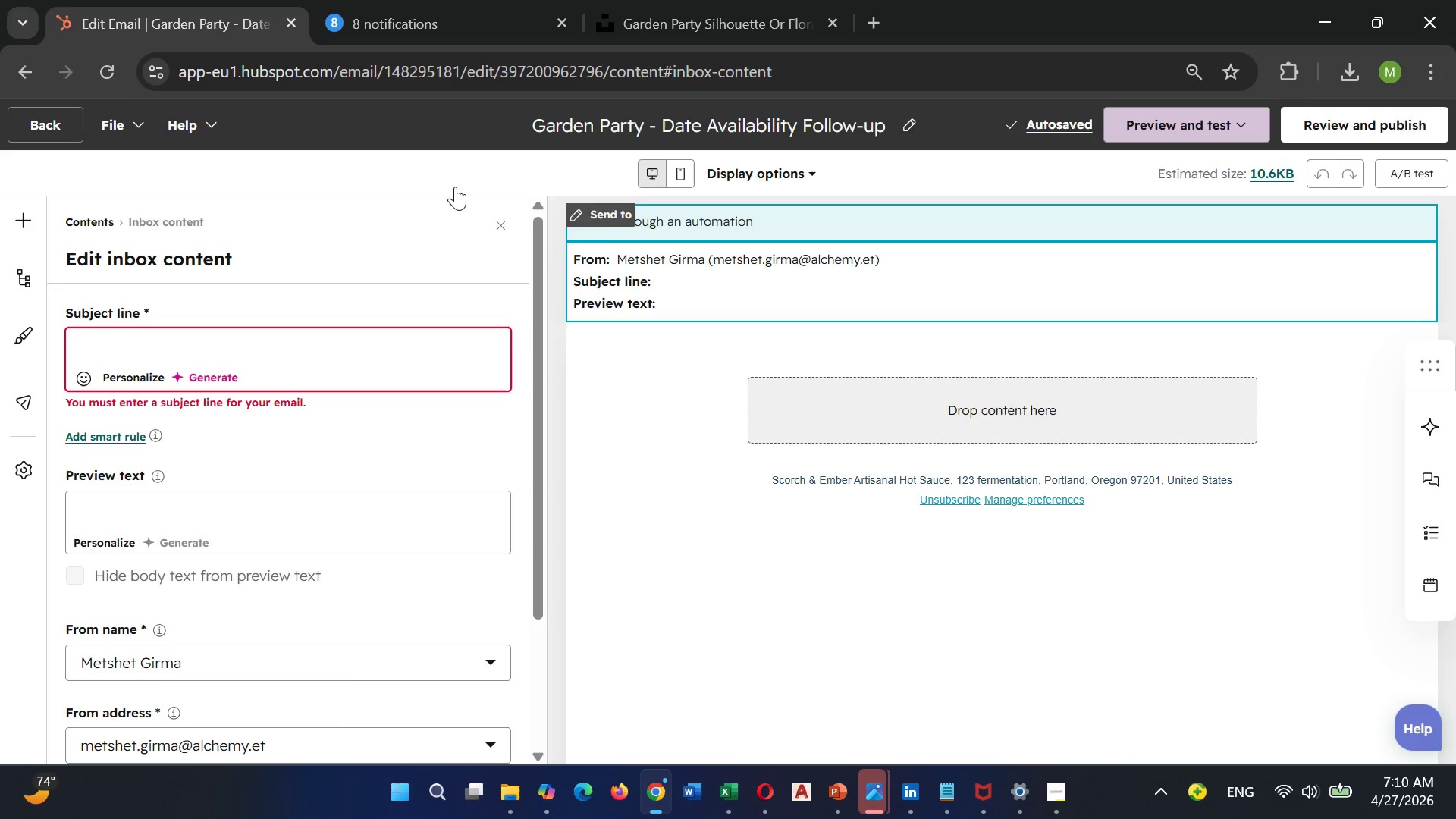 
left_click([329, 324])
 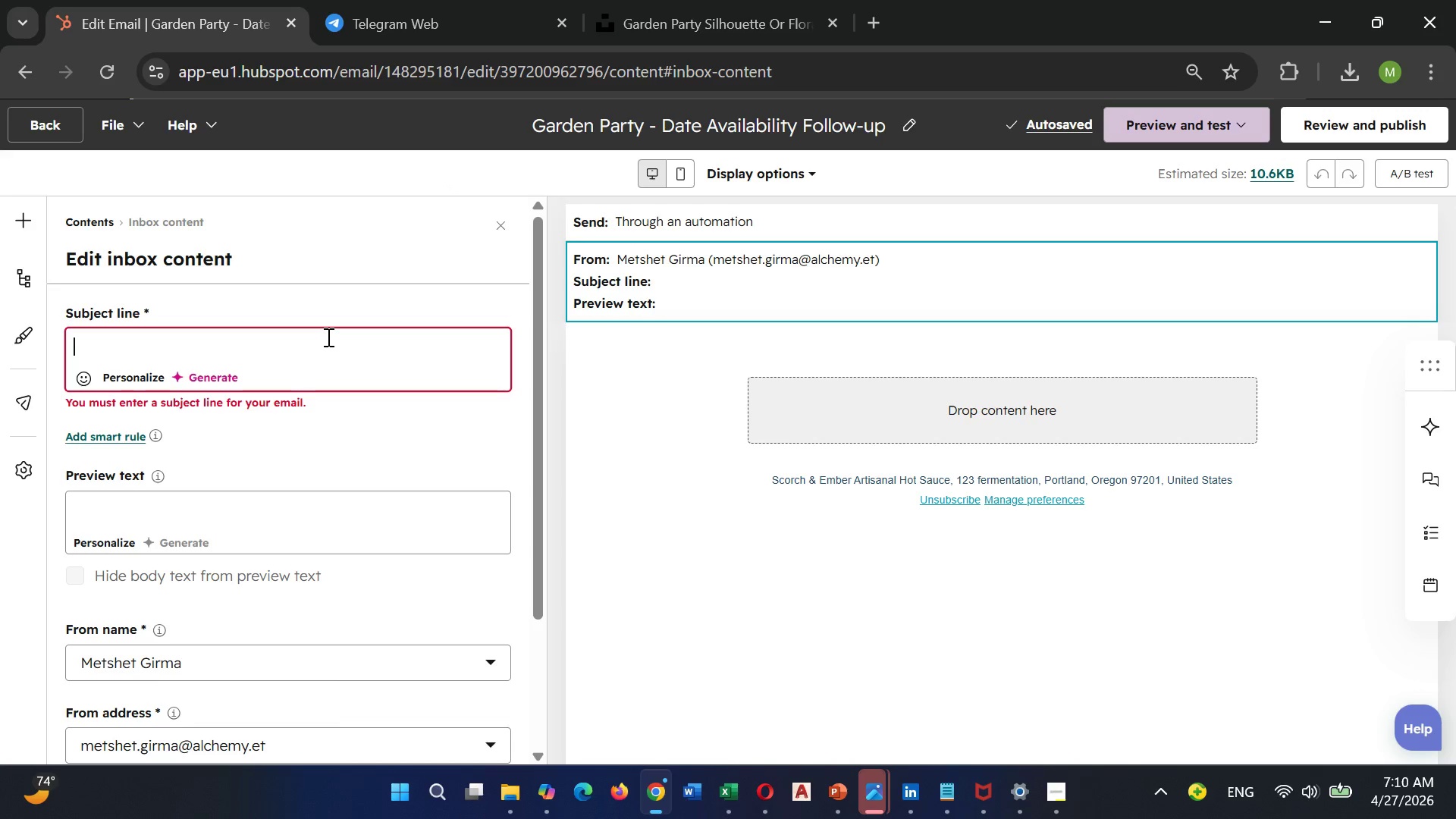 
left_click([327, 337])
 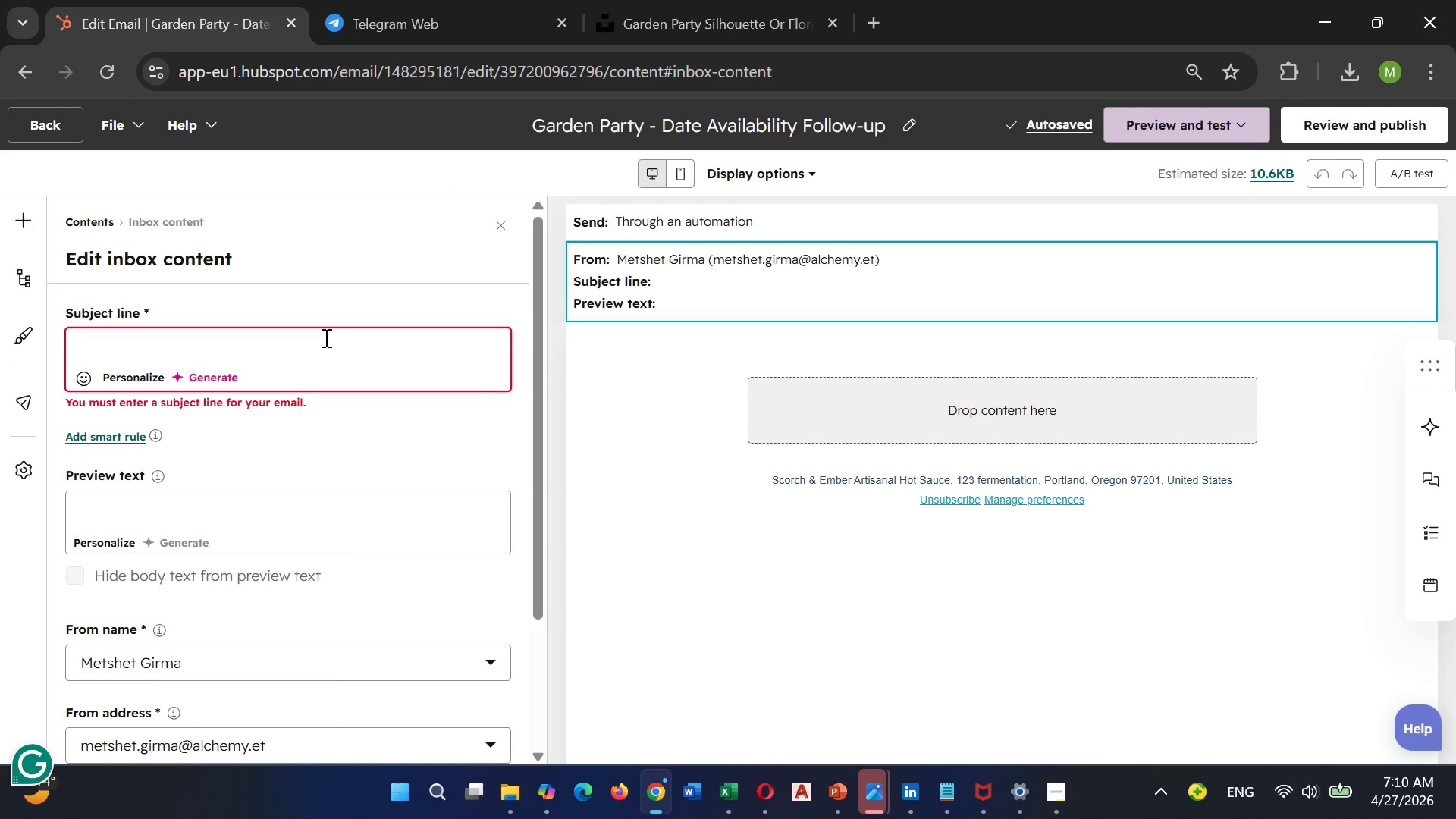 
type(Still dreaming of your )
 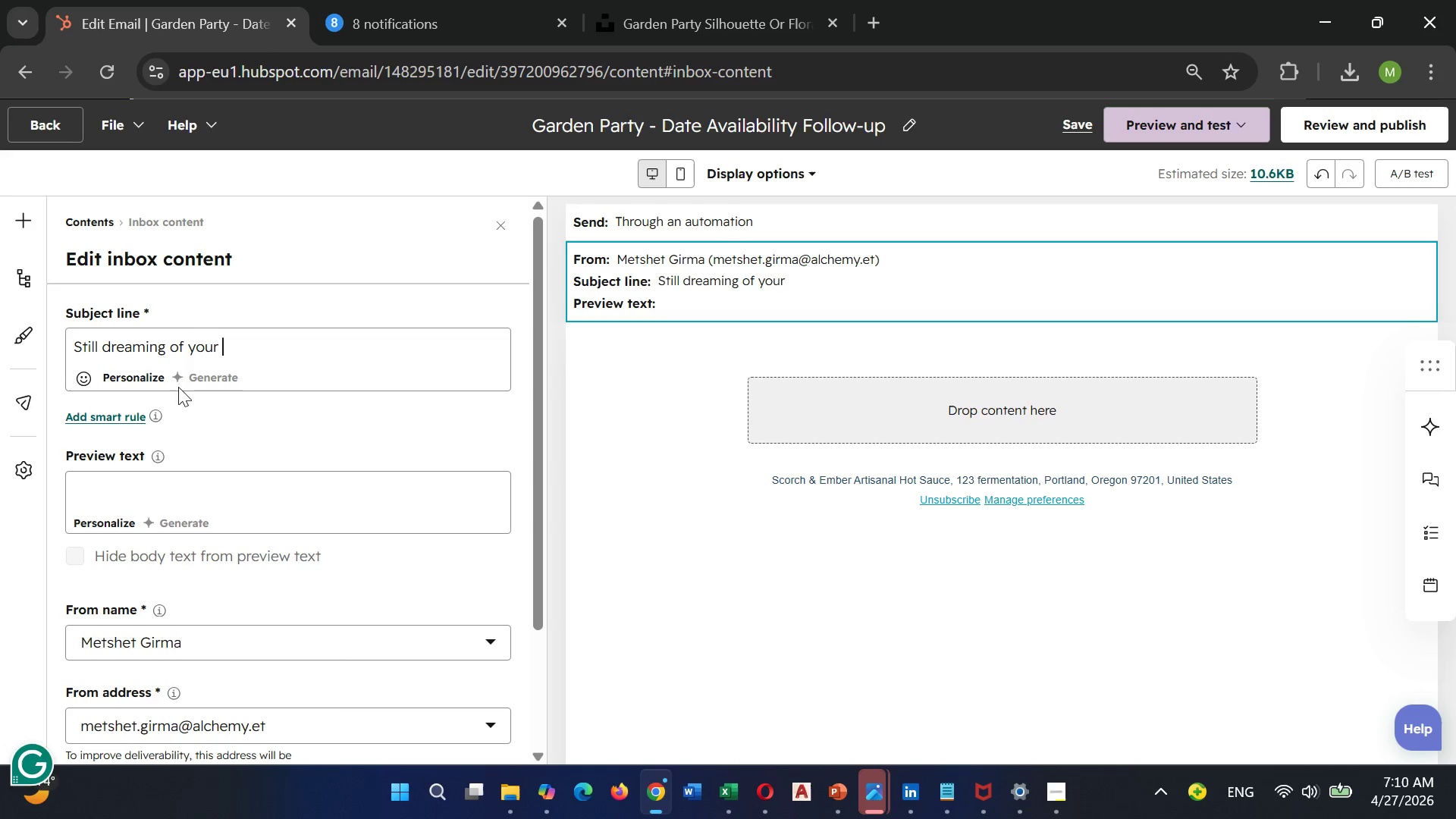 
left_click([130, 372])
 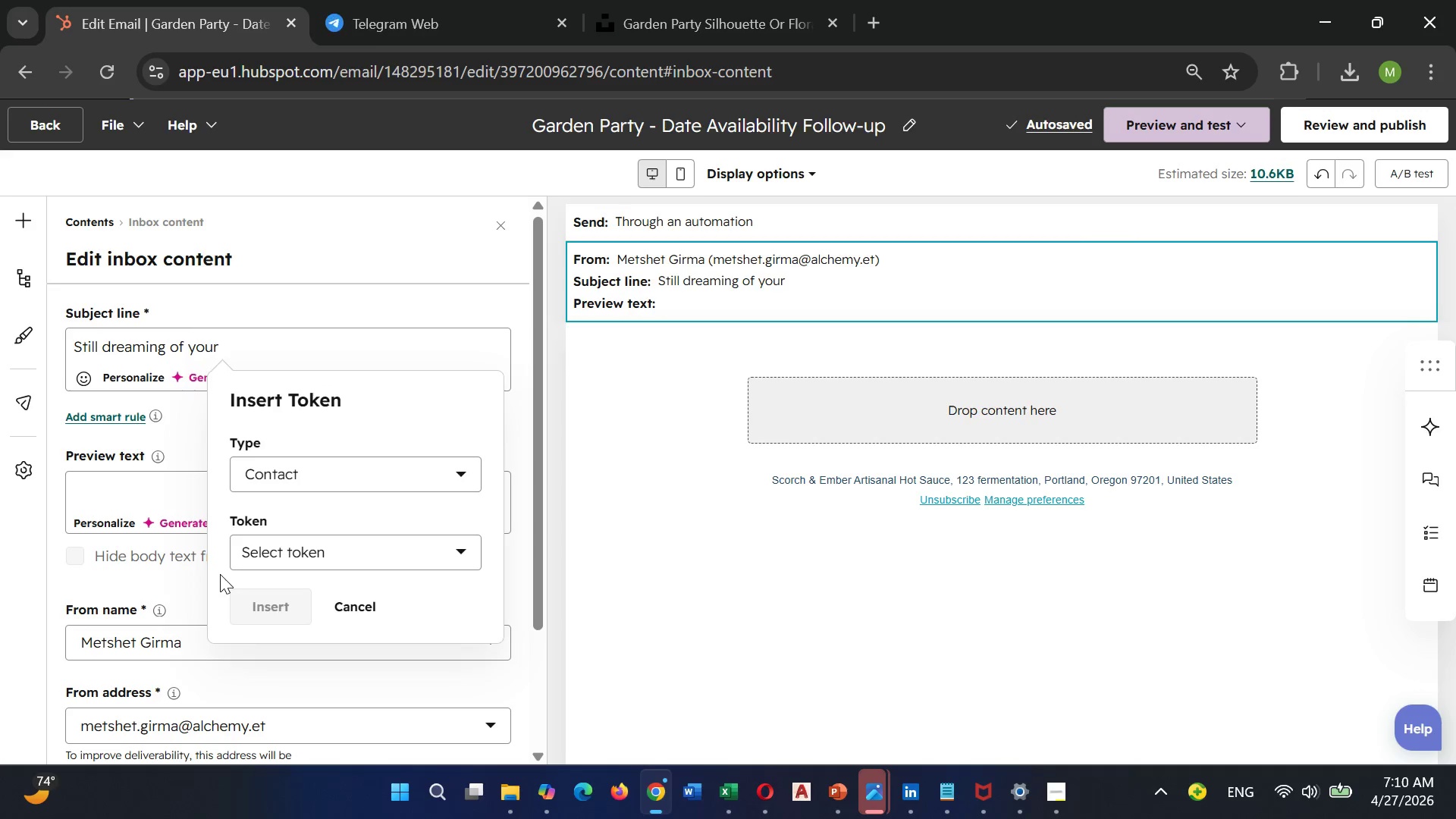 
left_click([287, 548])
 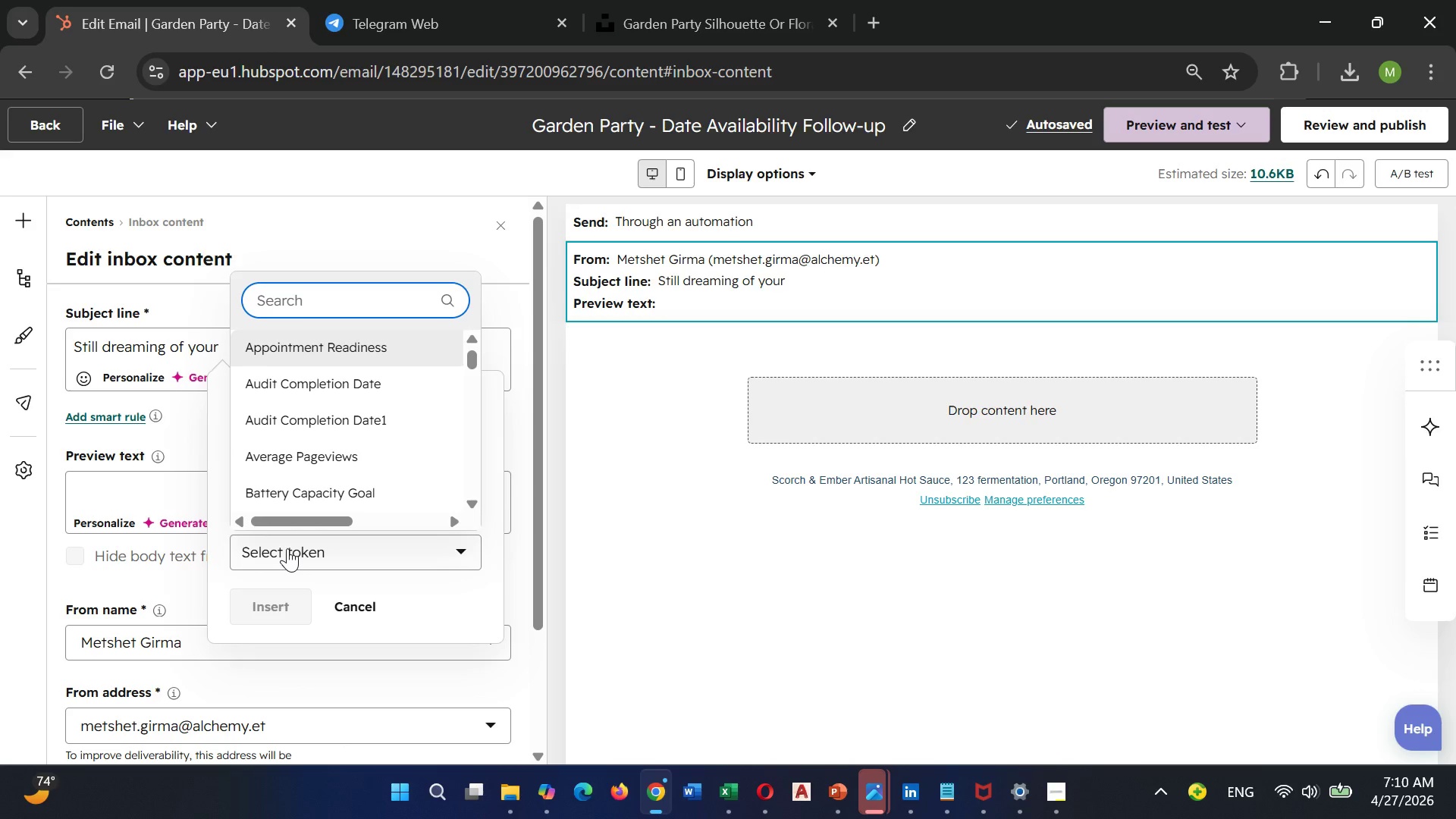 
type(even)
 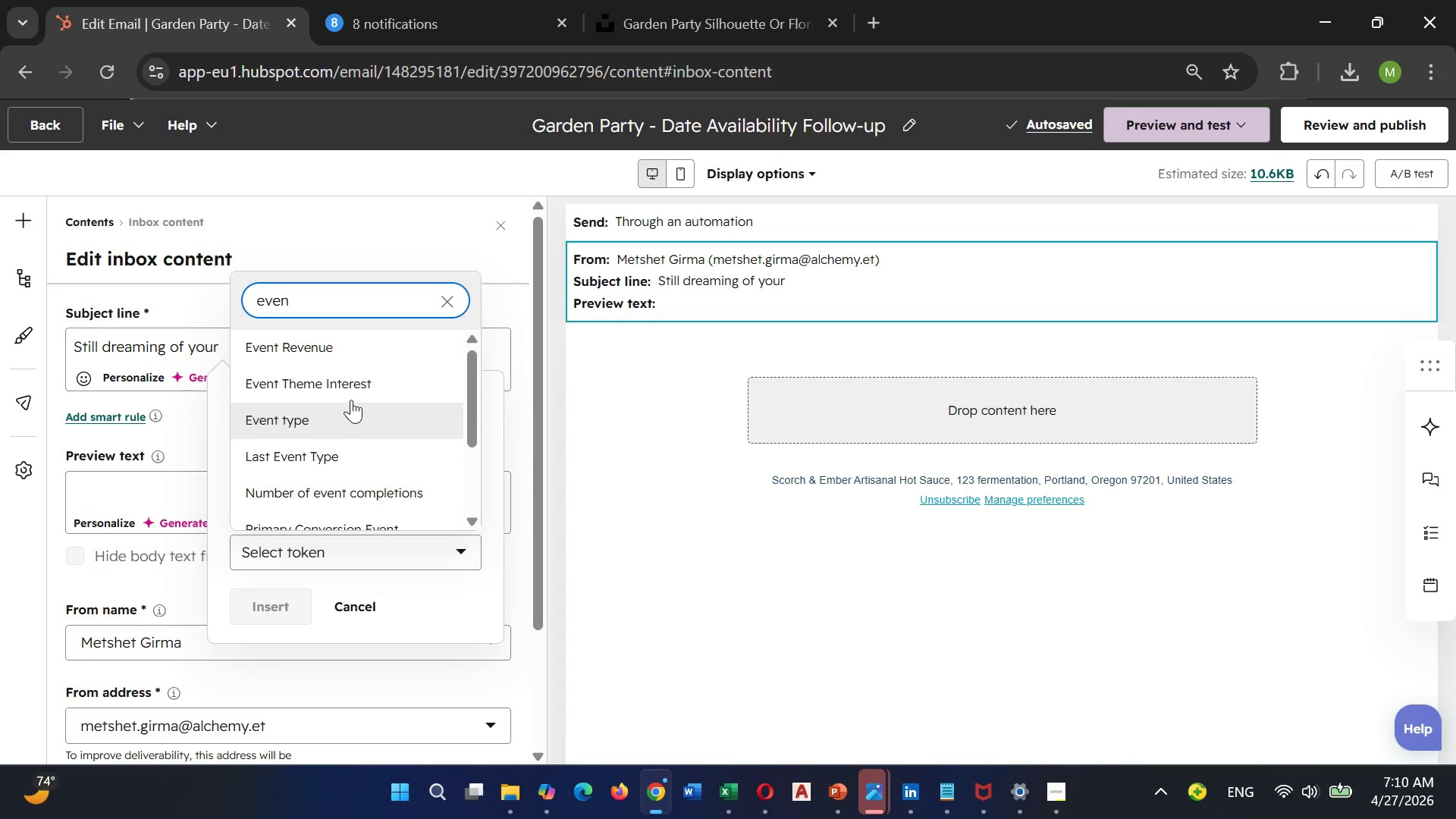 
left_click([355, 384])
 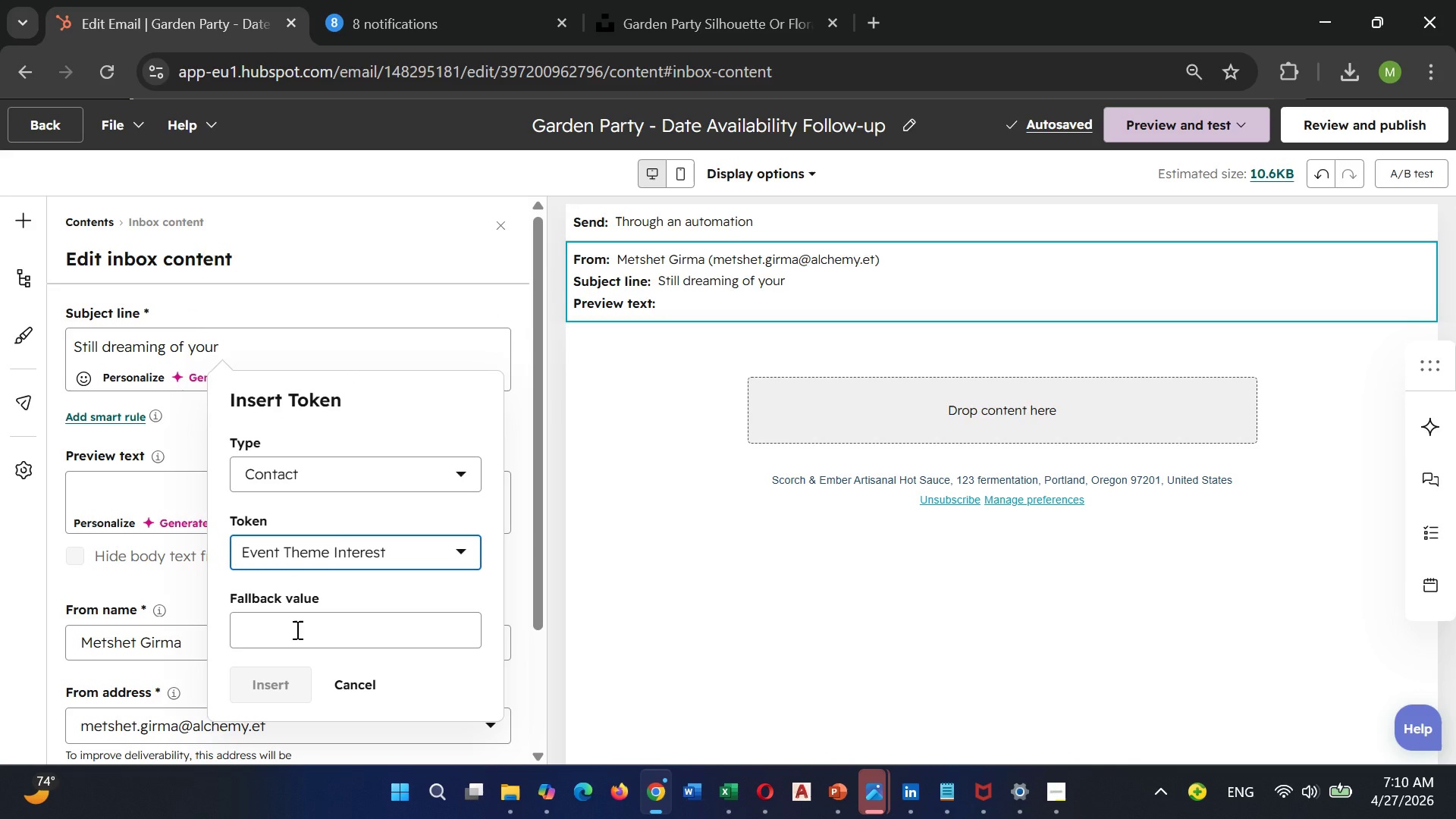 
left_click([296, 629])
 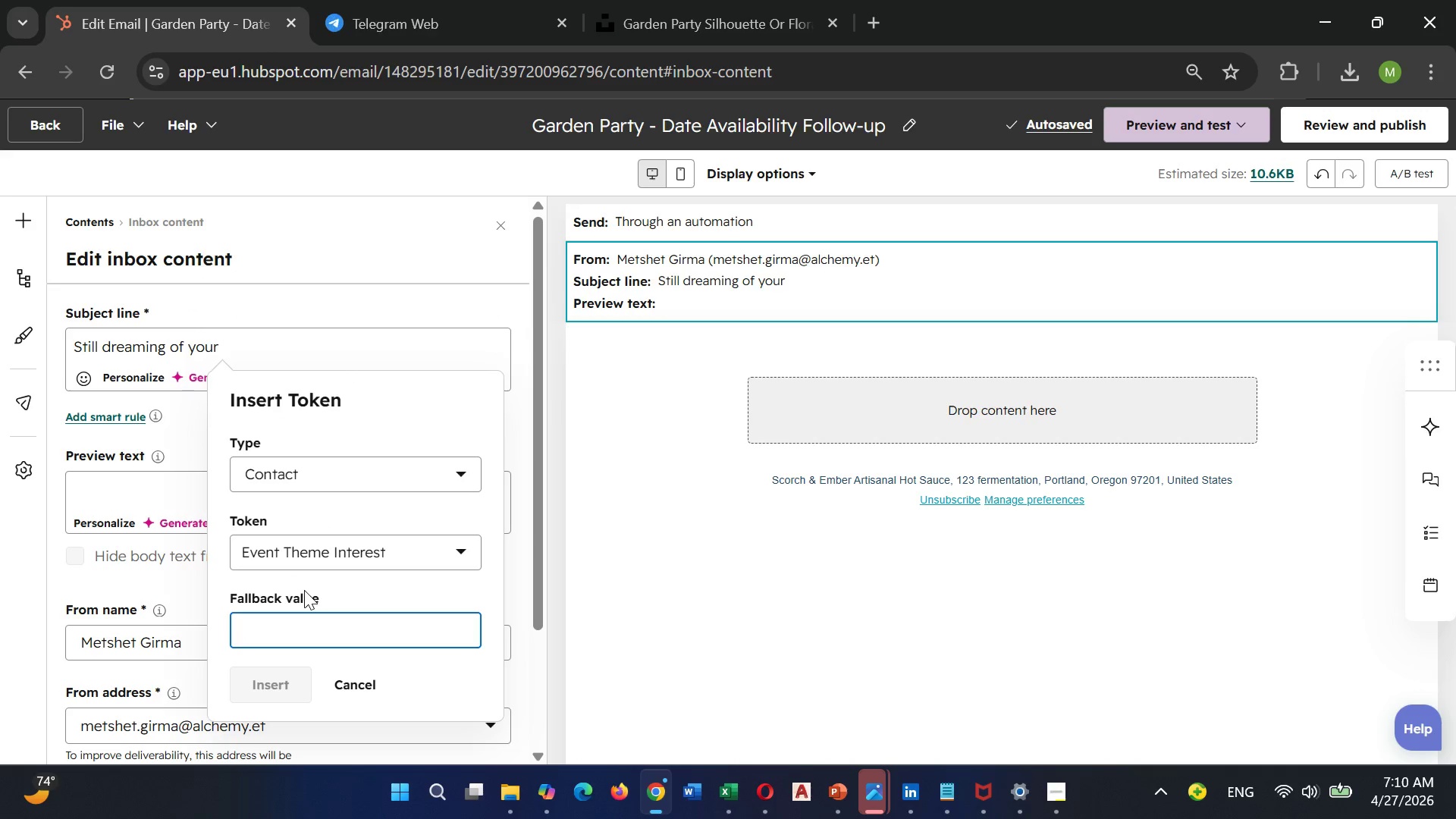 
hold_key(key=ShiftLeft, duration=0.52)
 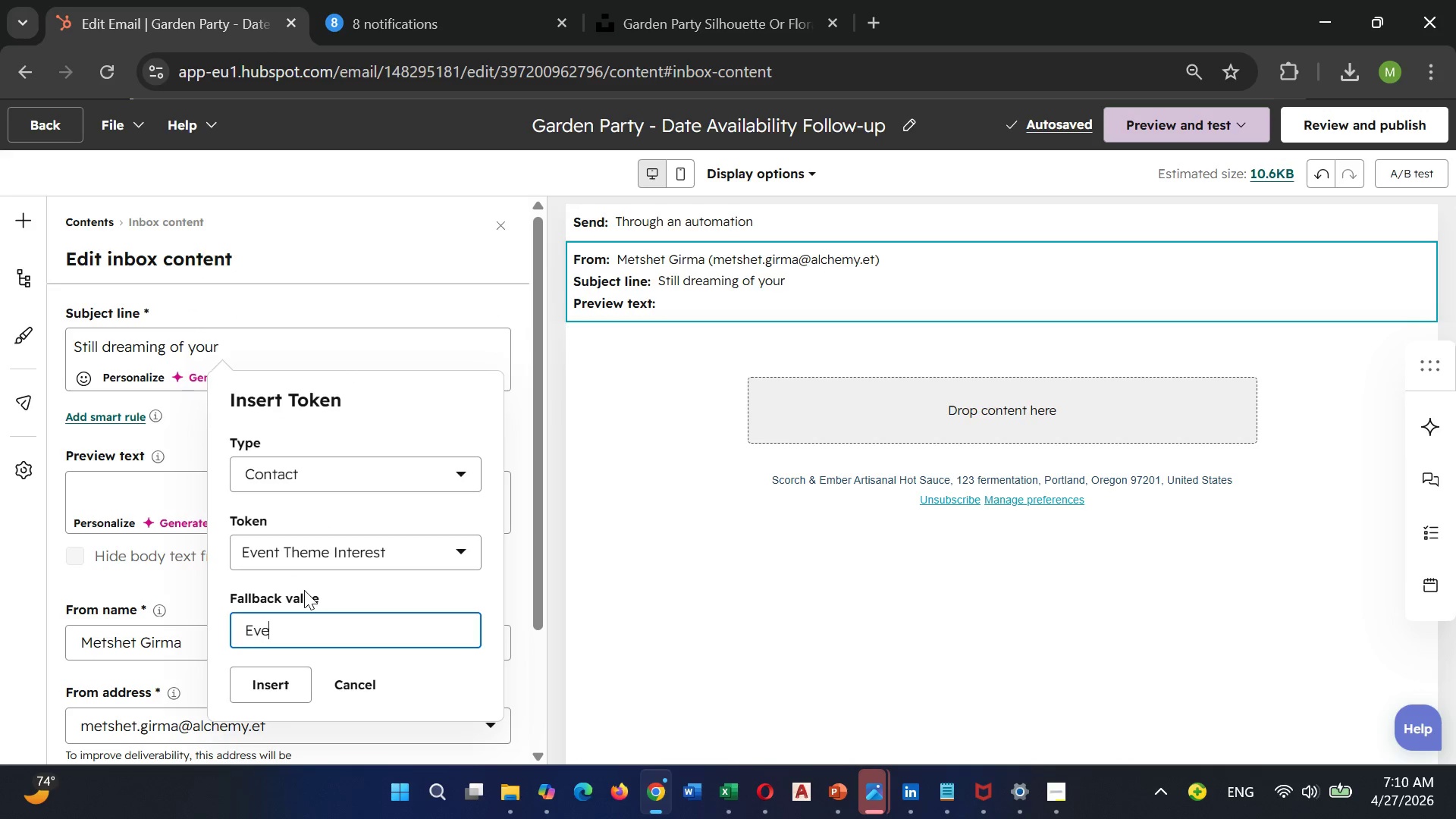 
key(E)
 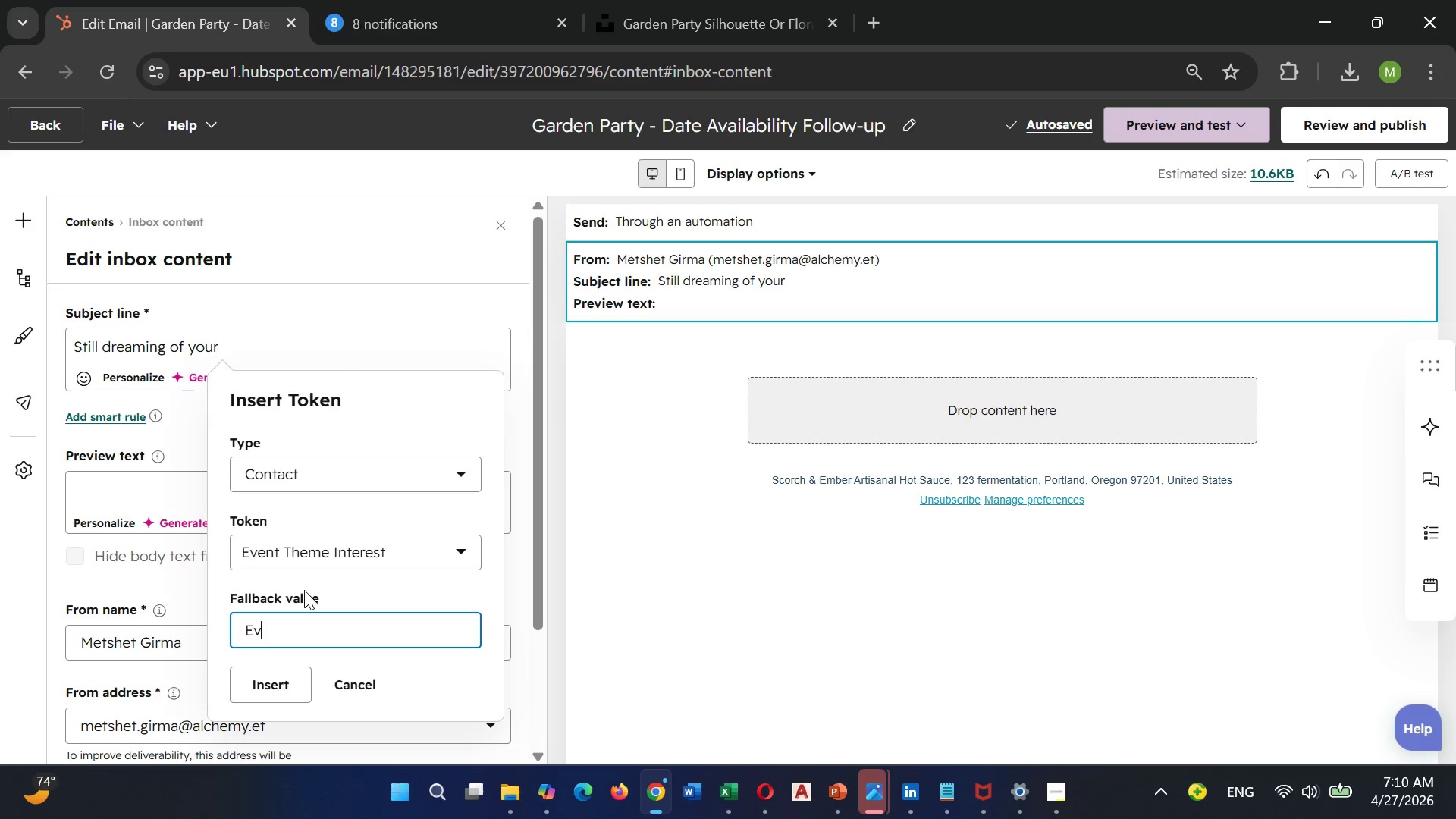 
type(vent THEME interest)
 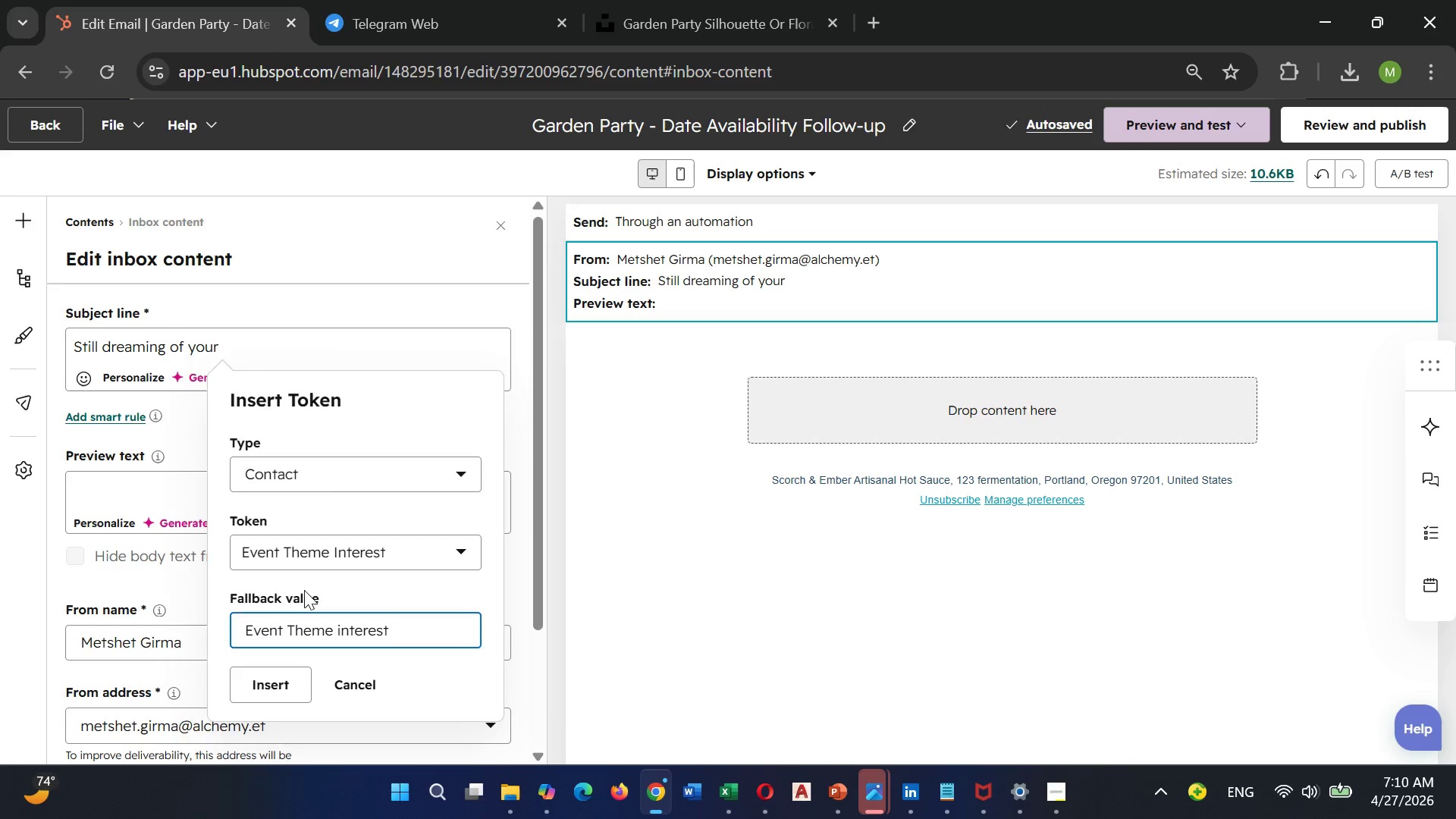 
key(Enter)
 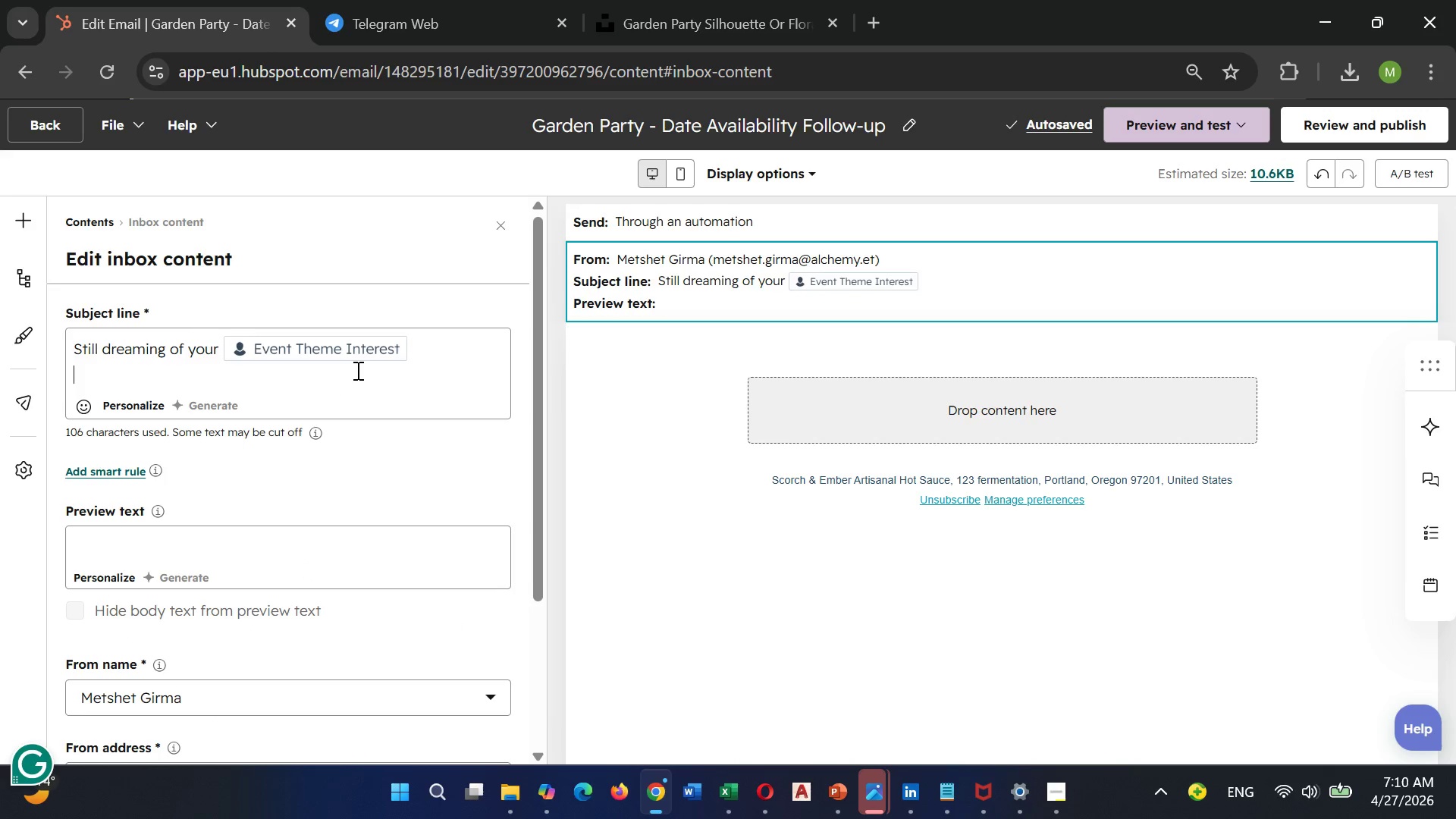 
type(garden party, )
 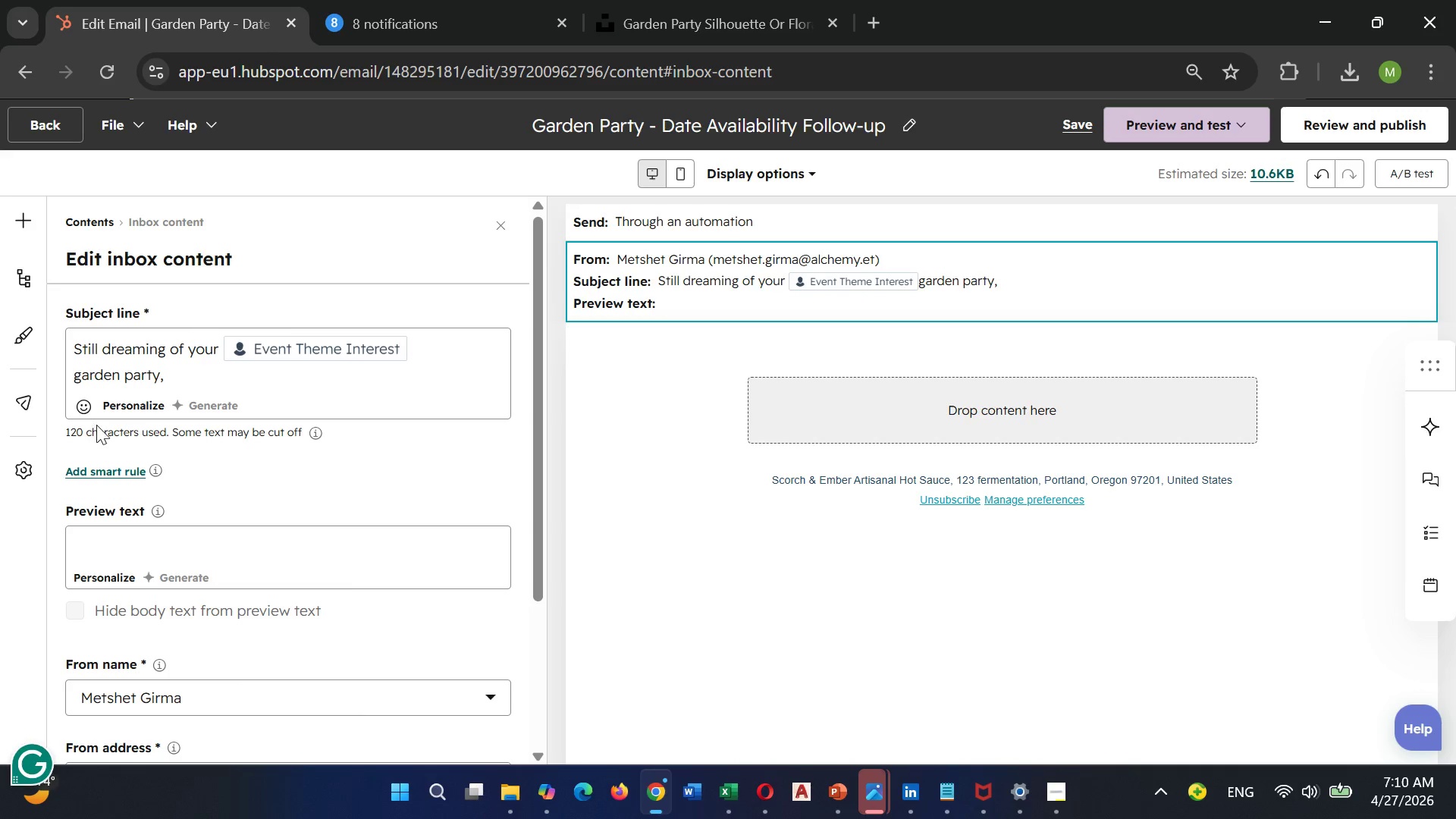 
left_click([144, 409])
 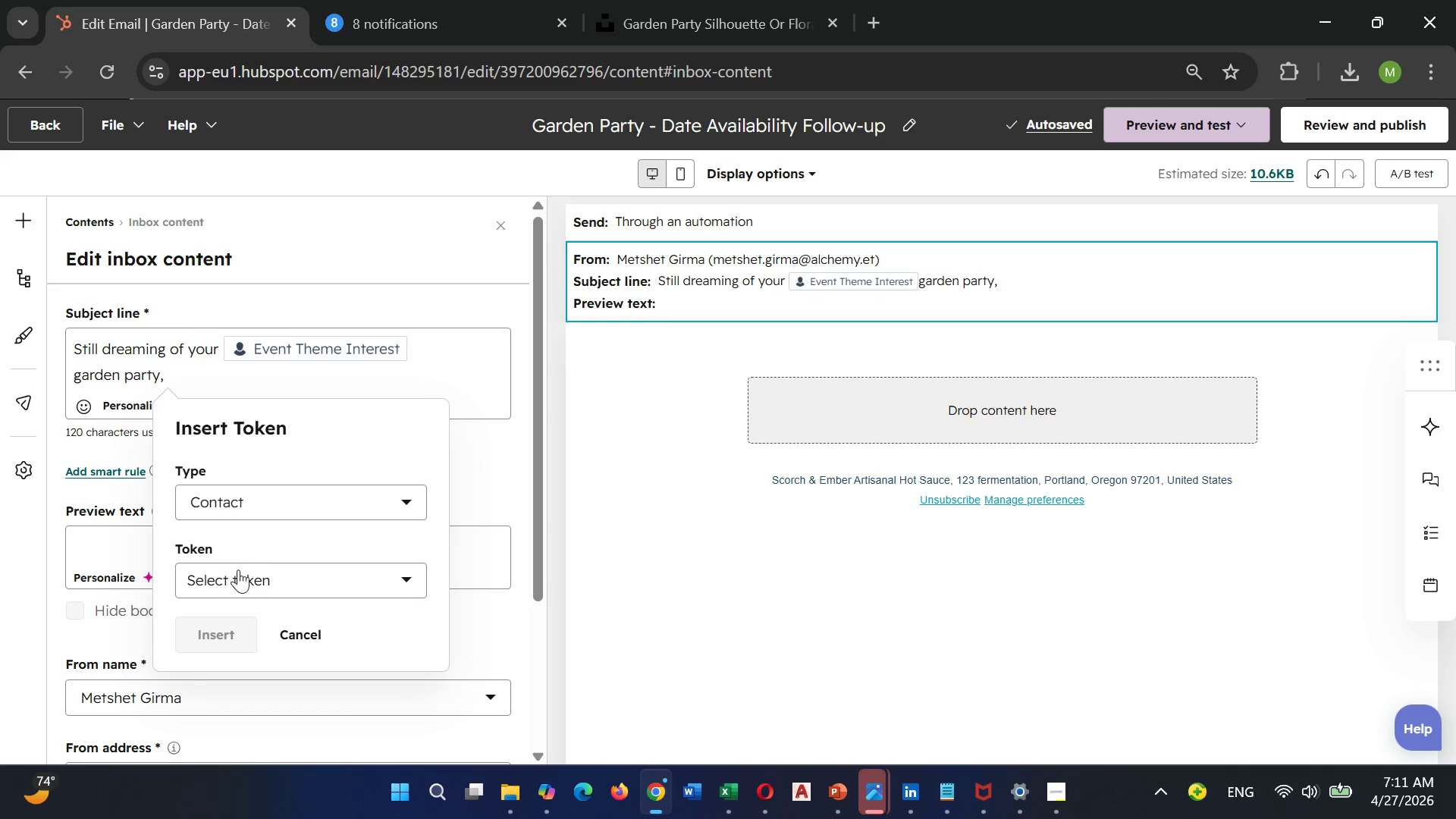 
left_click([238, 570])
 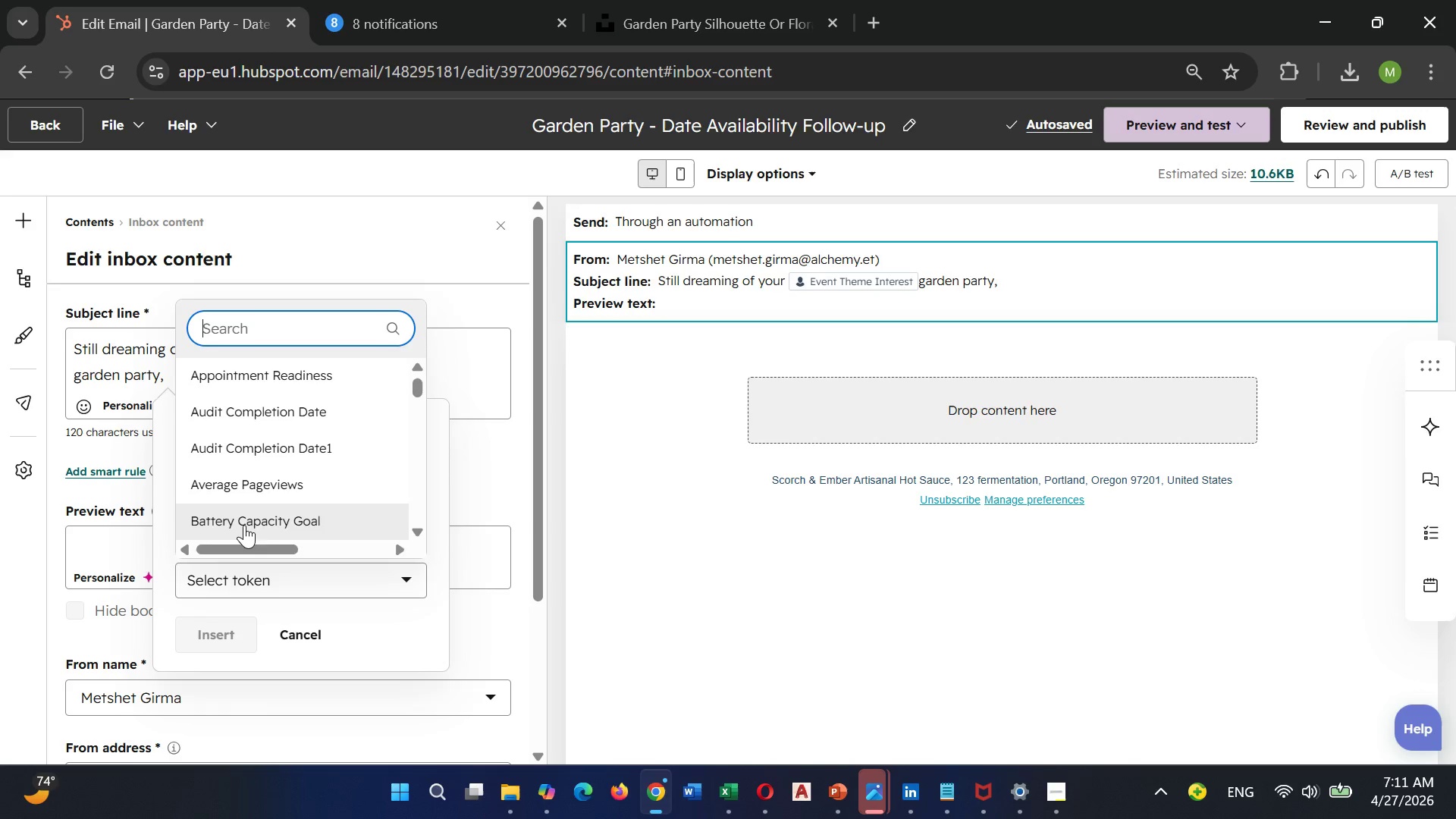 
type(first)
 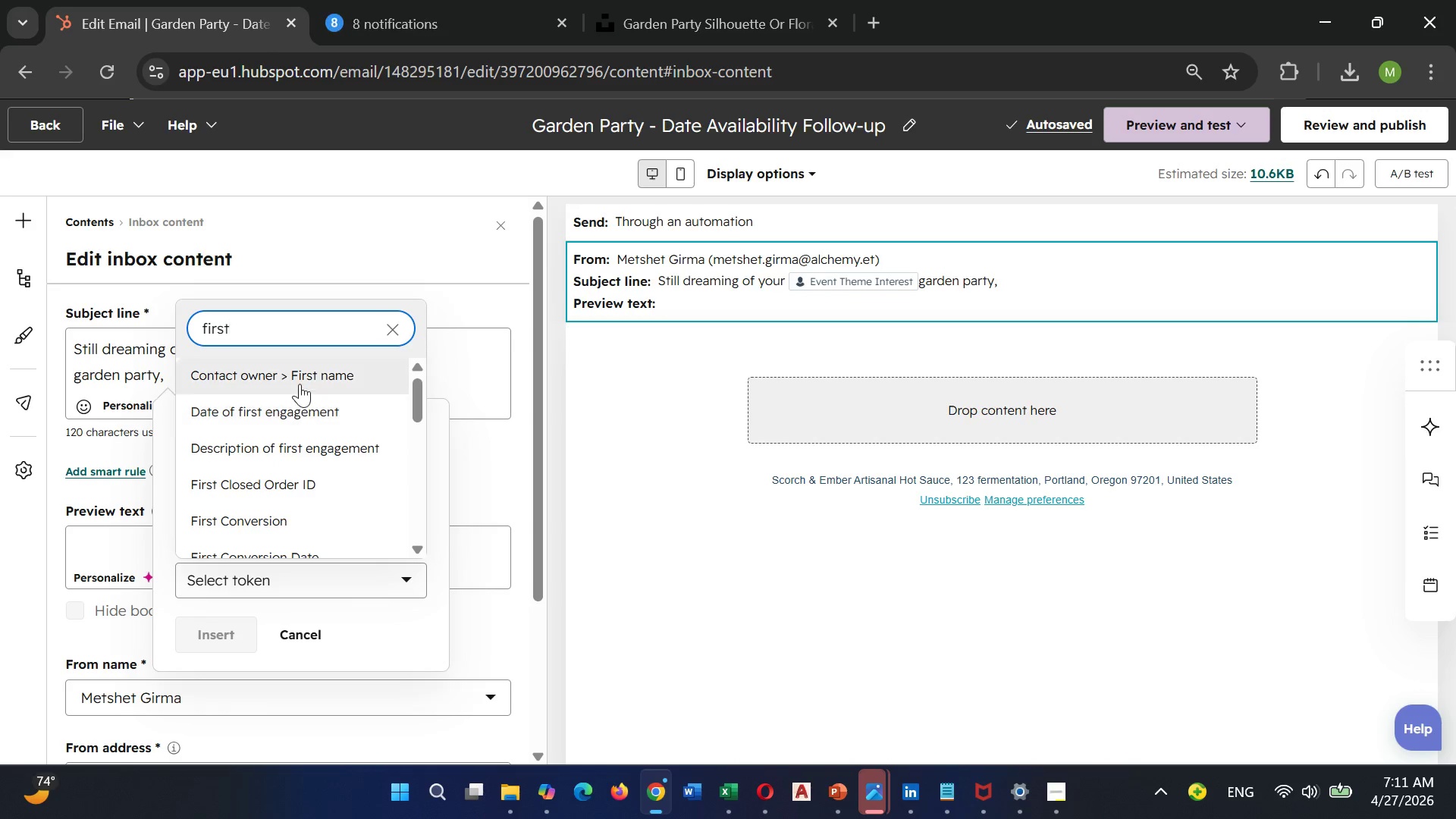 
left_click([300, 384])
 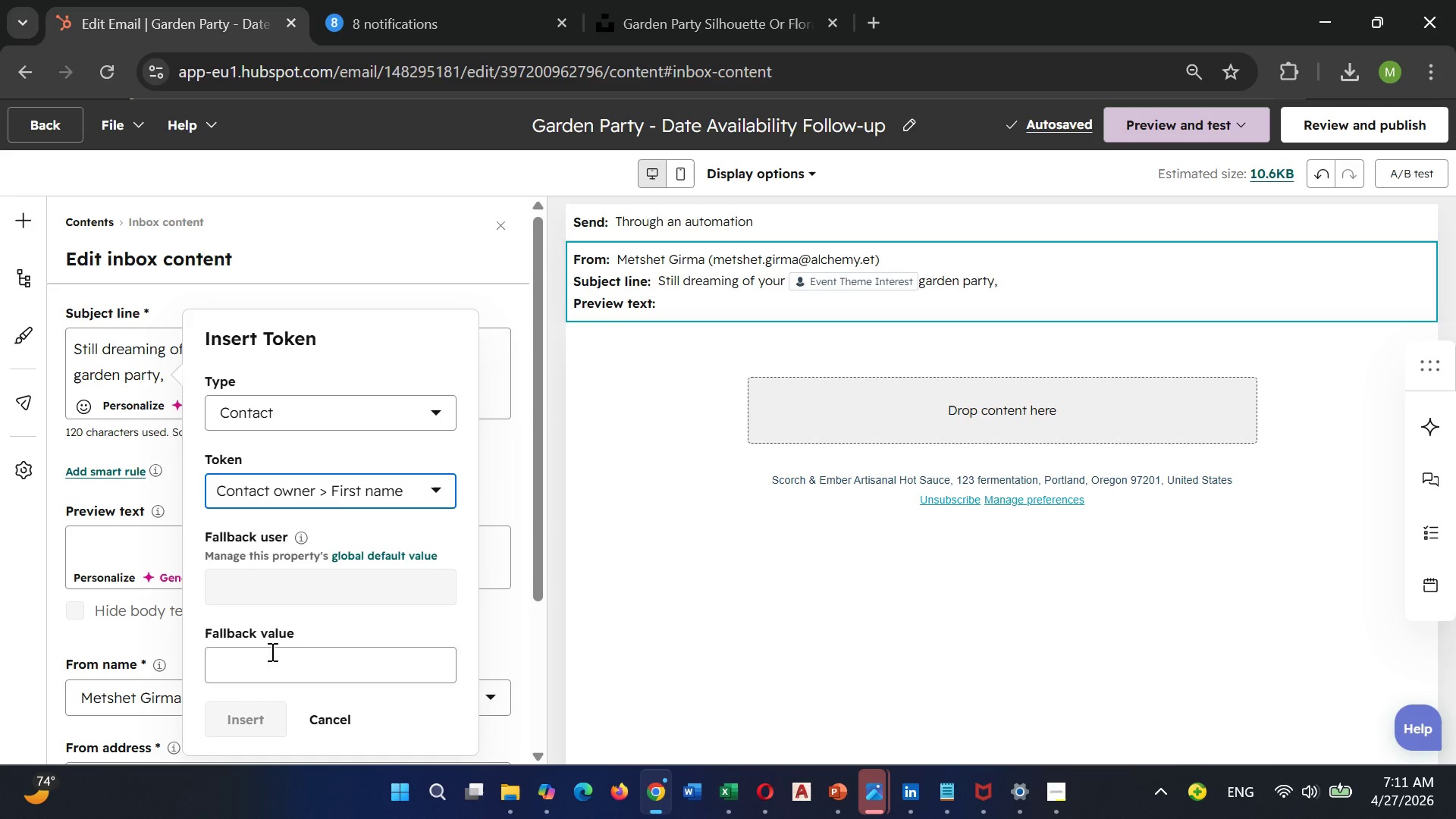 
left_click([271, 653])
 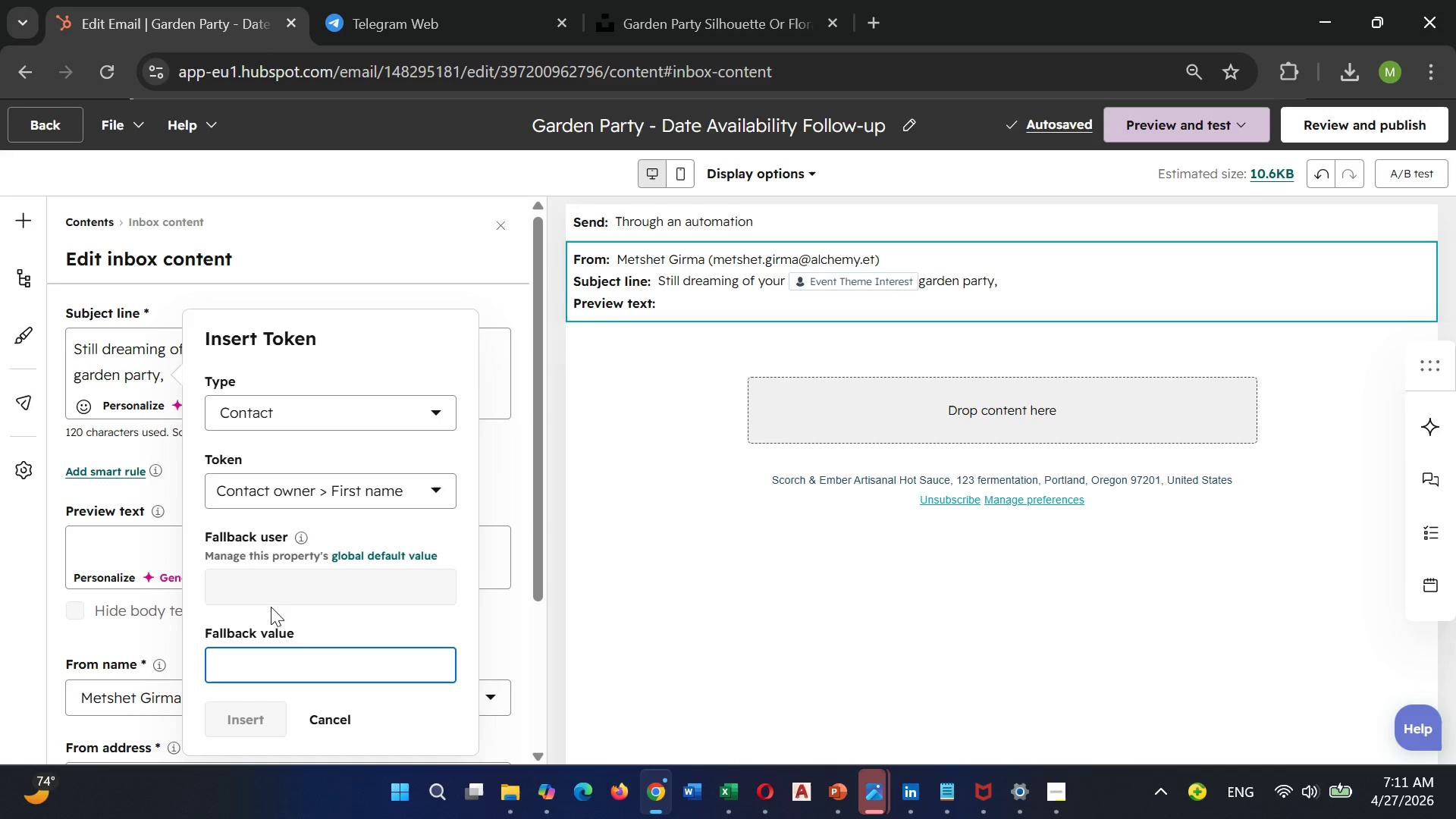 
type(FIRST name)
 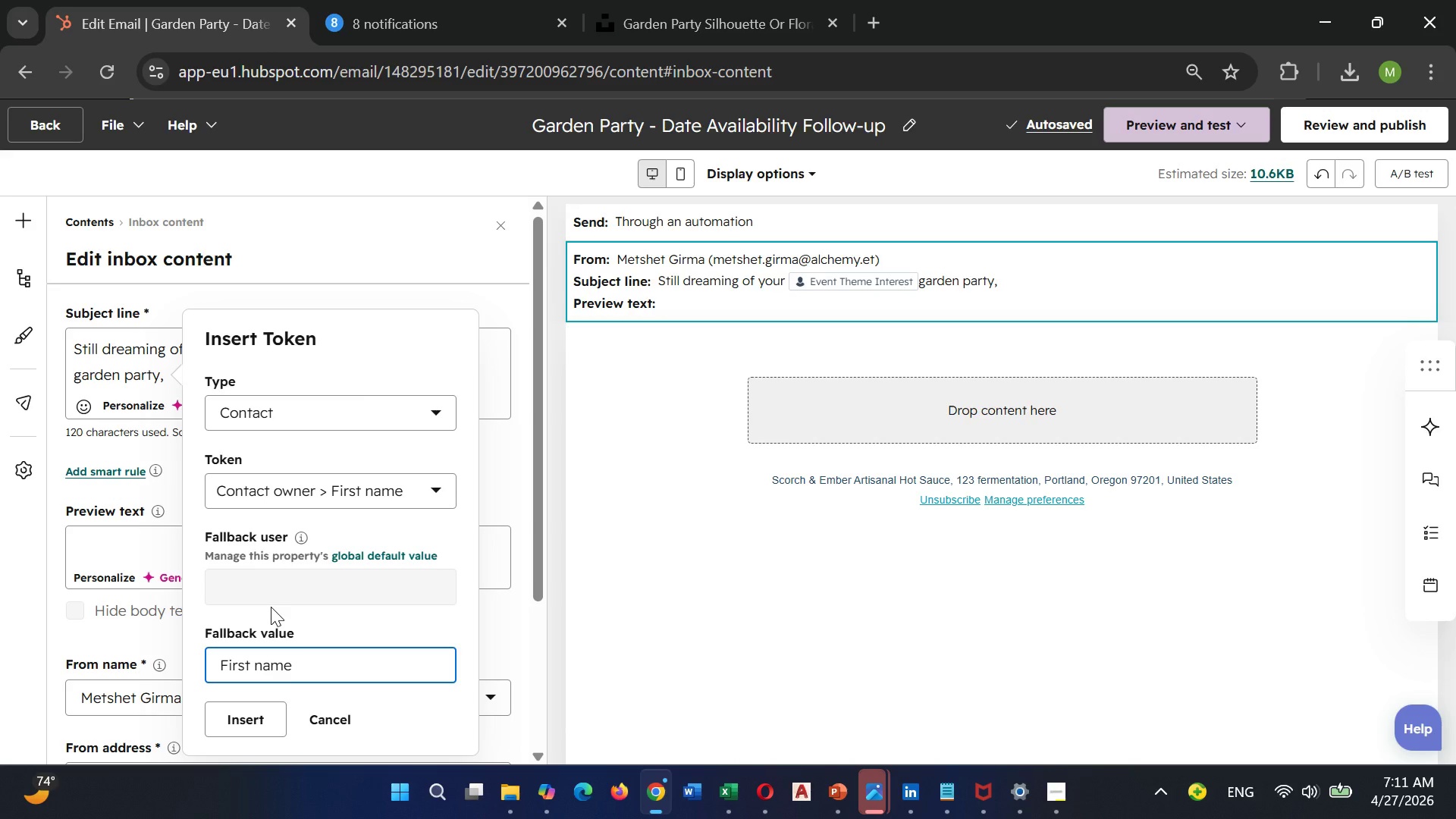 
key(Enter)
 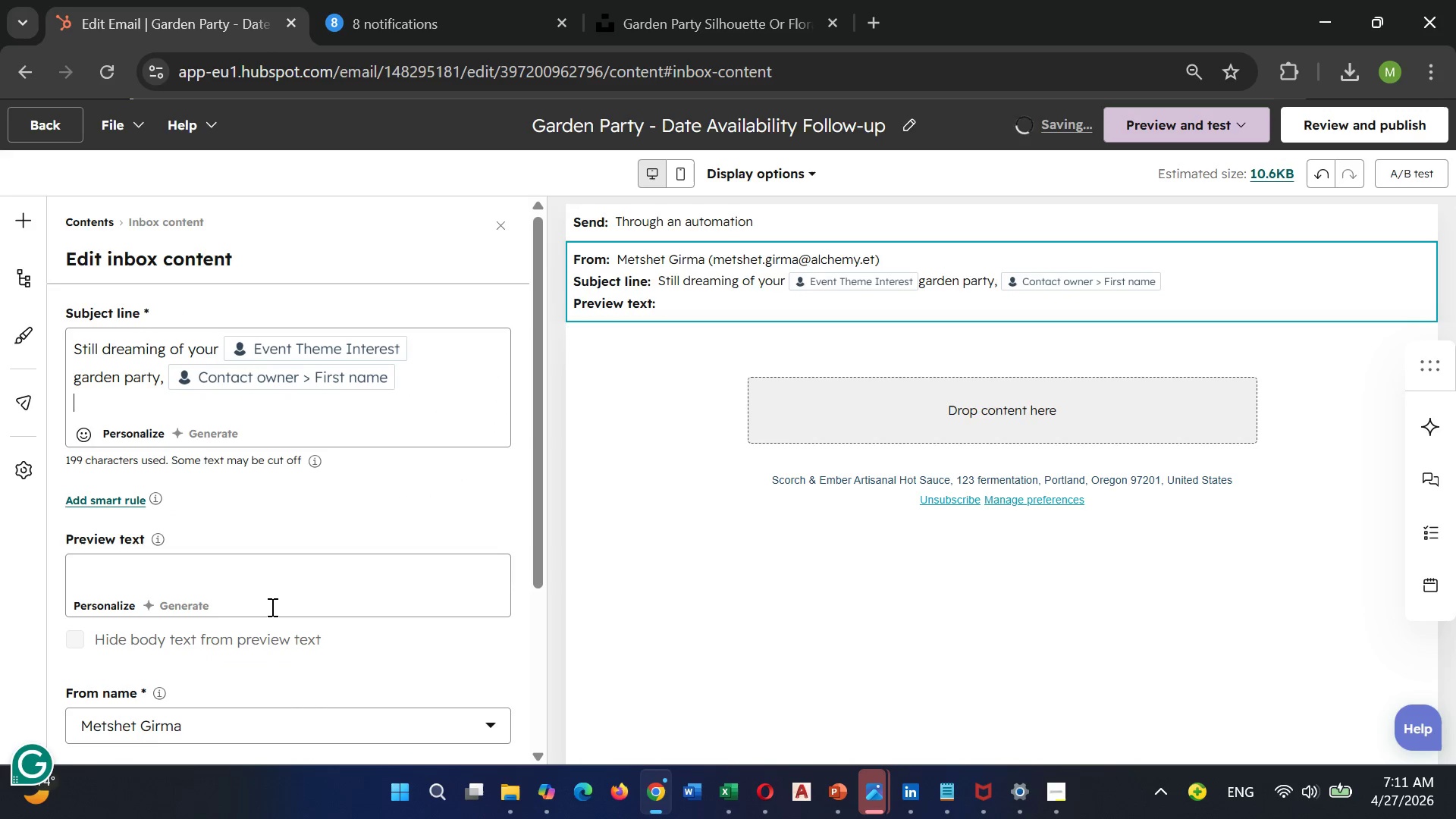 
key(Shift+Slash)
 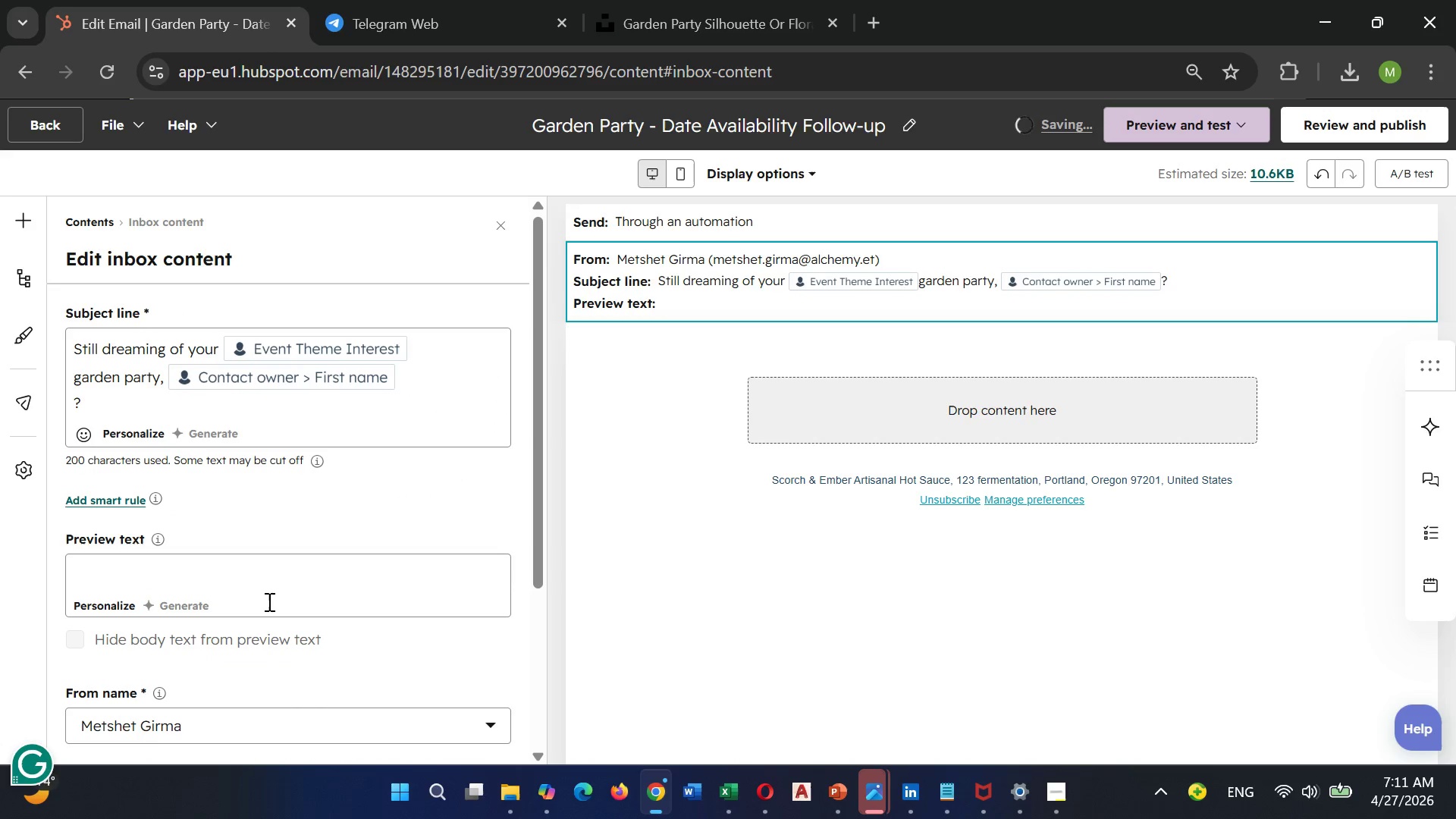 
left_click([185, 574])
 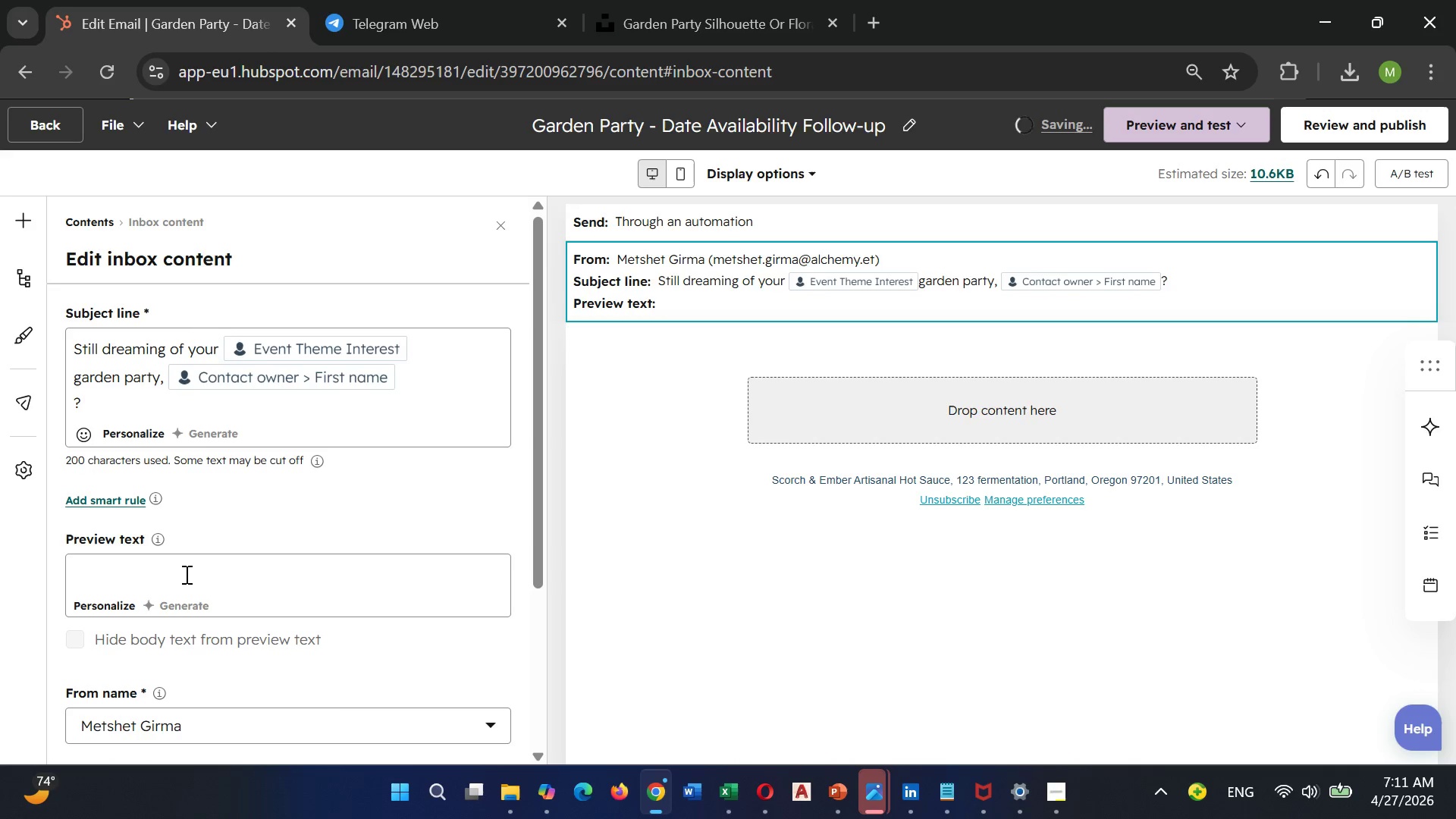 
type(LETS's check)
 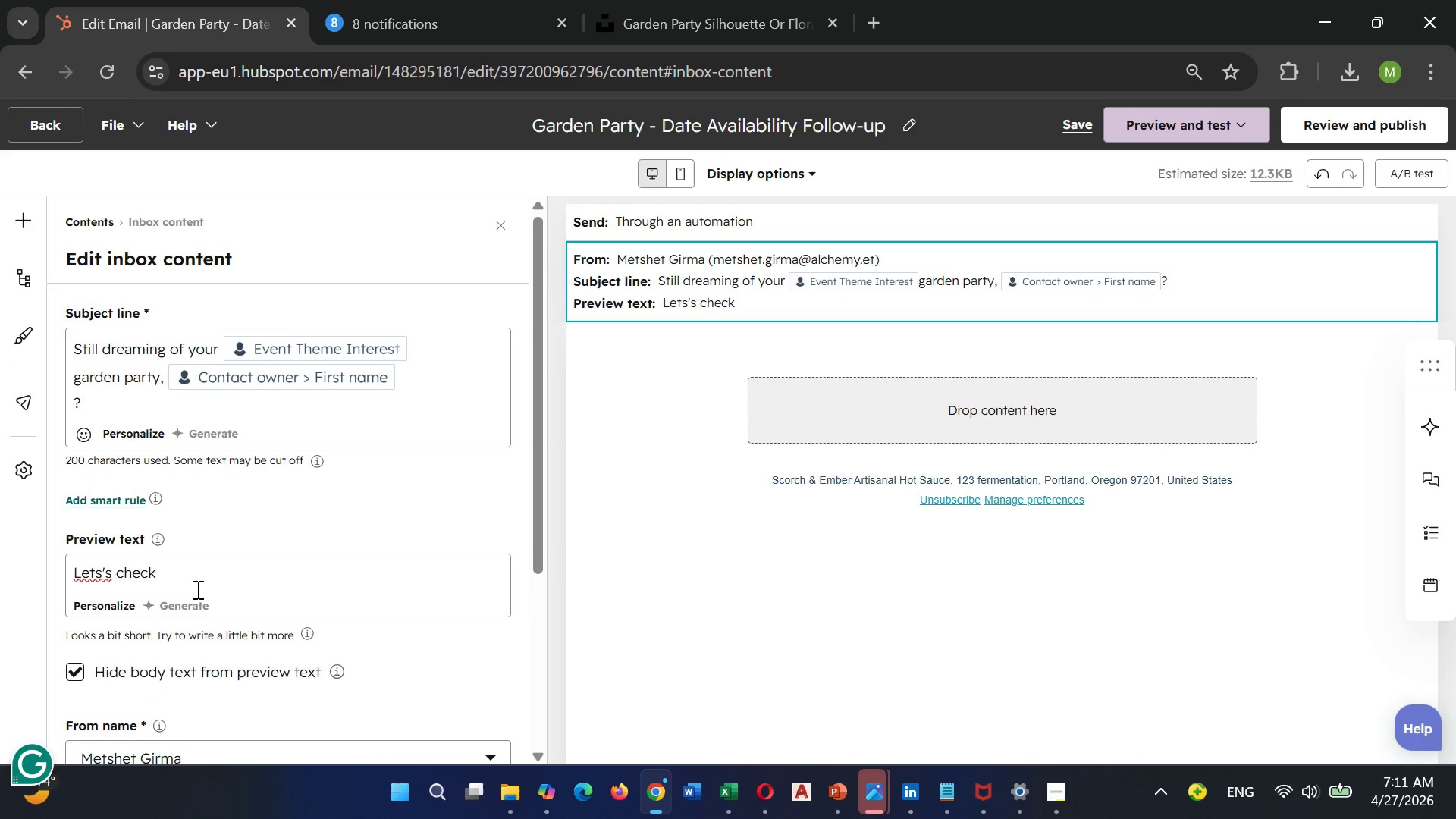 
key(ArrowLeft)
 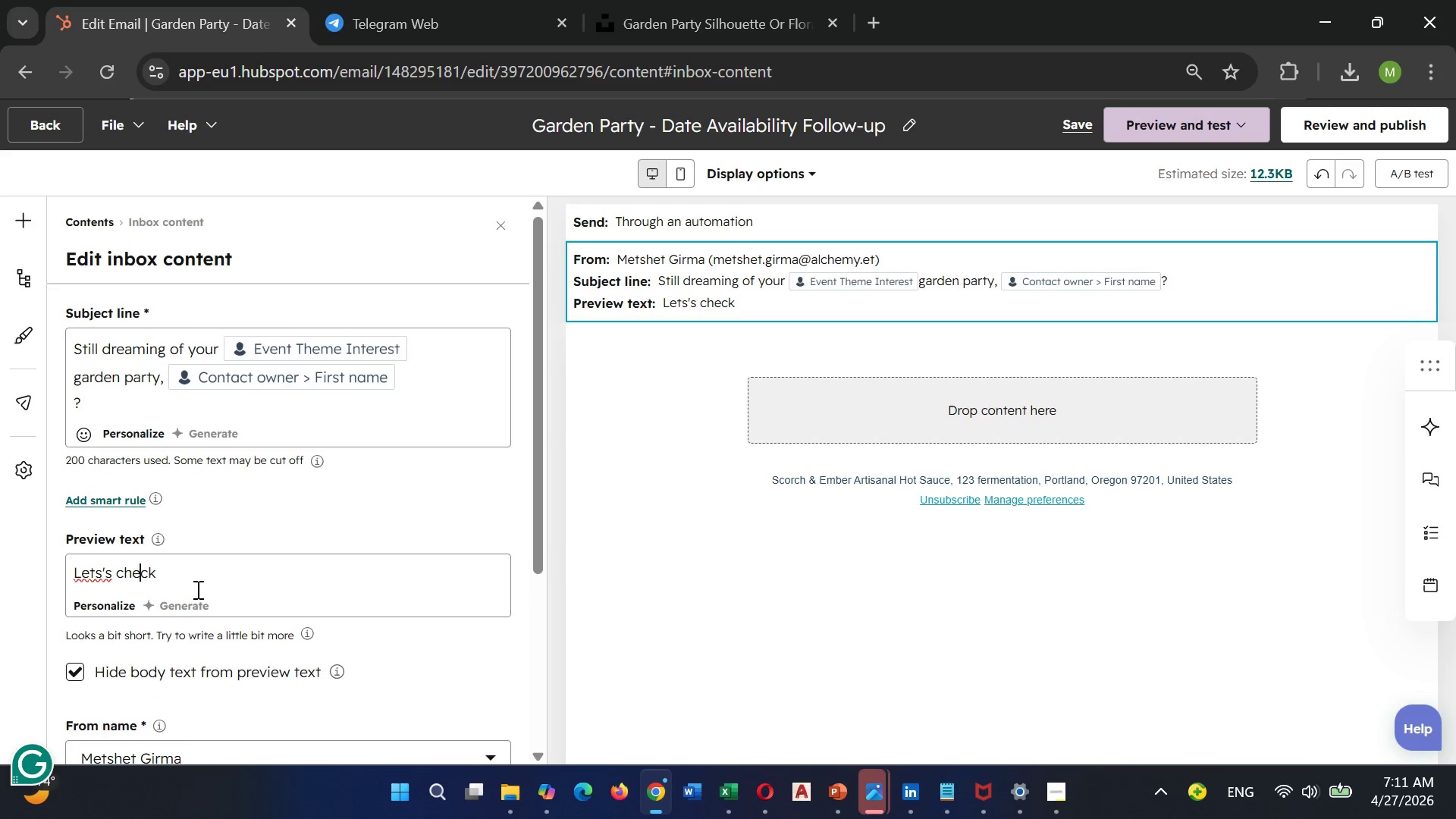 
key(ArrowLeft)
 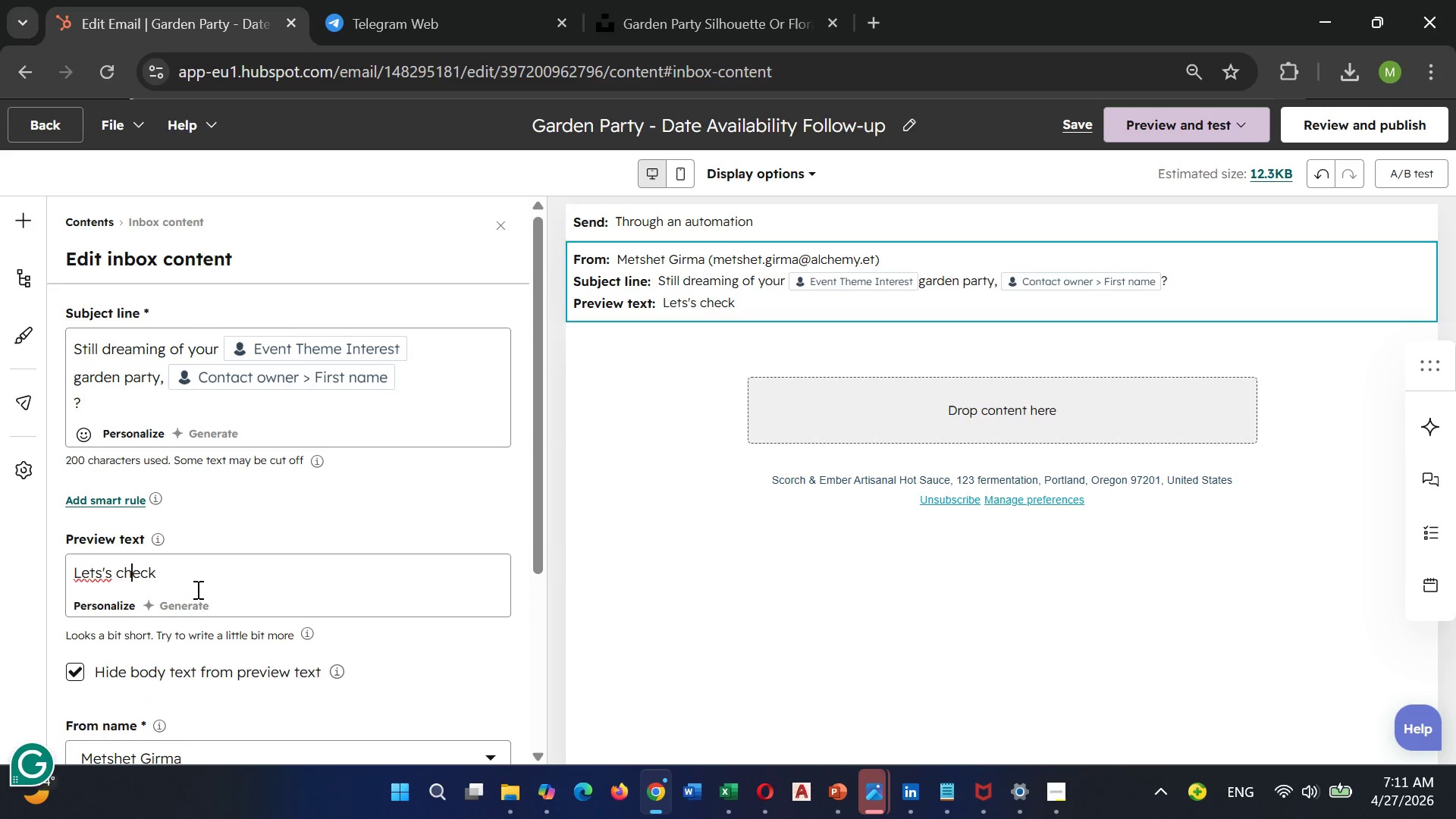 
key(ArrowLeft)
 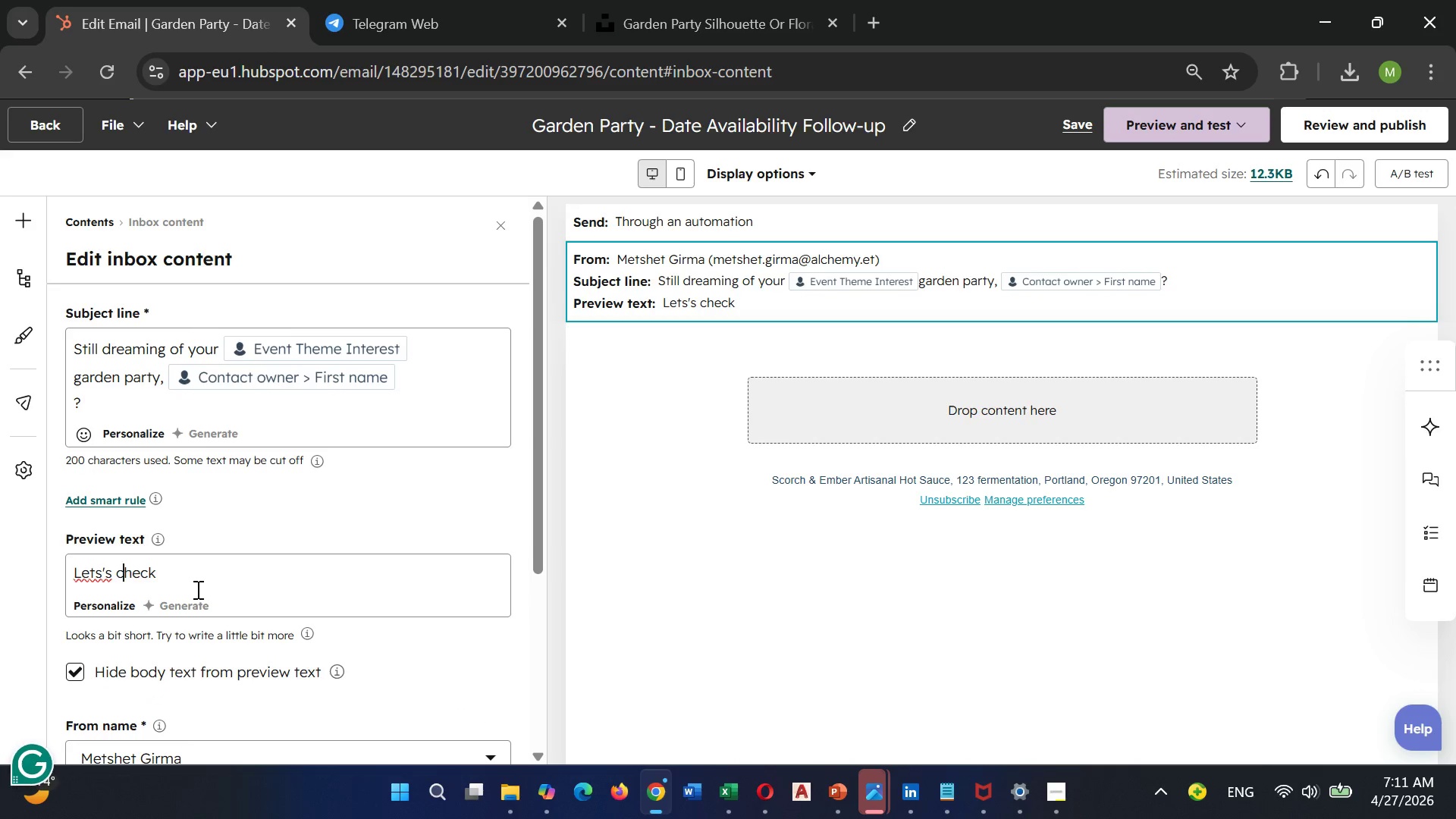 
key(ArrowLeft)
 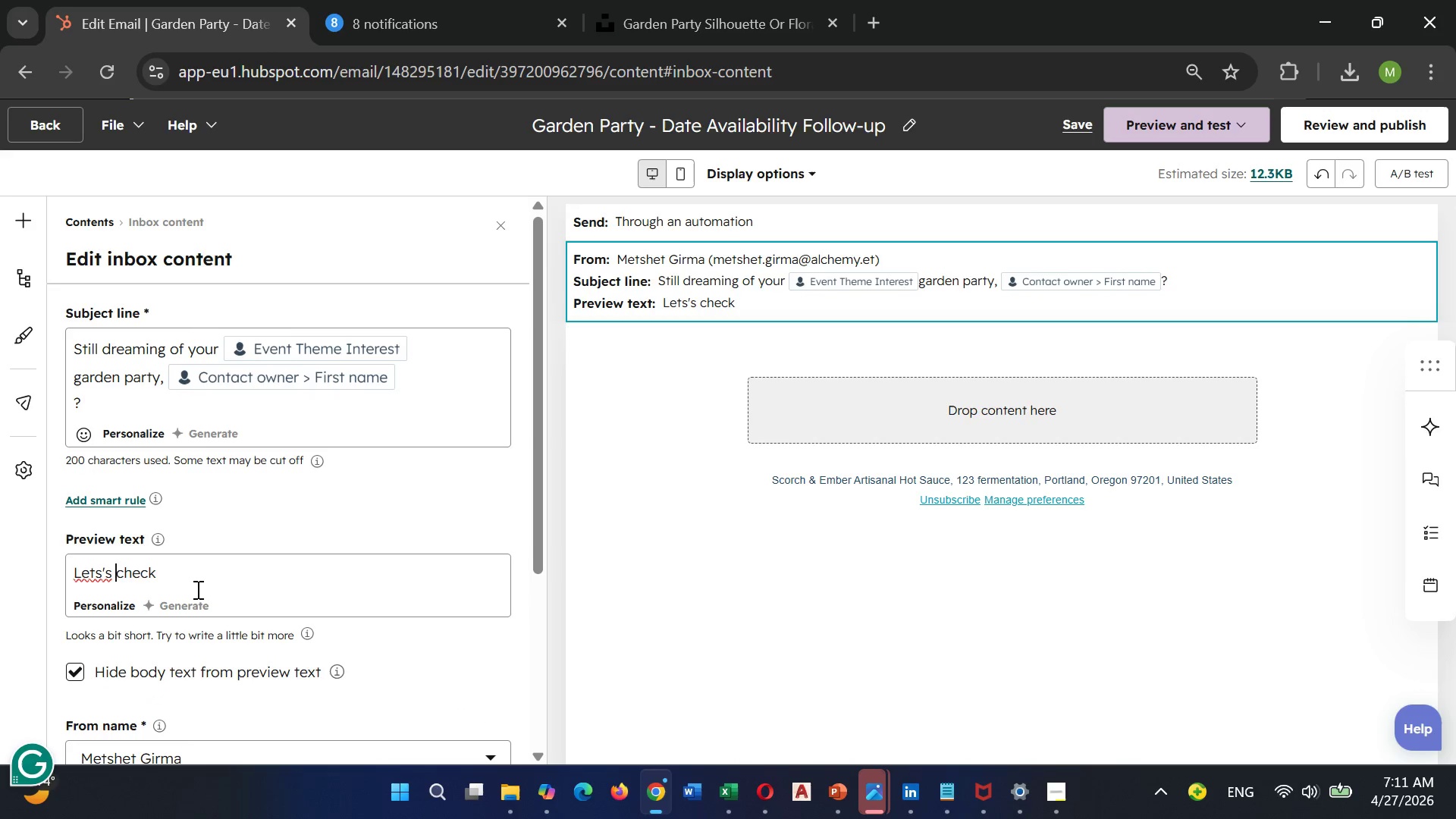 
key(ArrowLeft)
 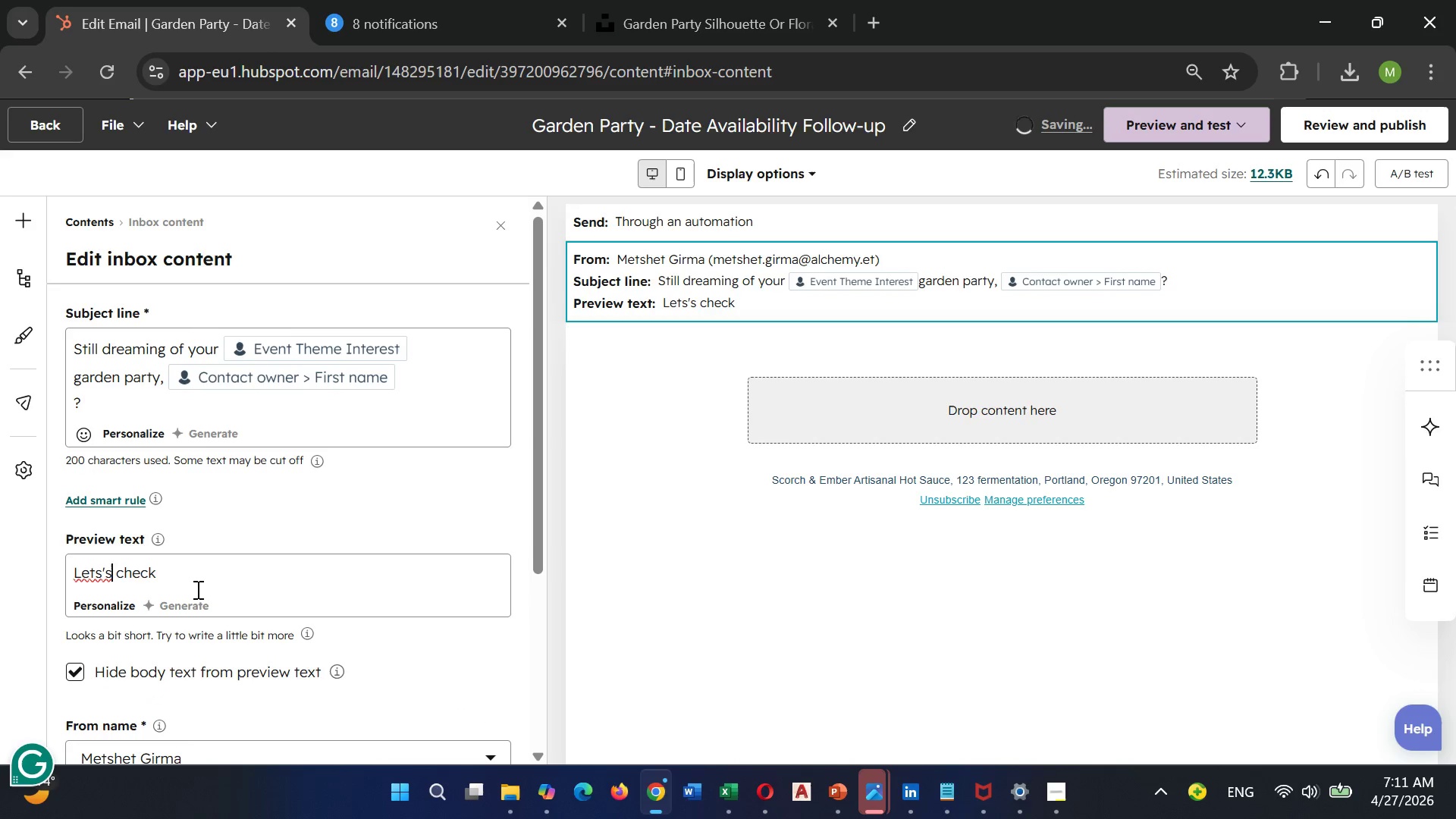 
key(ArrowLeft)
 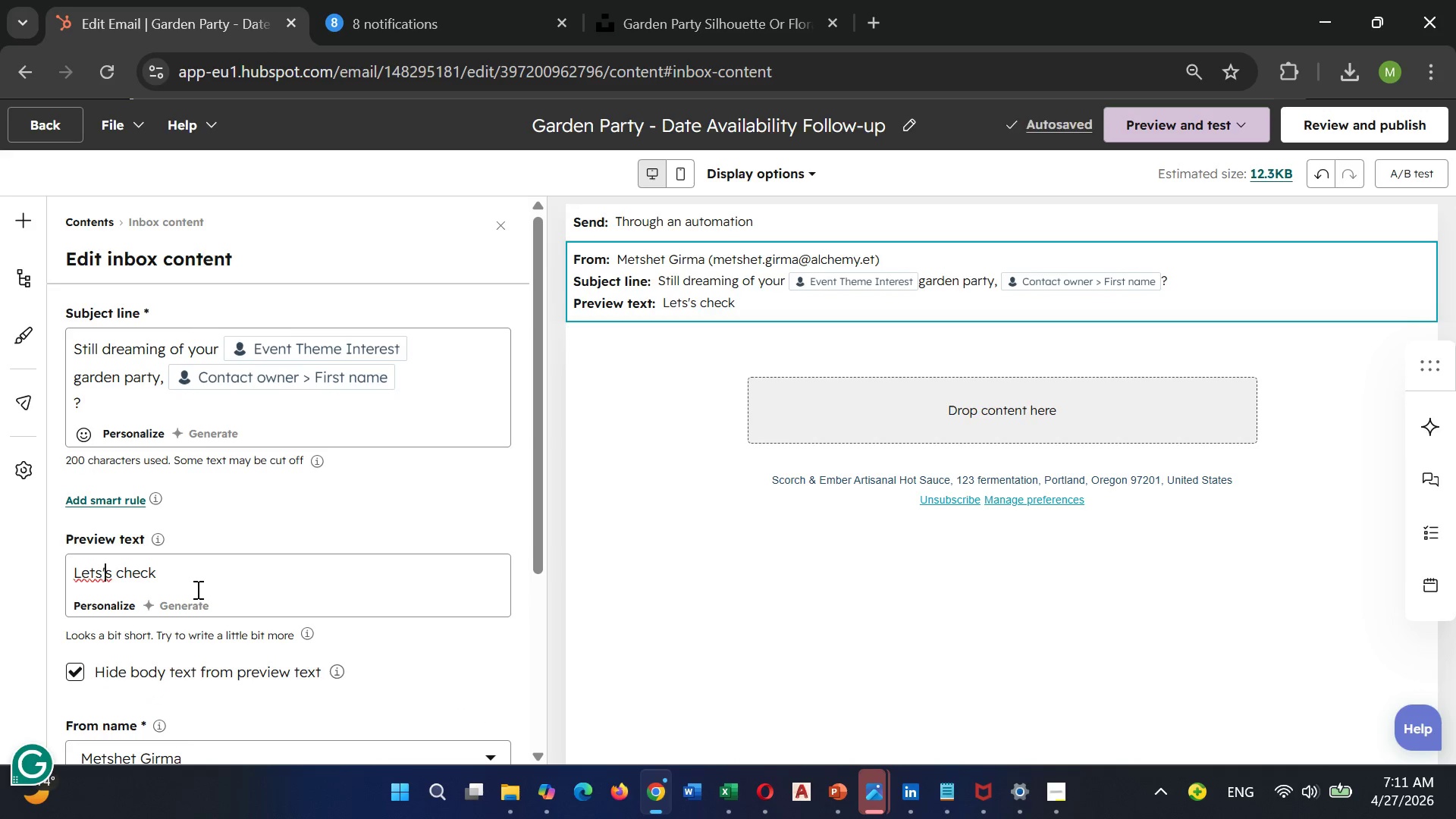 
key(ArrowLeft)
 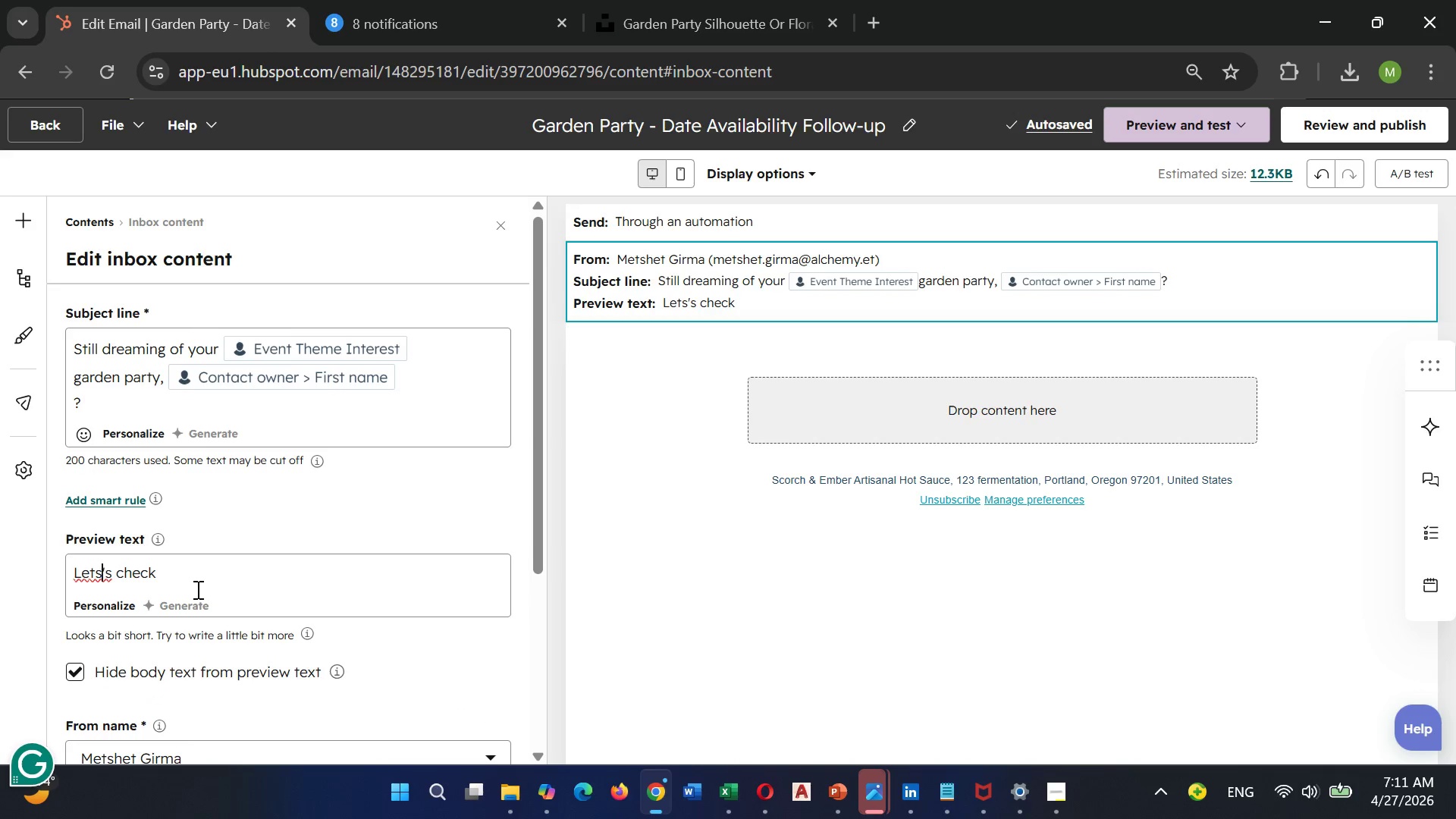 
key(ArrowLeft)
 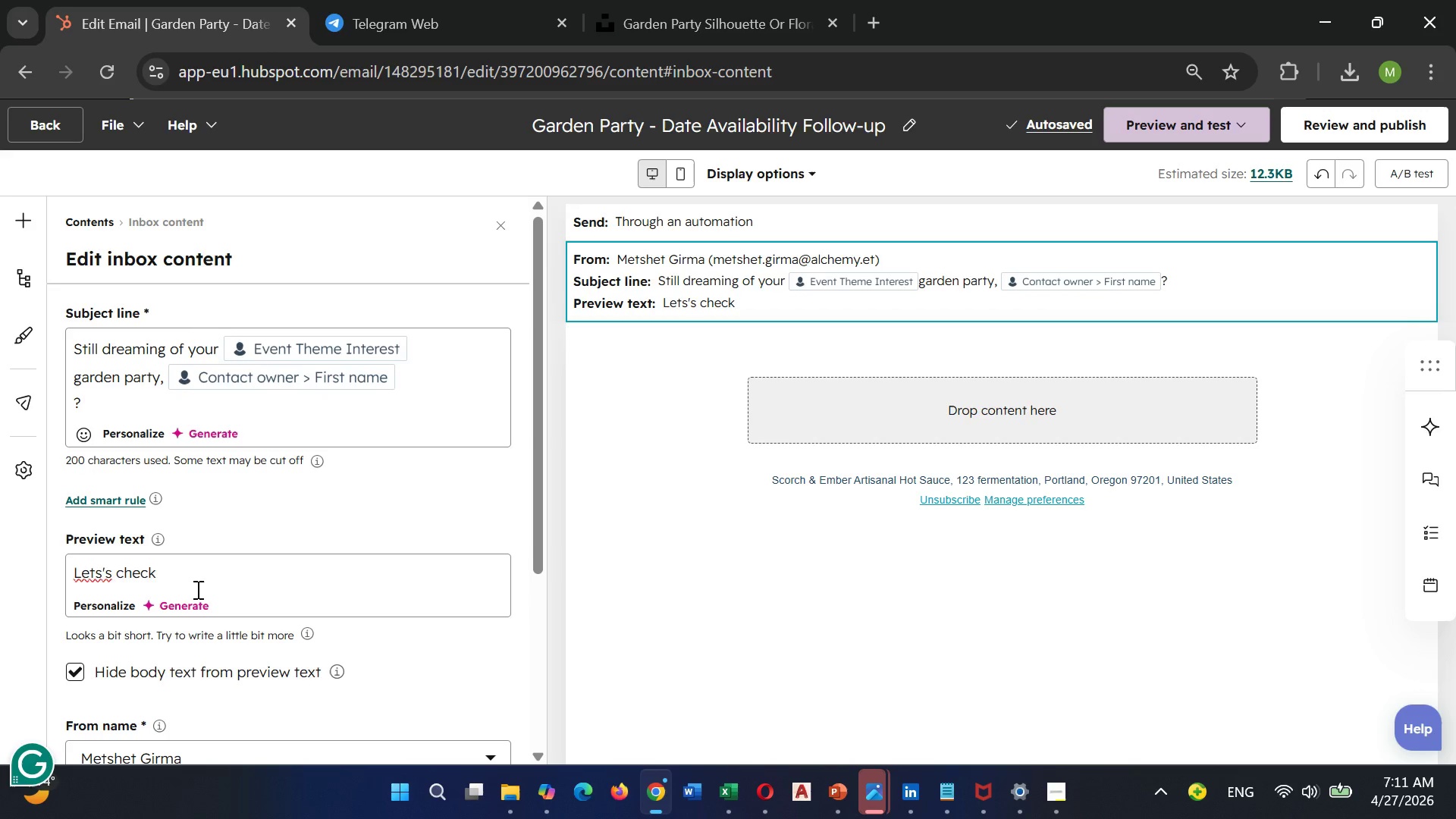 
key(Backspace)
 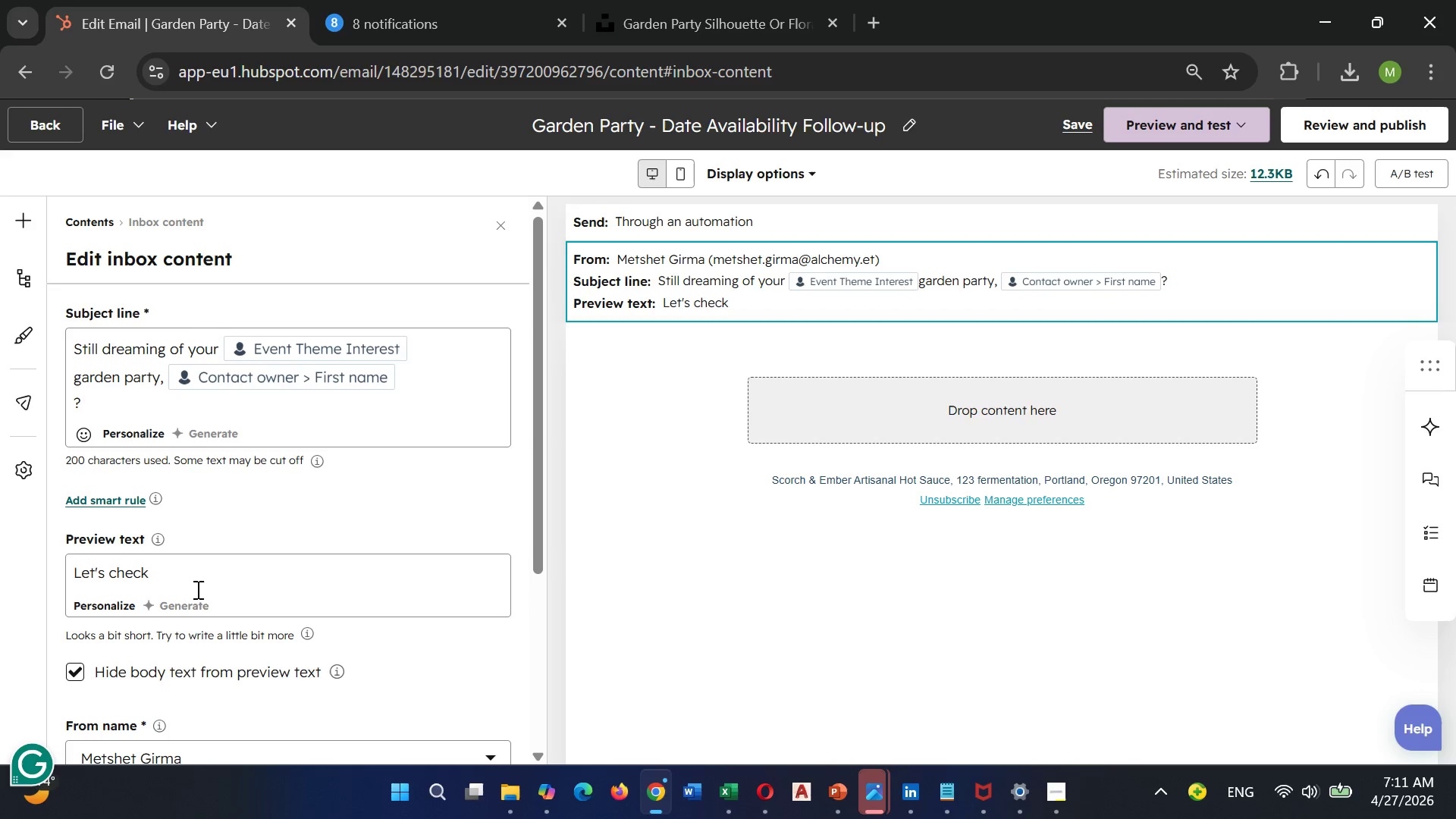 
hold_key(key=ArrowRight, duration=0.78)
 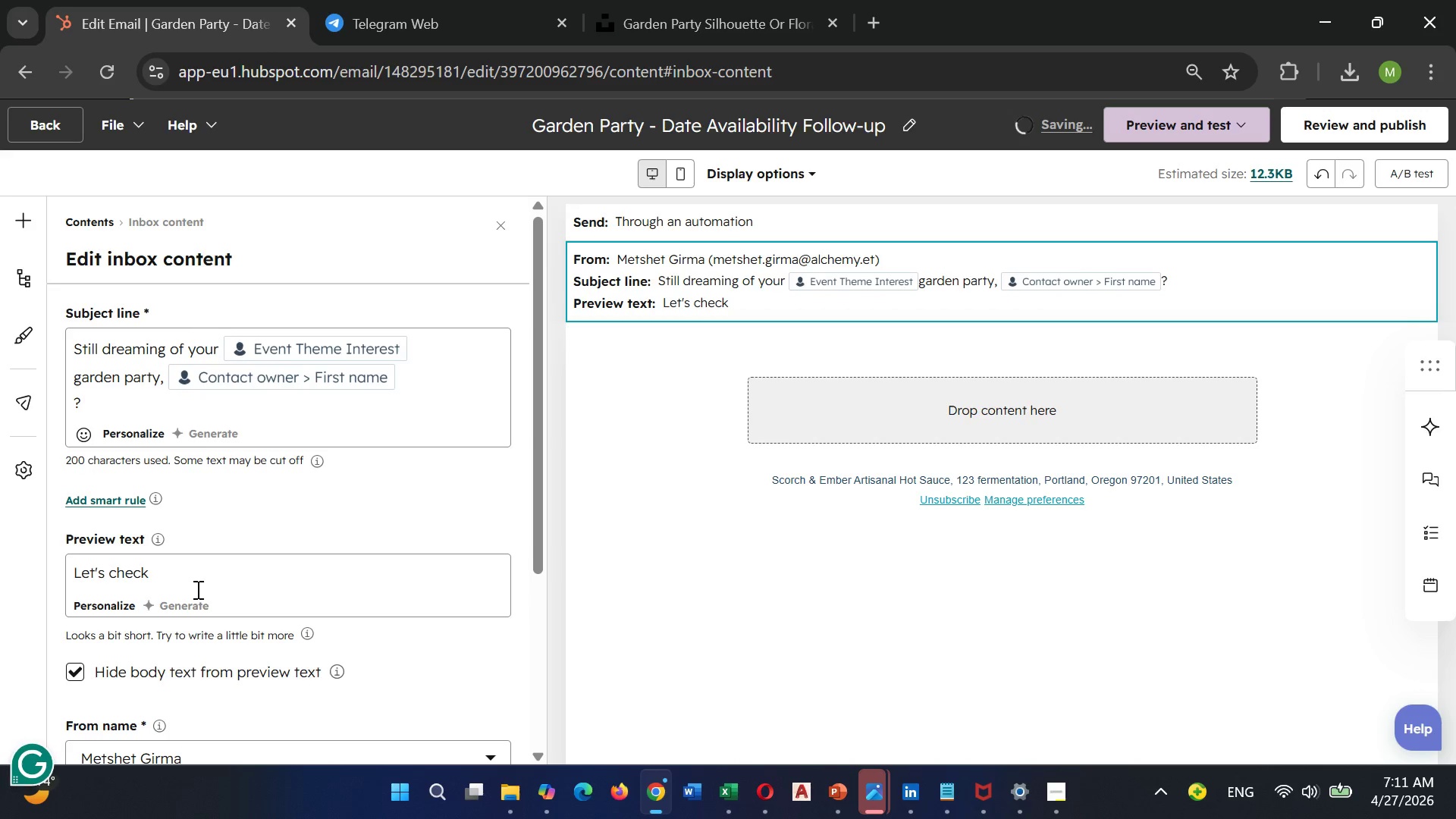 
type( date availability)
 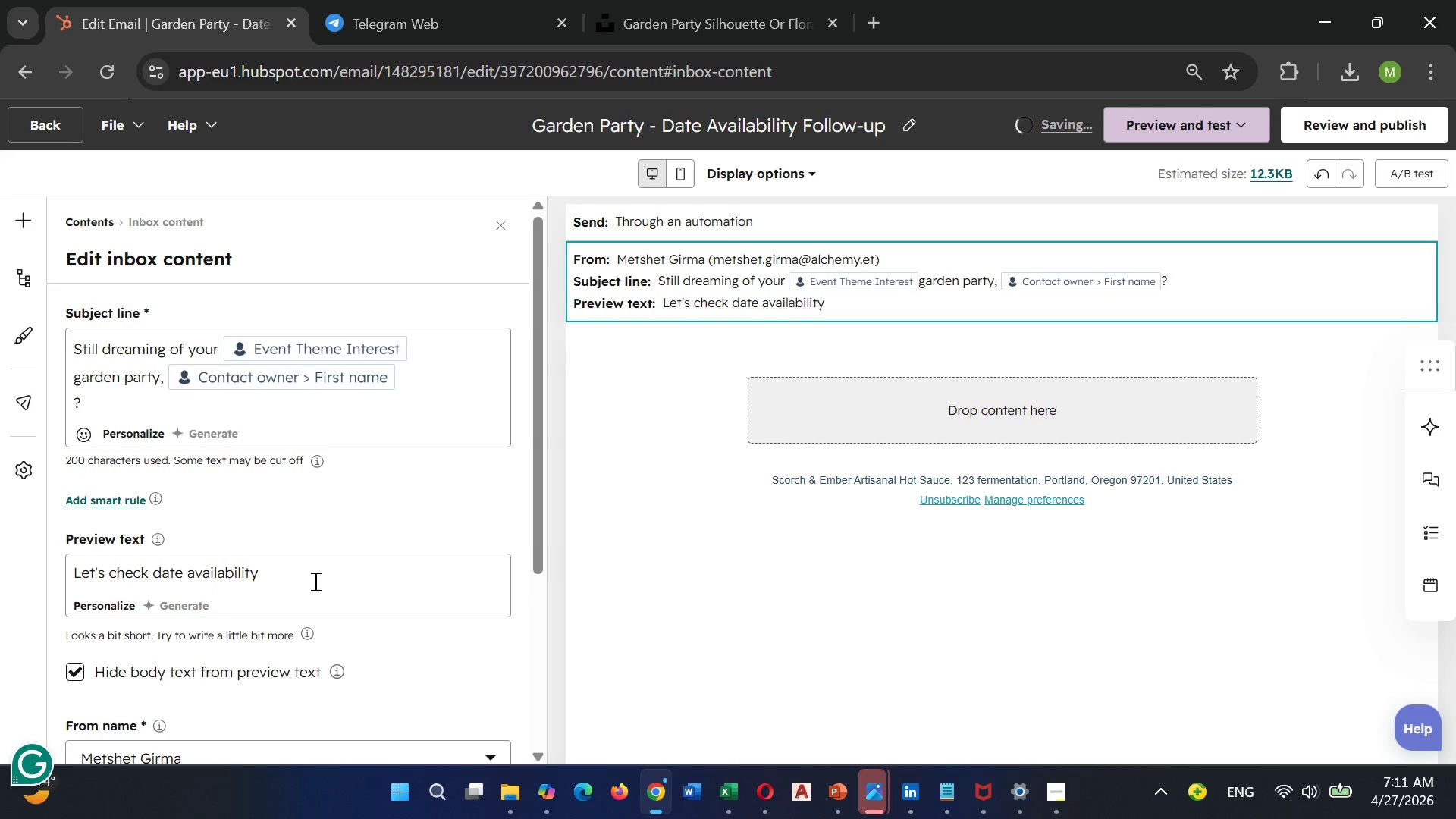 
type( for PEtals 7 plaid props)
 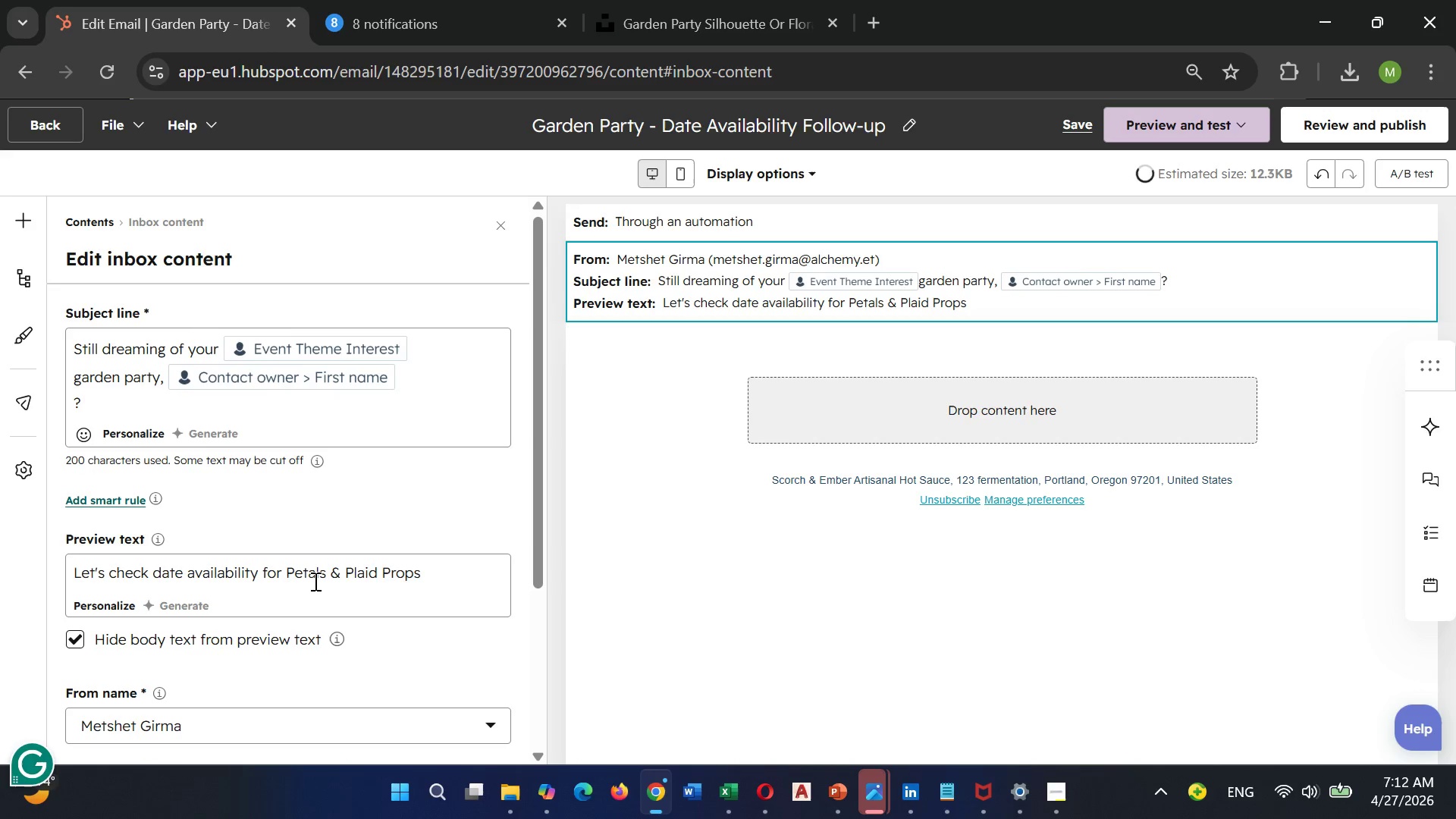 
scroll: coordinate [355, 617], scroll_direction: down, amount: 5.0
 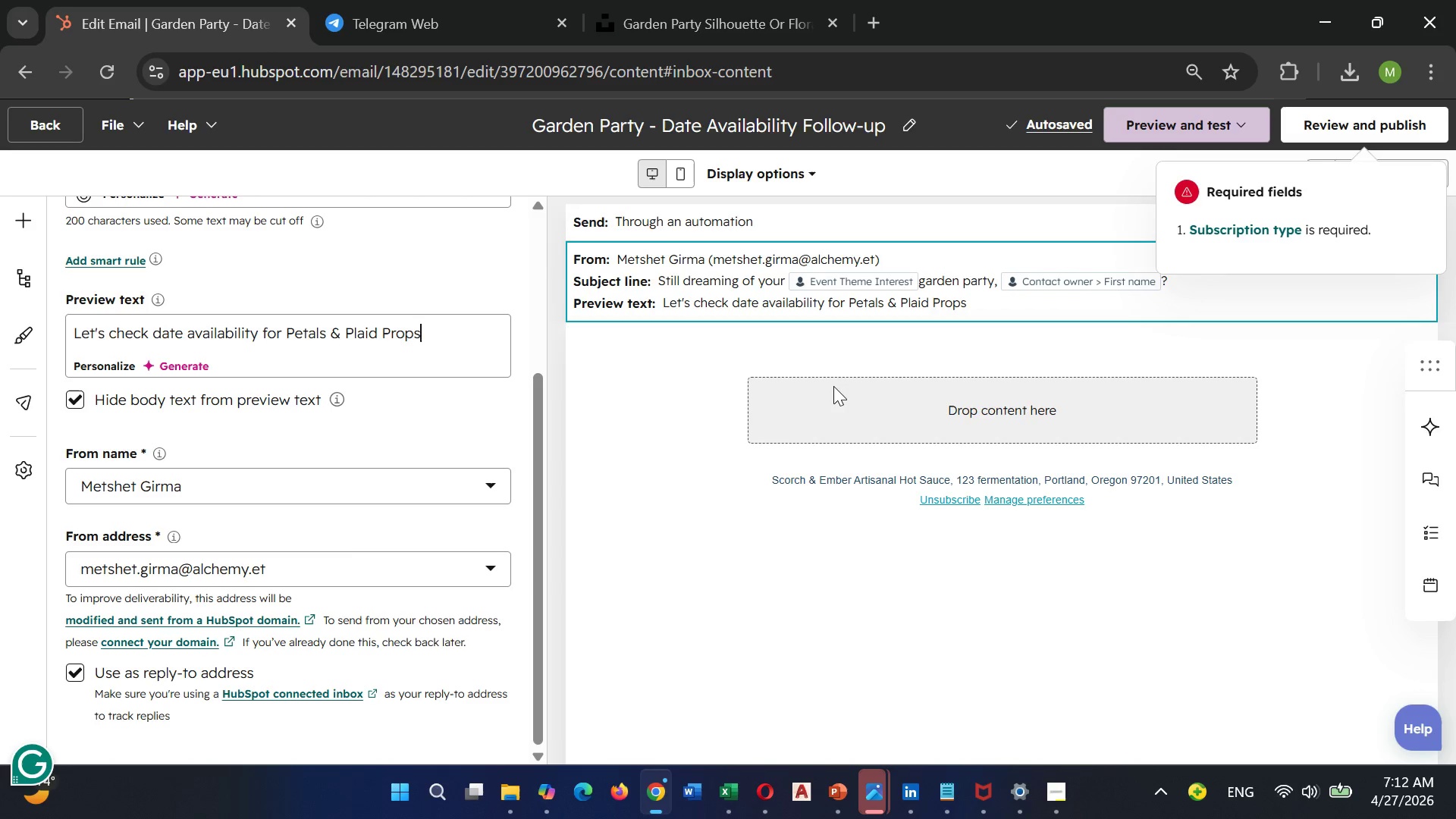 
wait(6.19)
 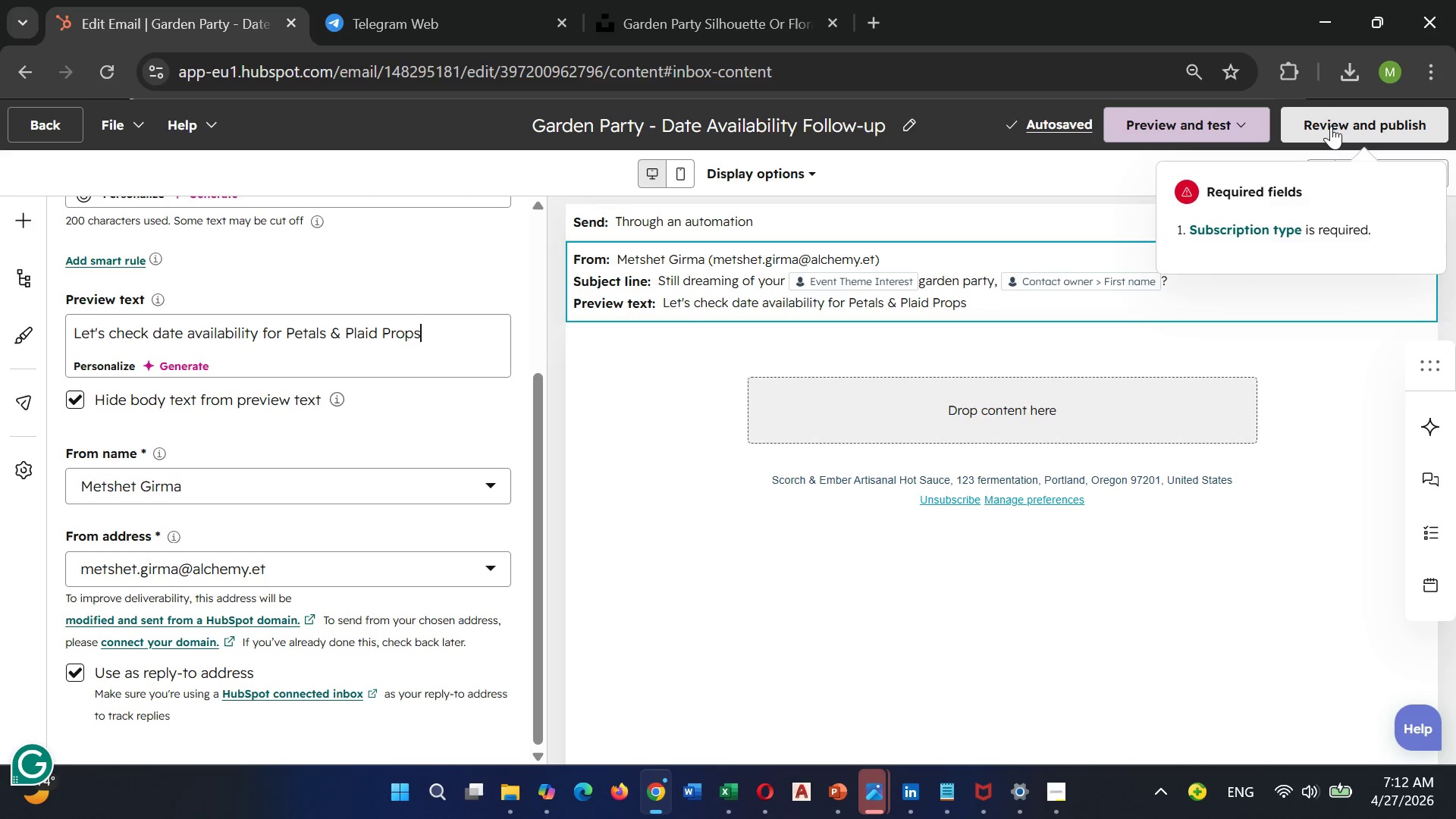 
left_click([832, 403])
 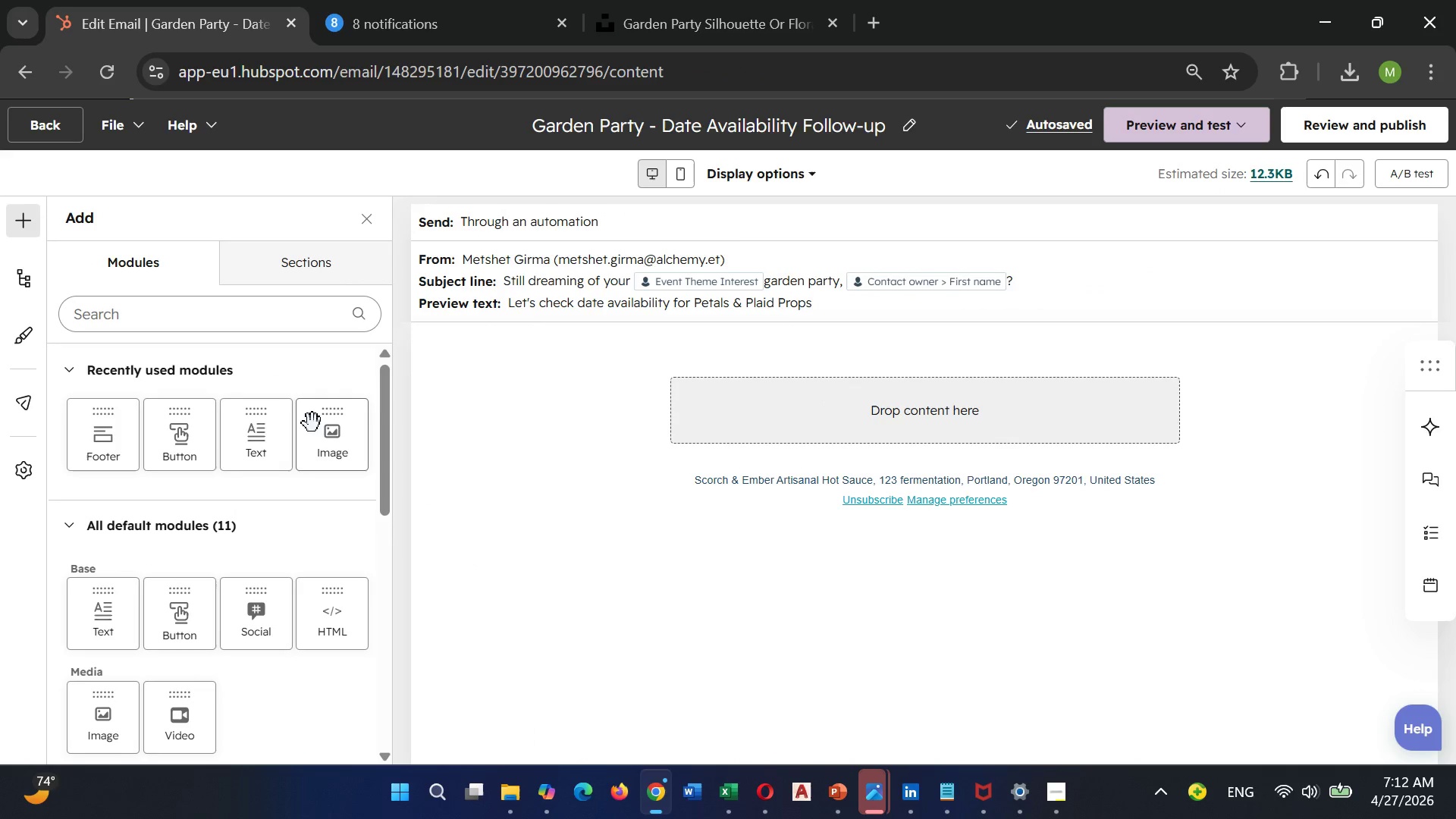 
left_click_drag(start_coordinate=[327, 428], to_coordinate=[768, 394])
 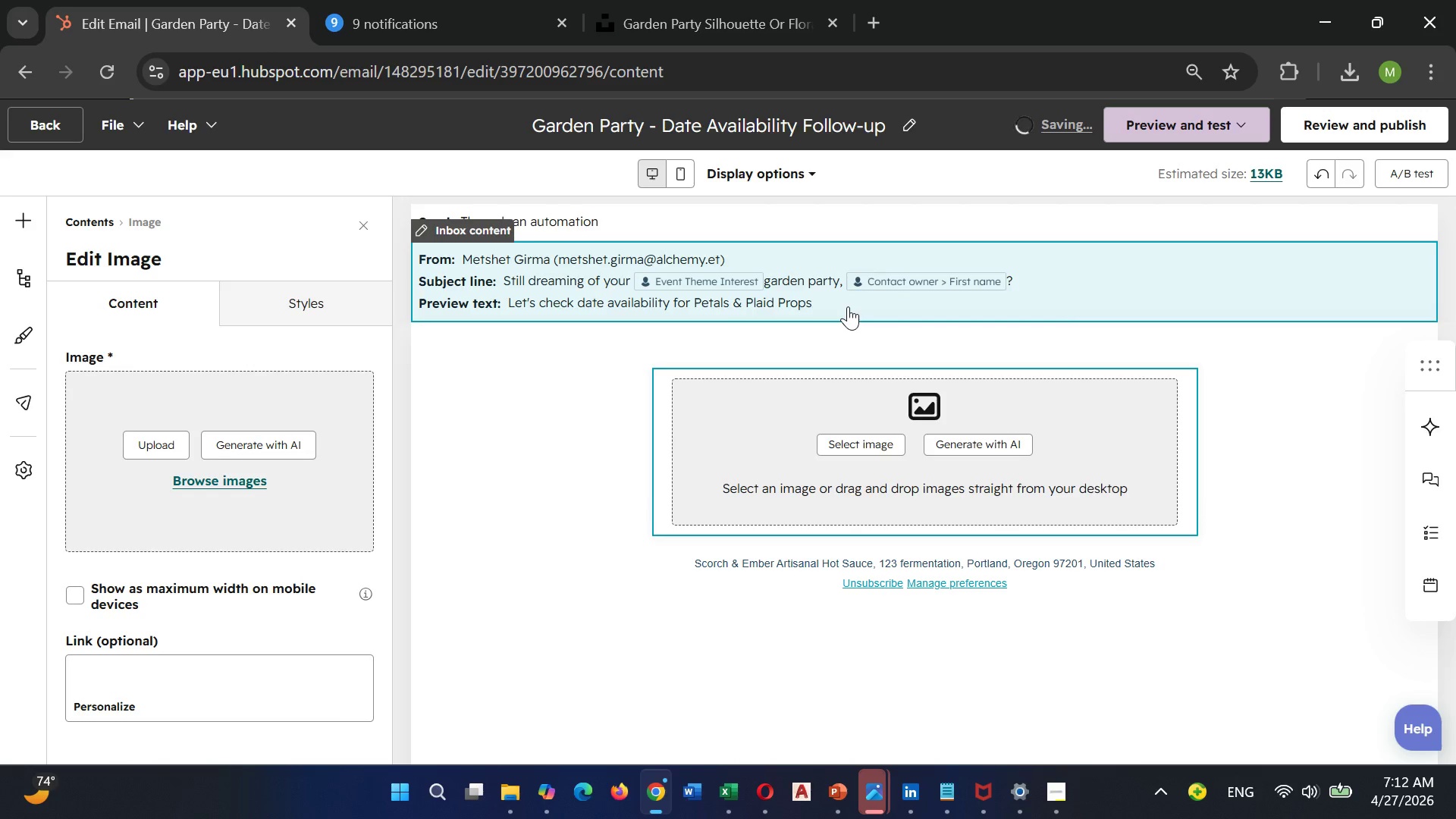 
wait(8.28)
 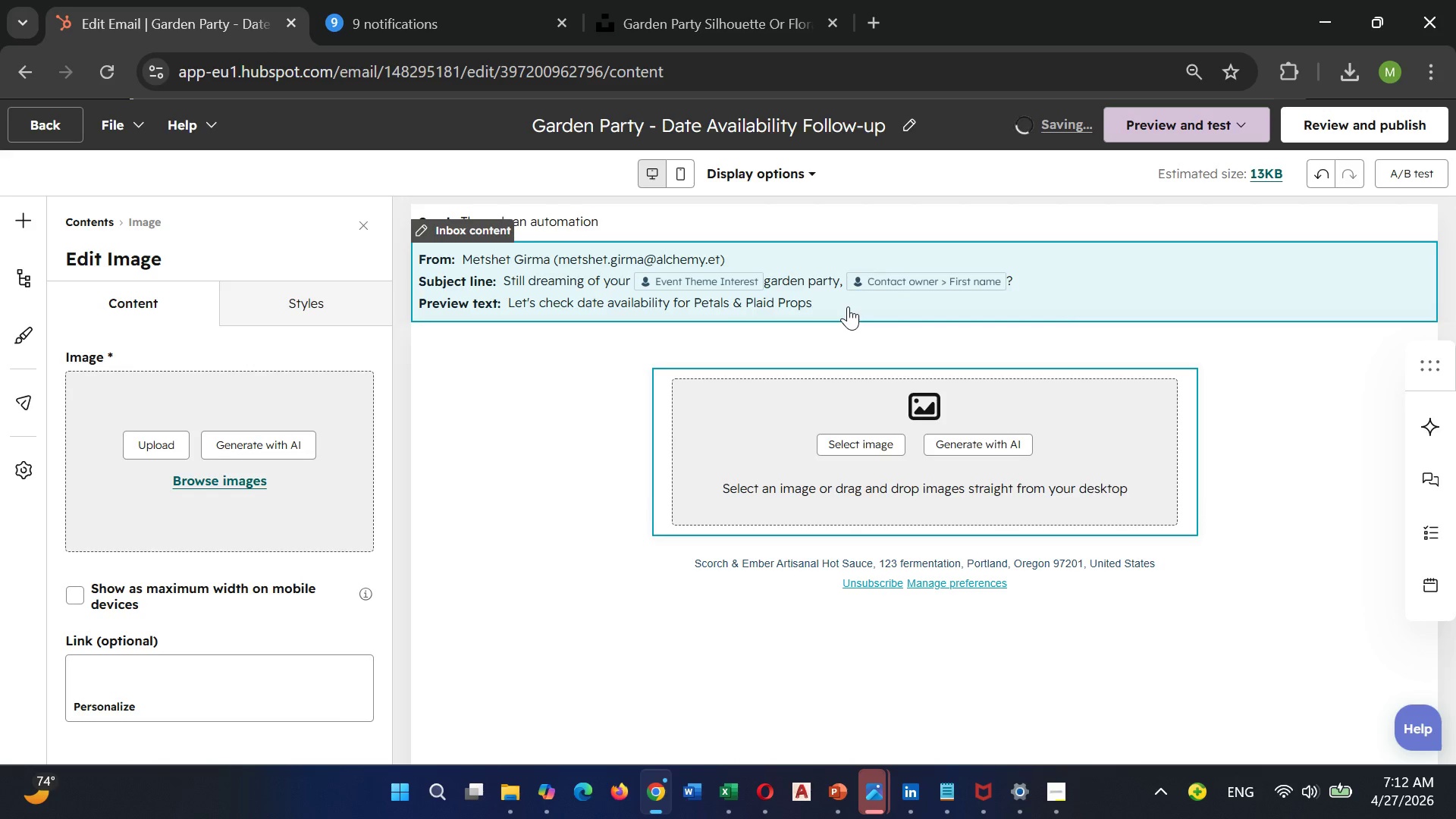 
left_click([713, 16])
 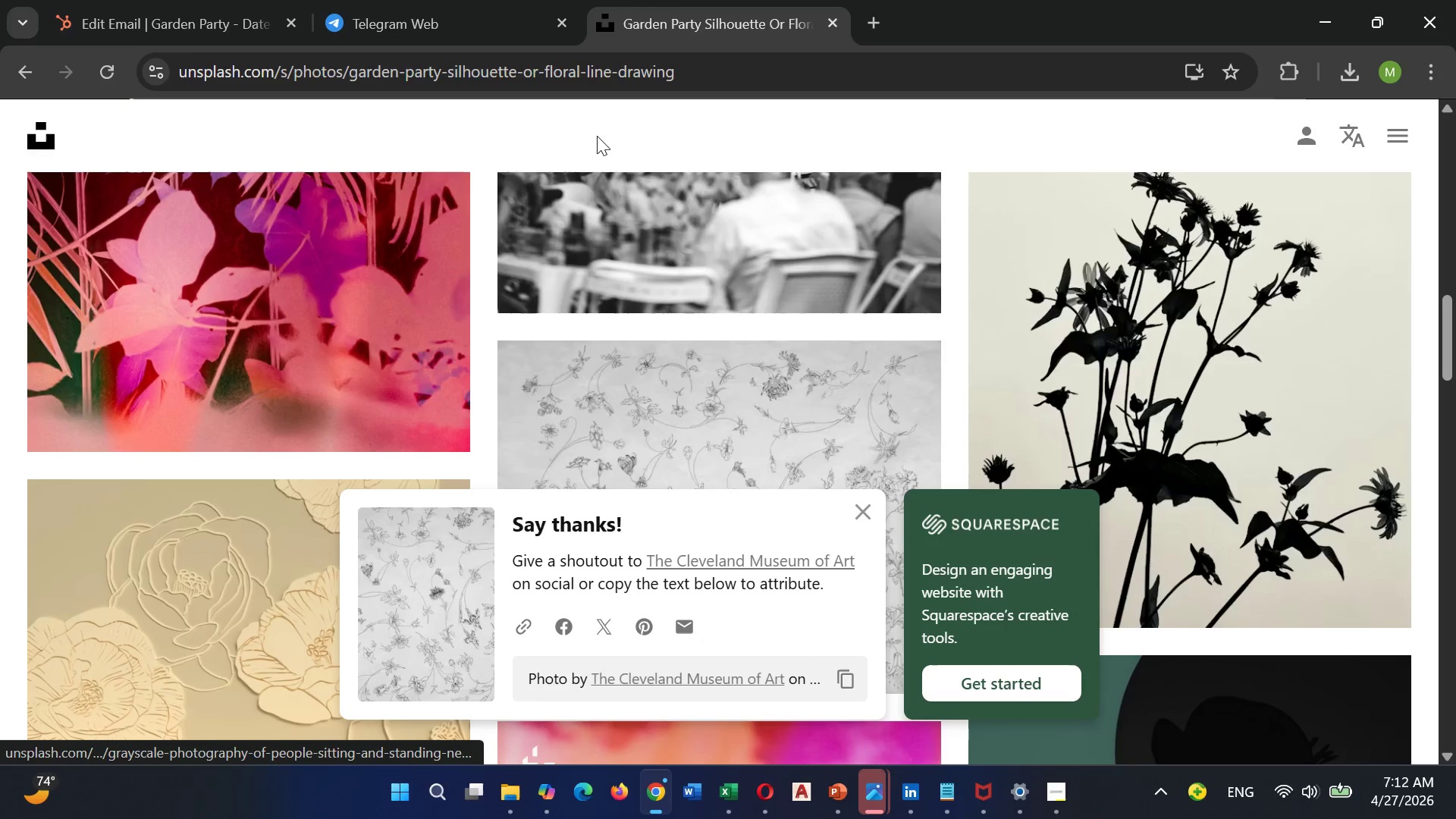 
scroll: coordinate [583, 156], scroll_direction: up, amount: 20.0
 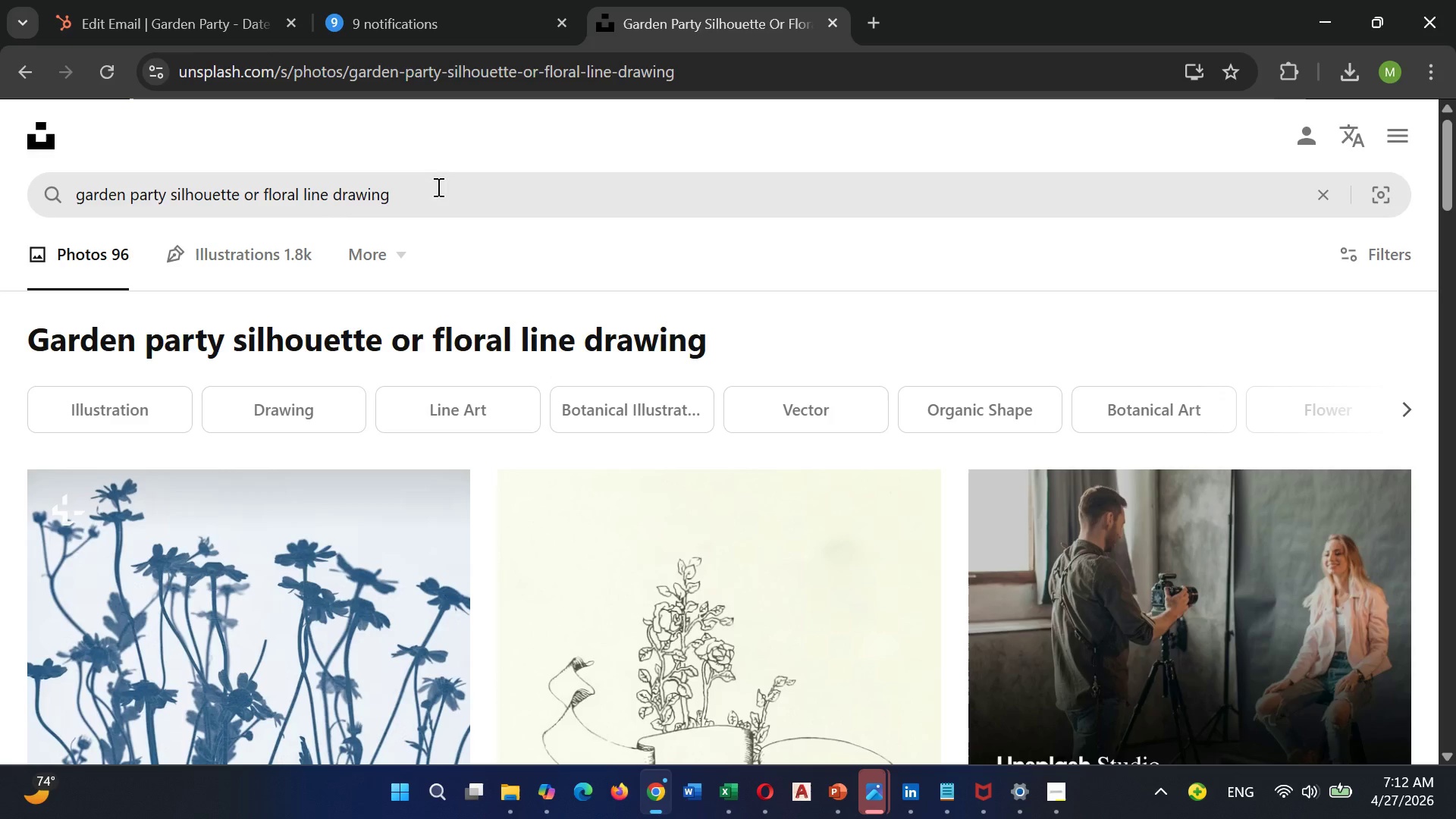 
left_click([437, 187])
 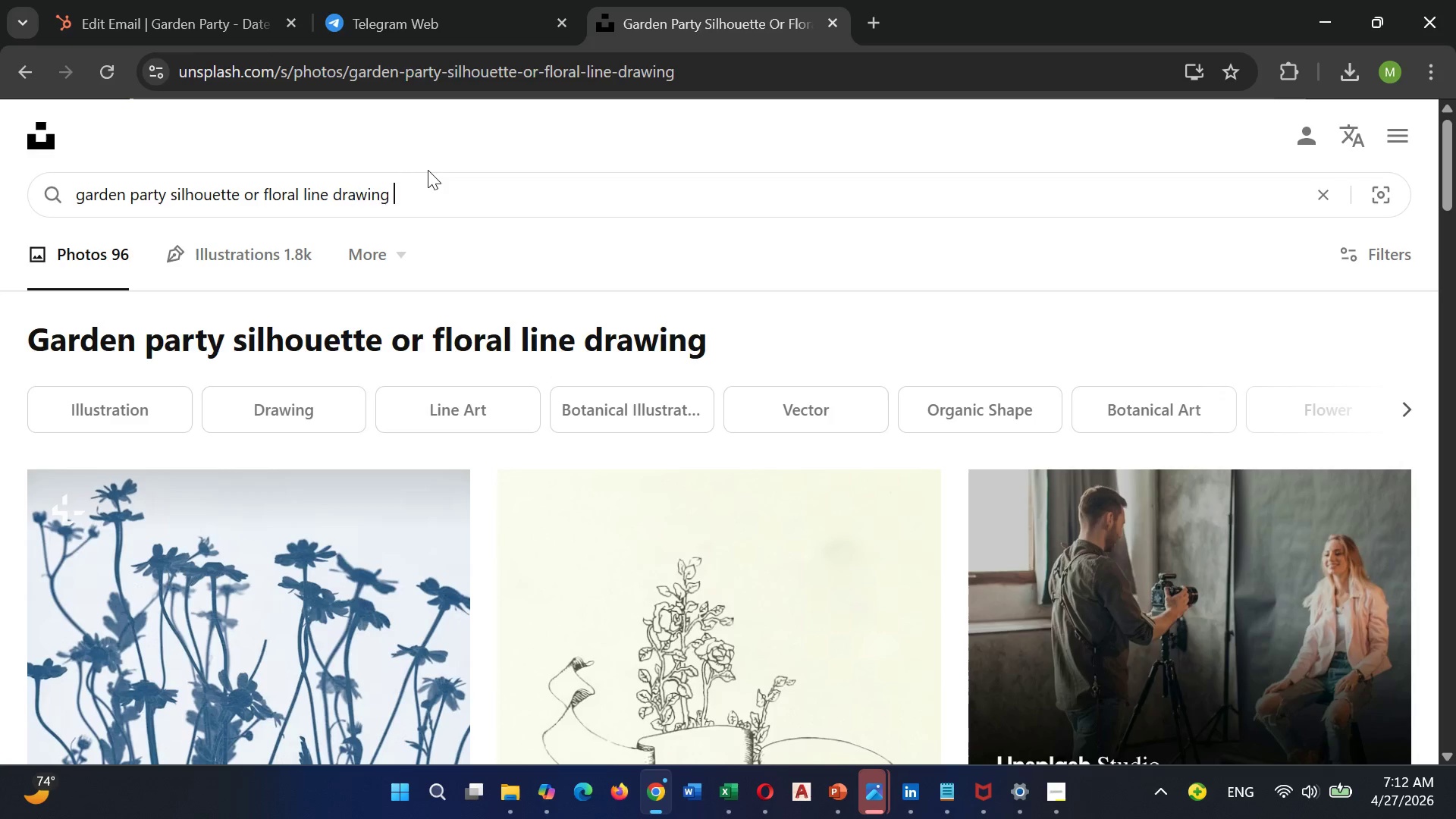 
type( same asethetic)
 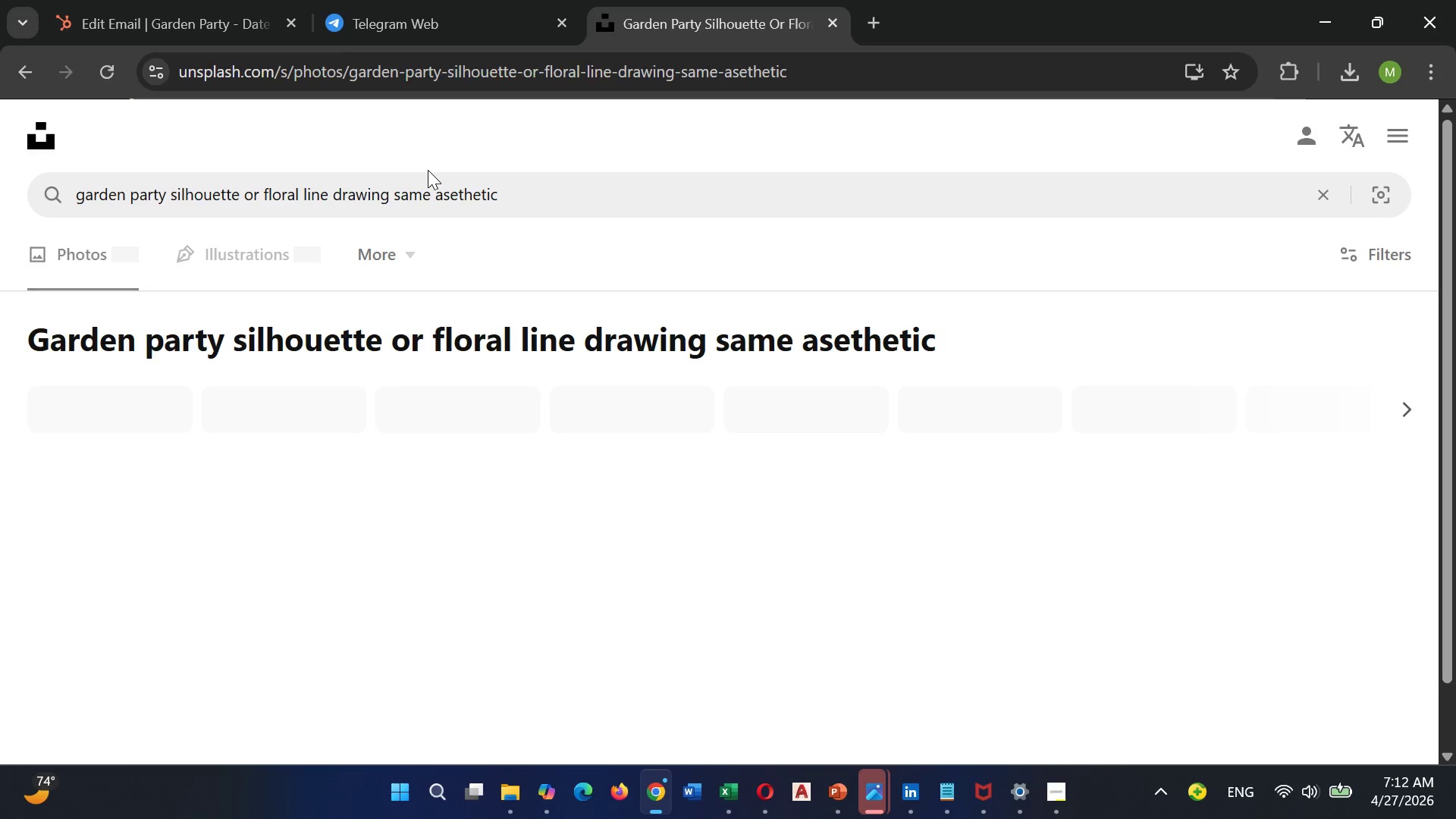 
key(Enter)
 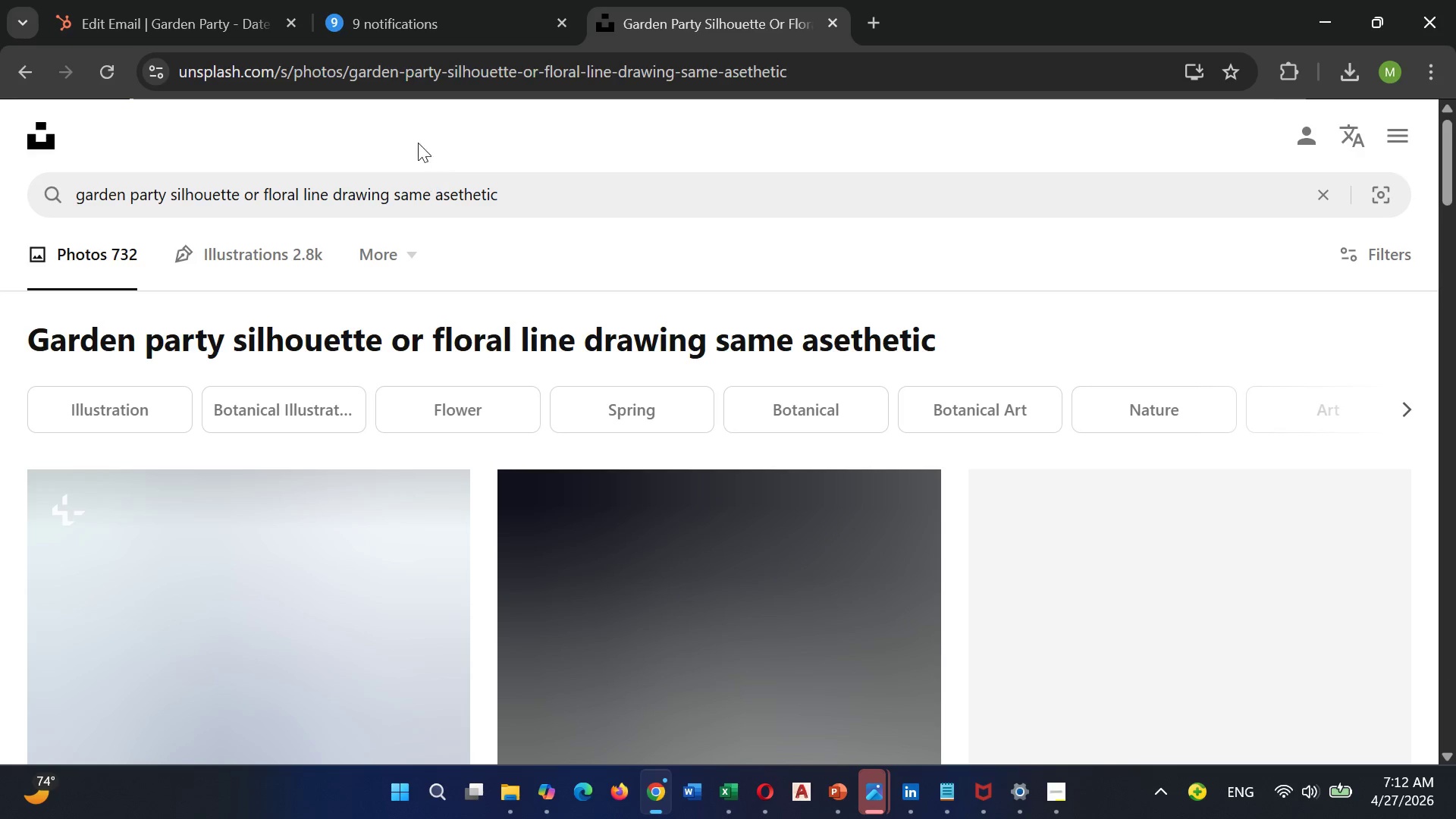 
scroll: coordinate [502, 257], scroll_direction: down, amount: 12.0
 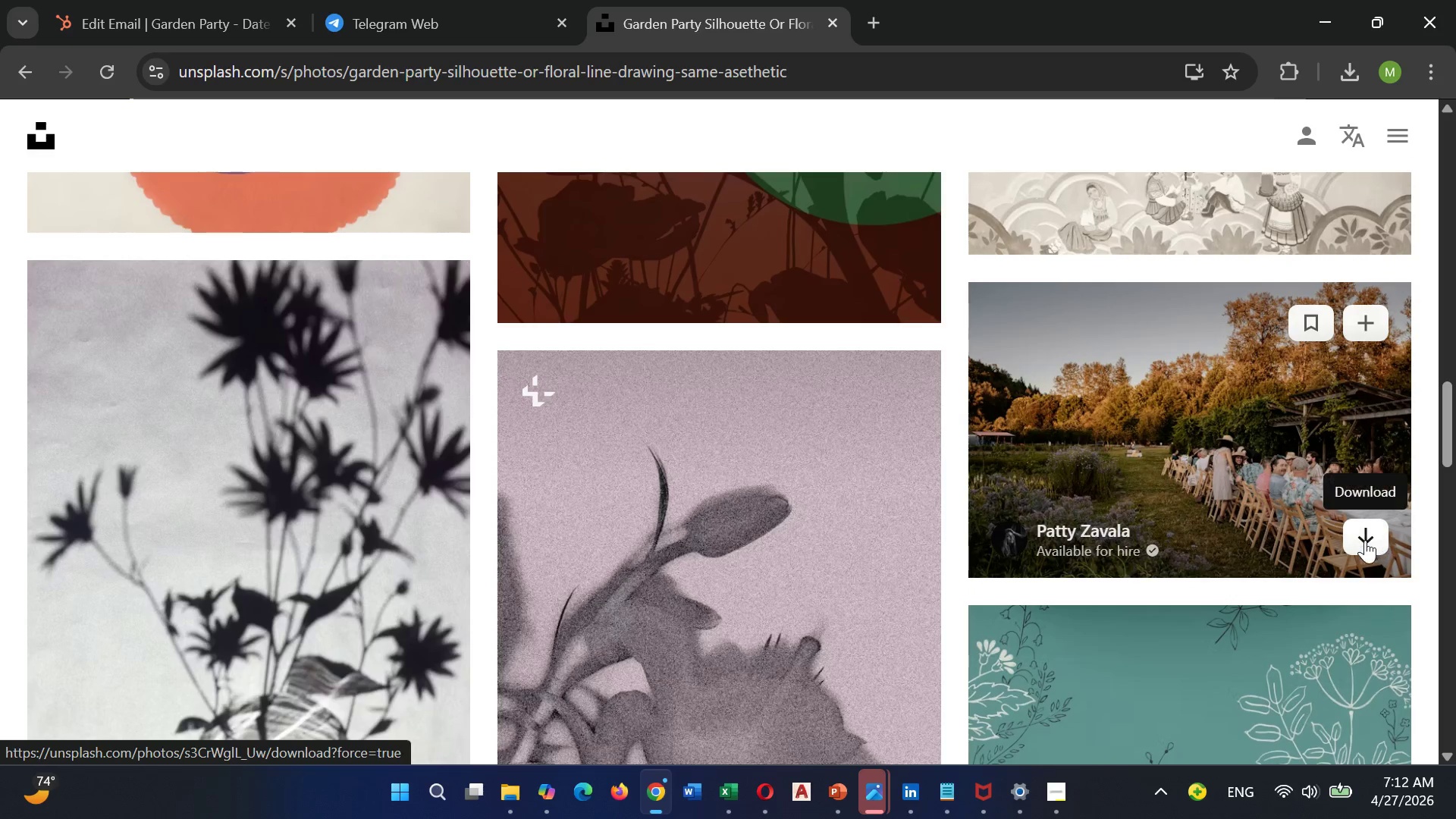 
scroll: coordinate [1365, 540], scroll_direction: none, amount: 0.0
 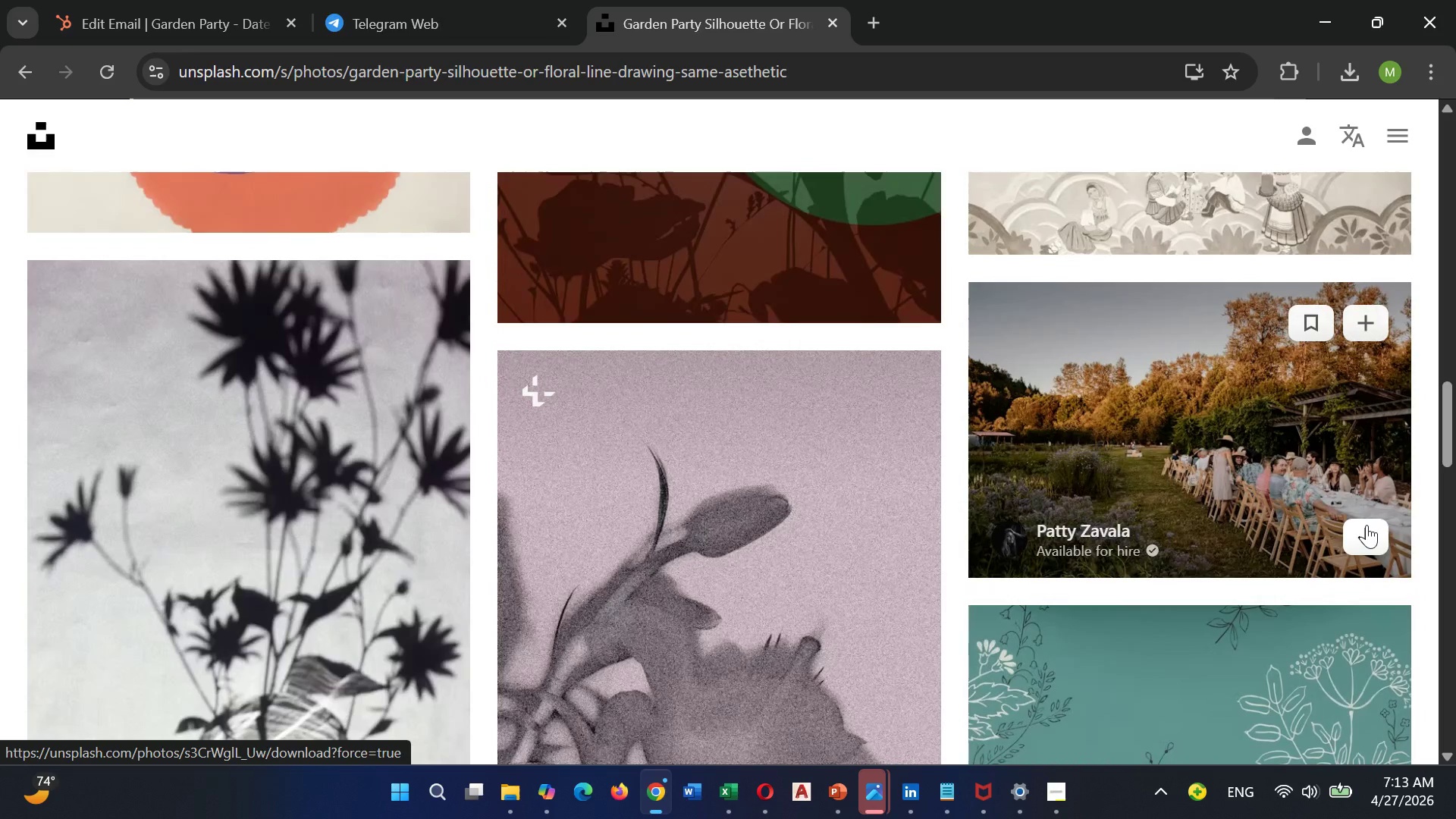 
left_click([1367, 525])
 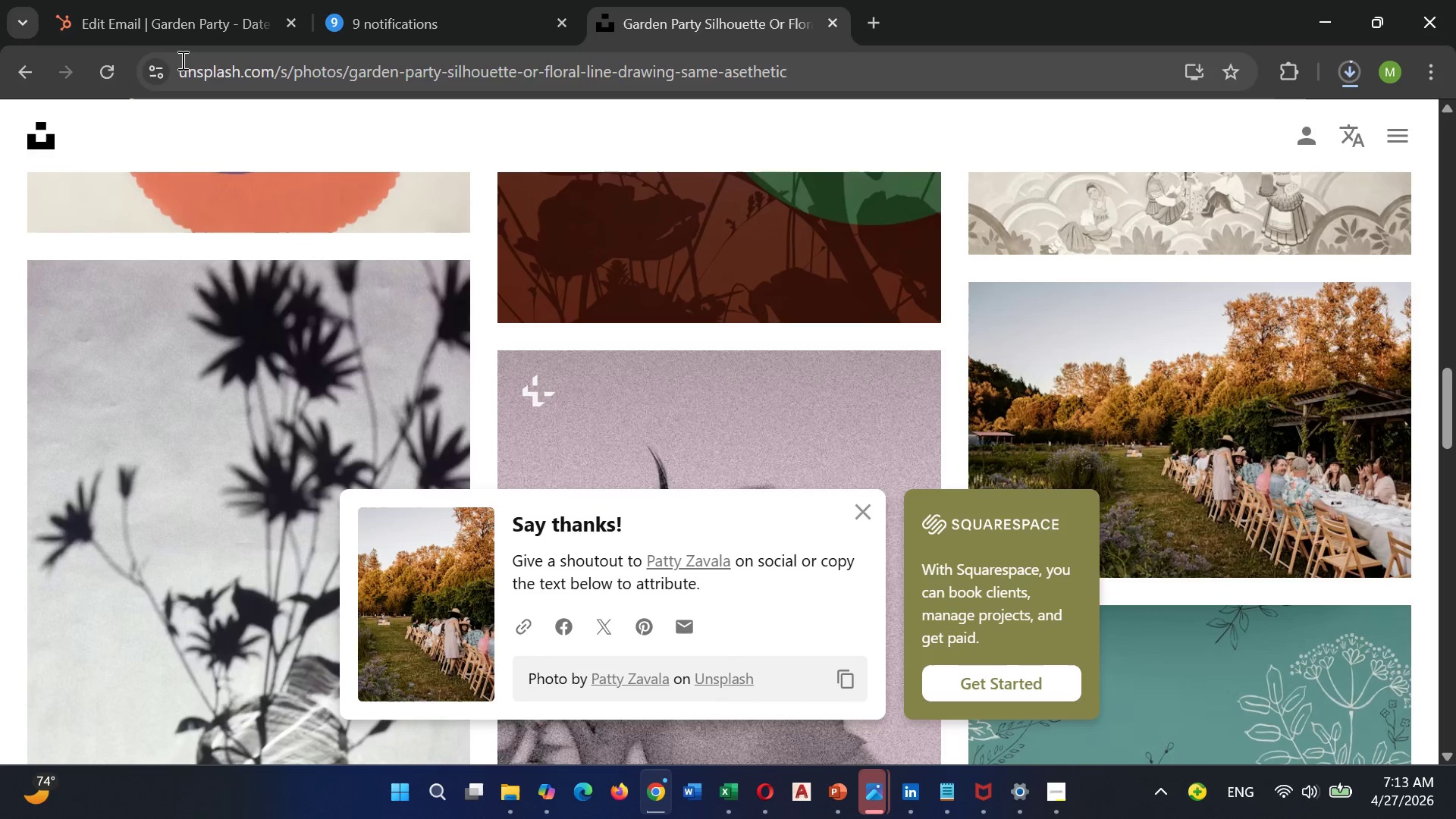 
left_click([187, 29])
 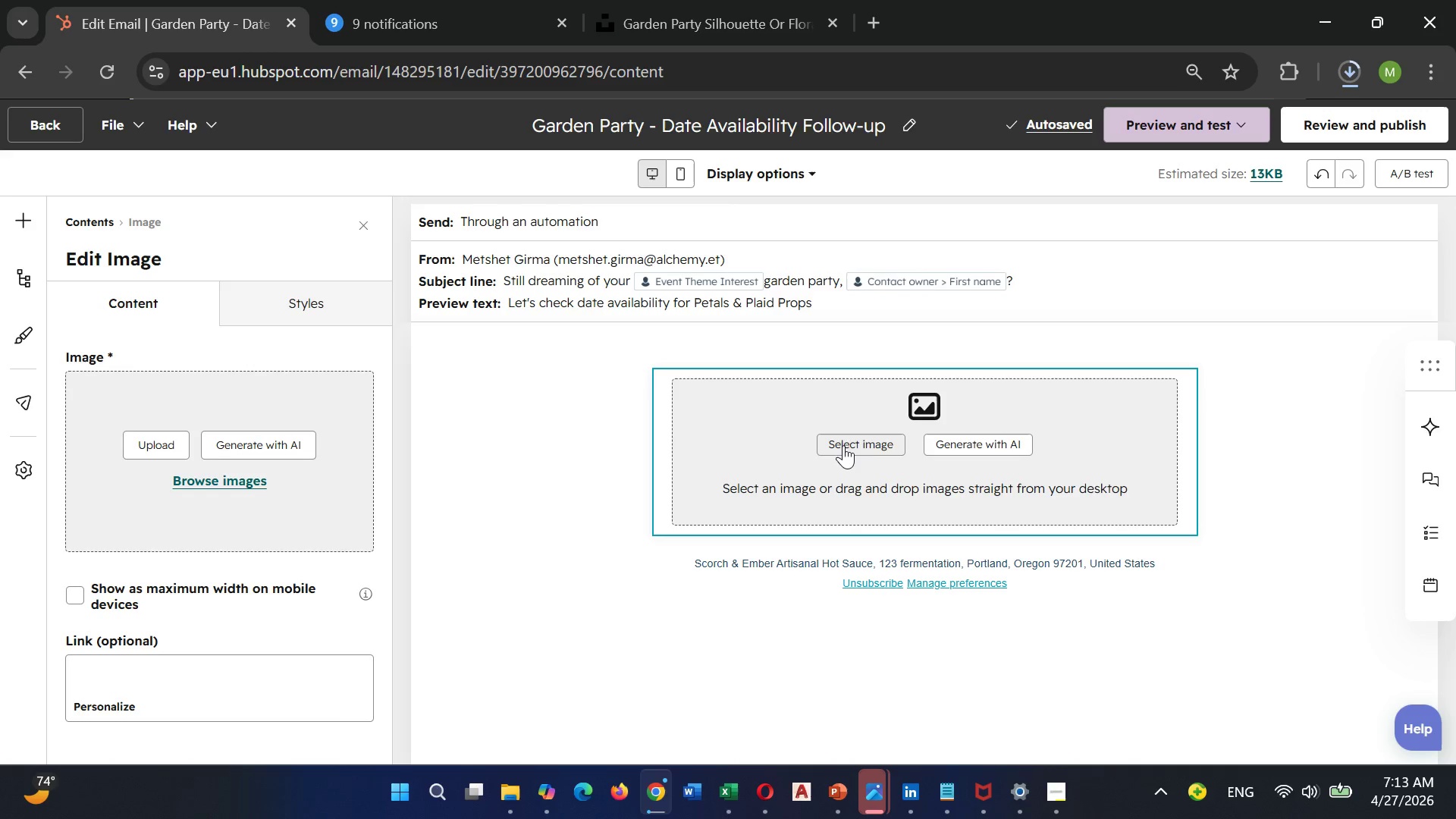 
left_click([849, 445])
 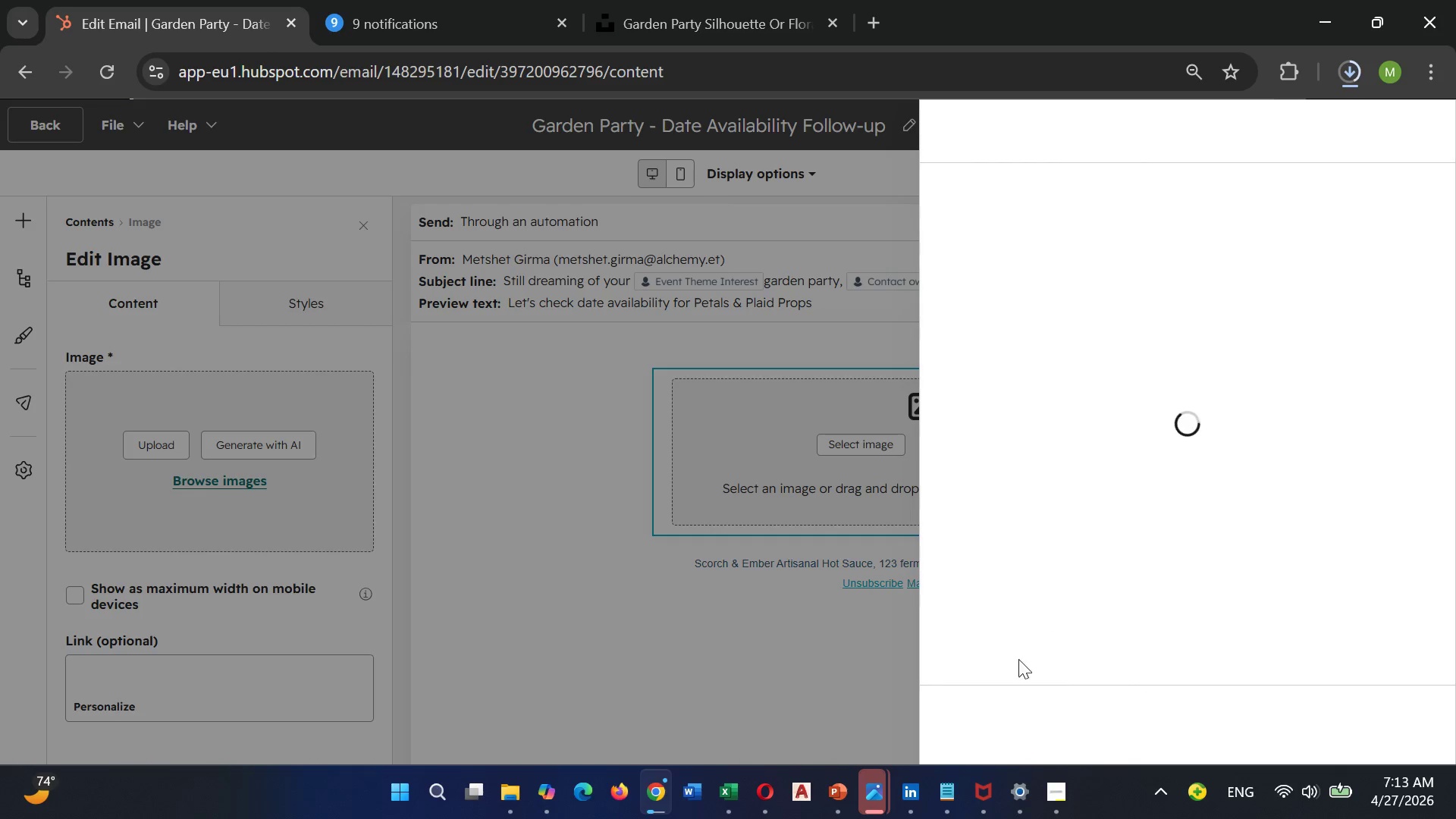 
mouse_move([1012, 731])
 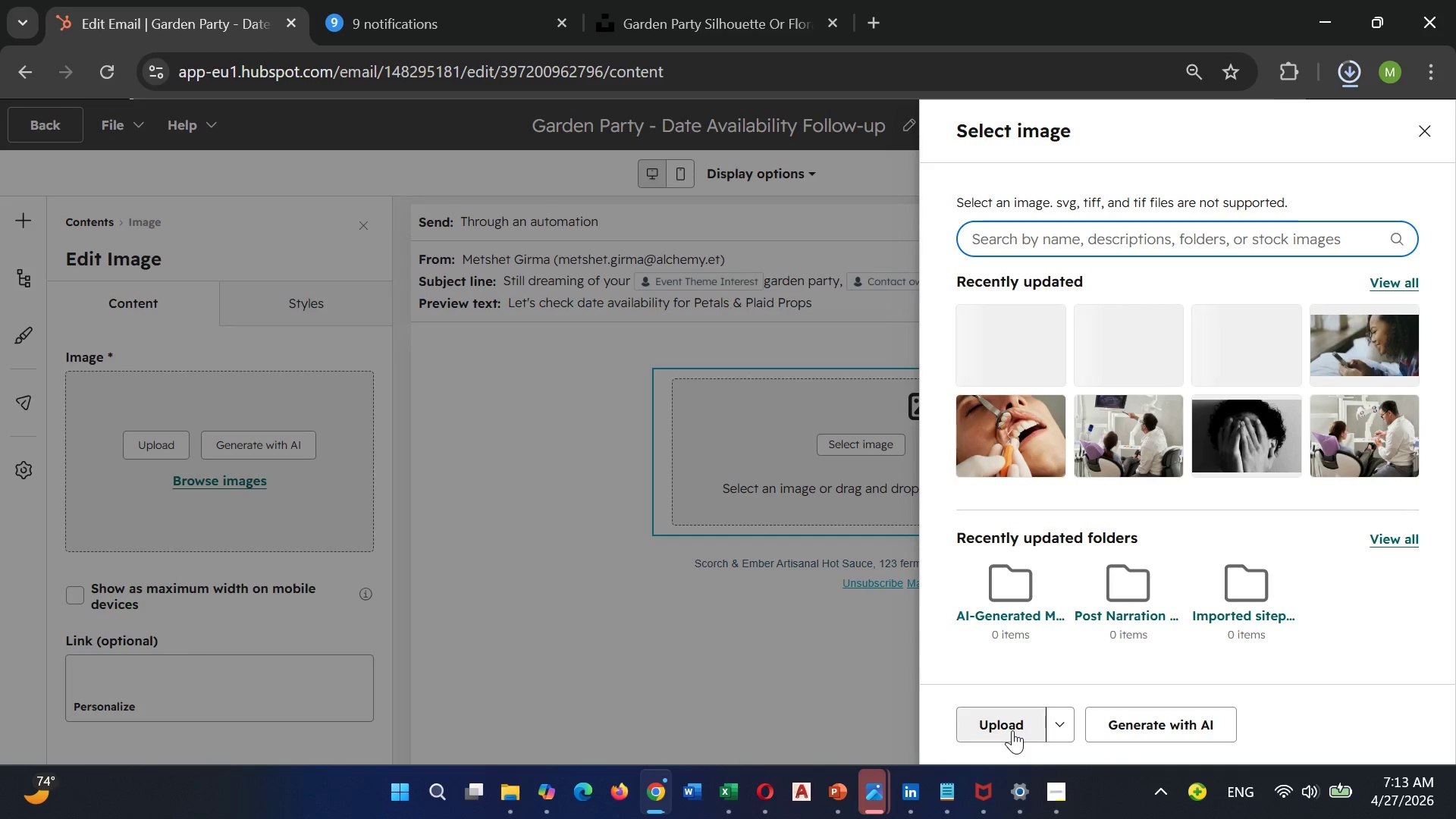 
left_click([1012, 730])
 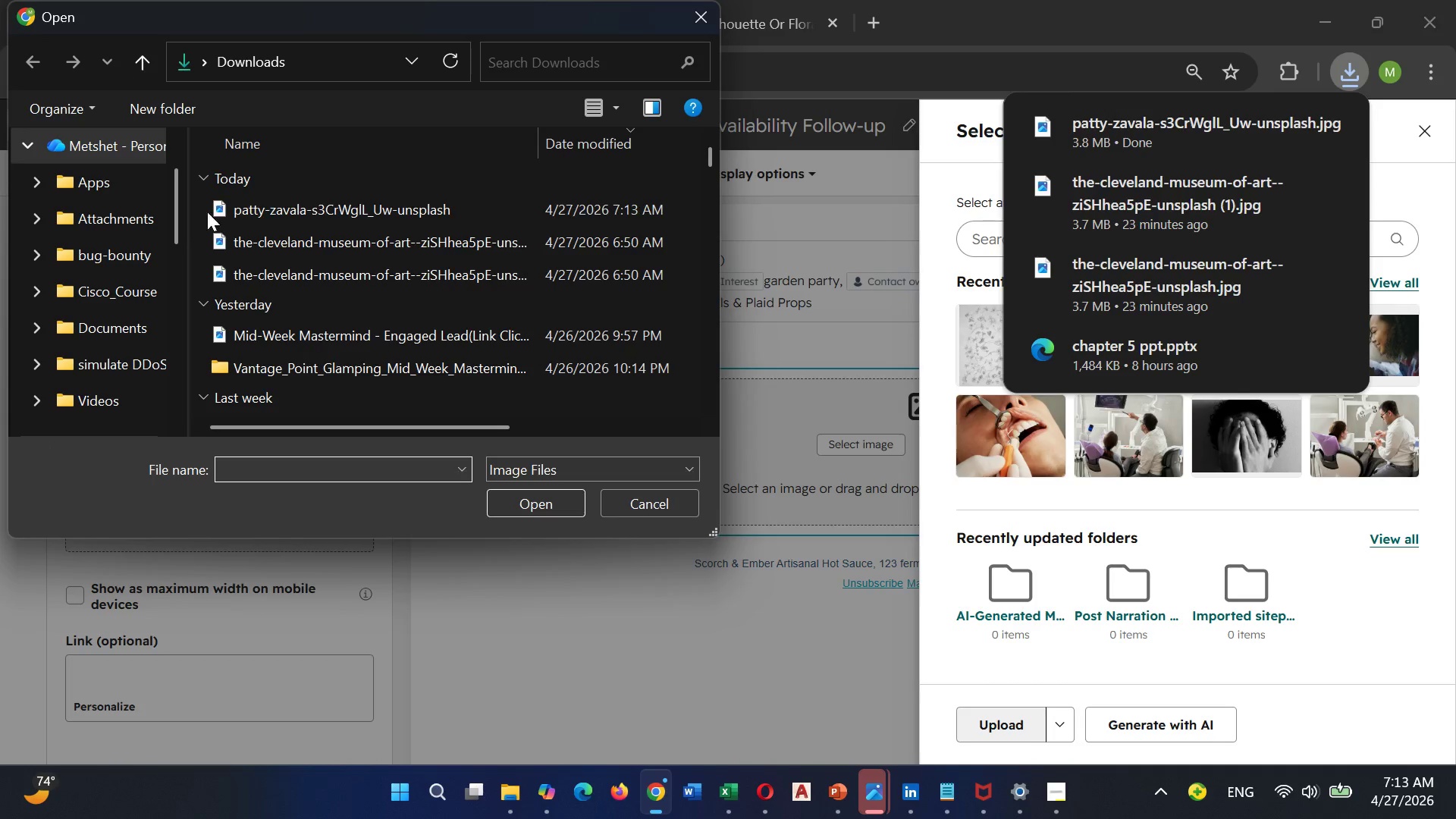 
left_click([269, 212])
 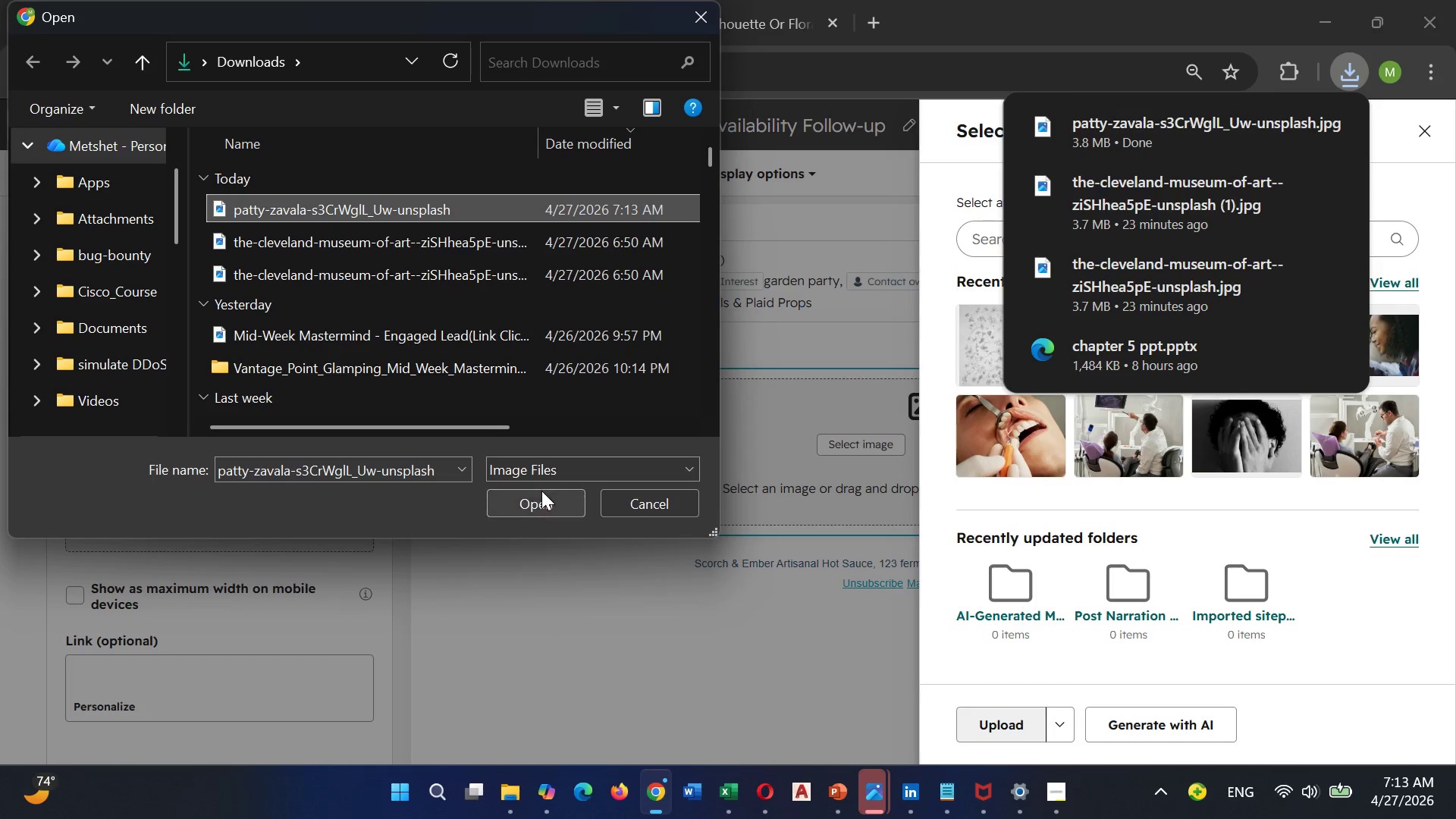 
left_click([540, 500])
 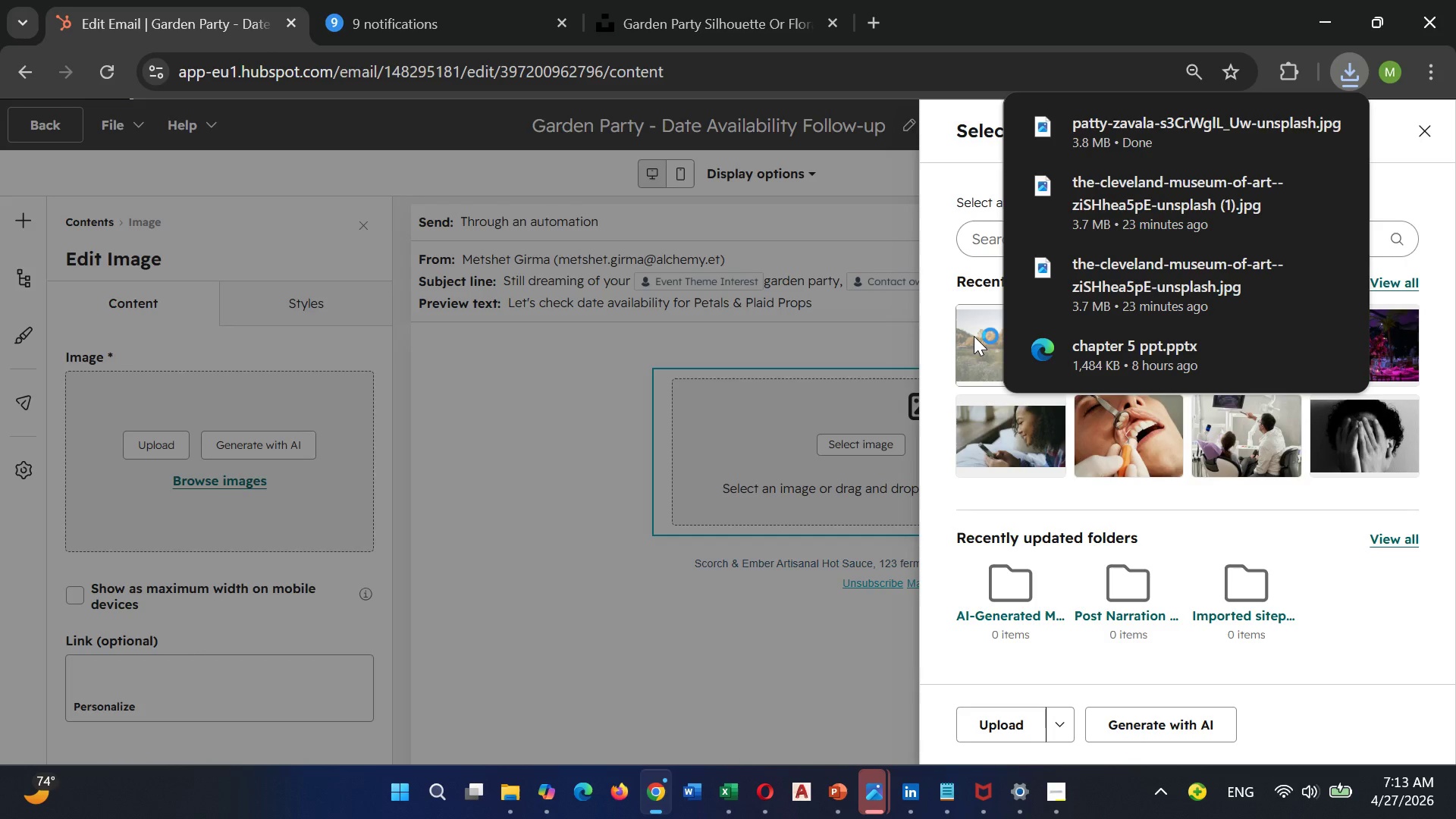 
wait(6.34)
 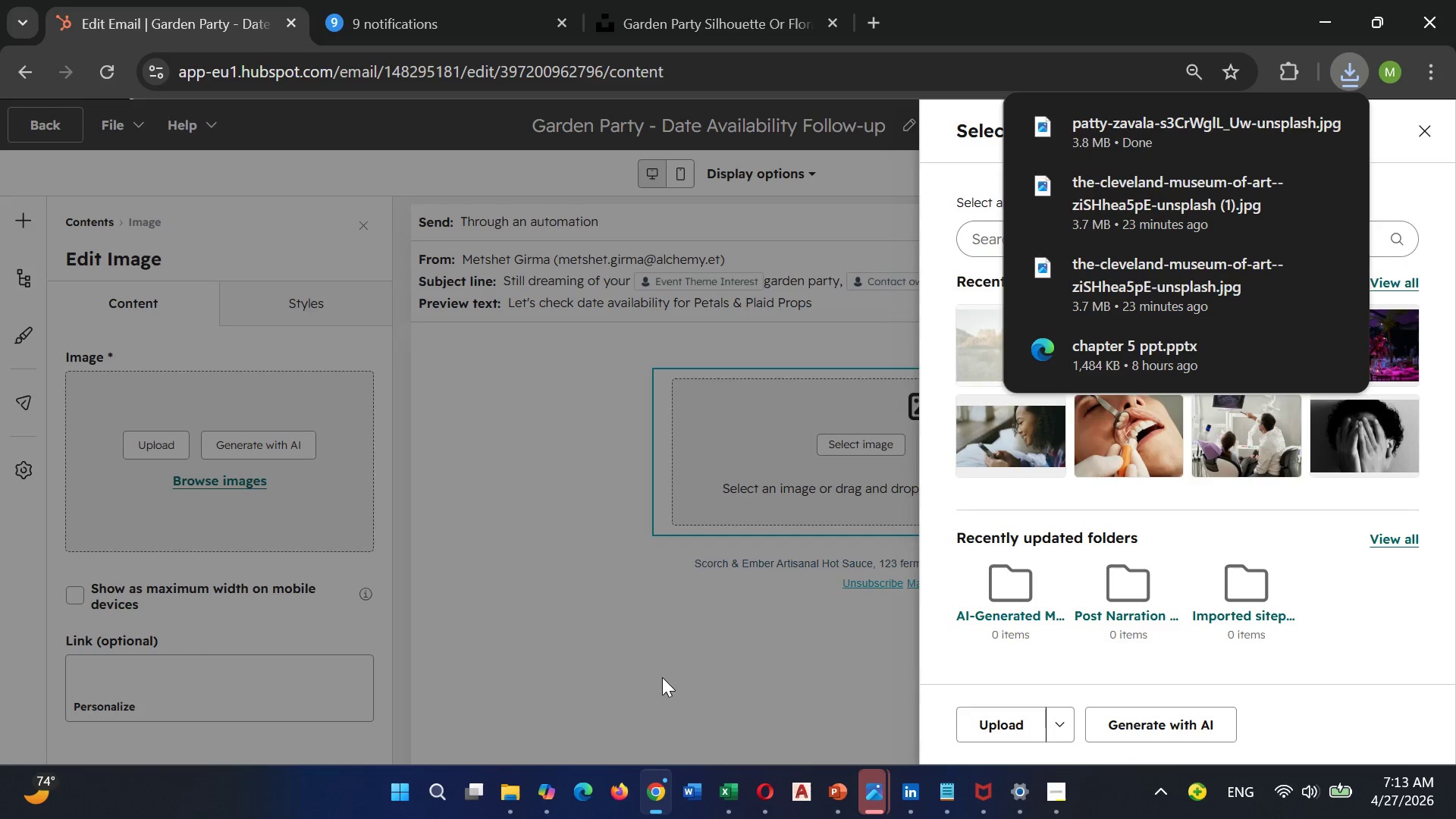 
left_click([974, 336])
 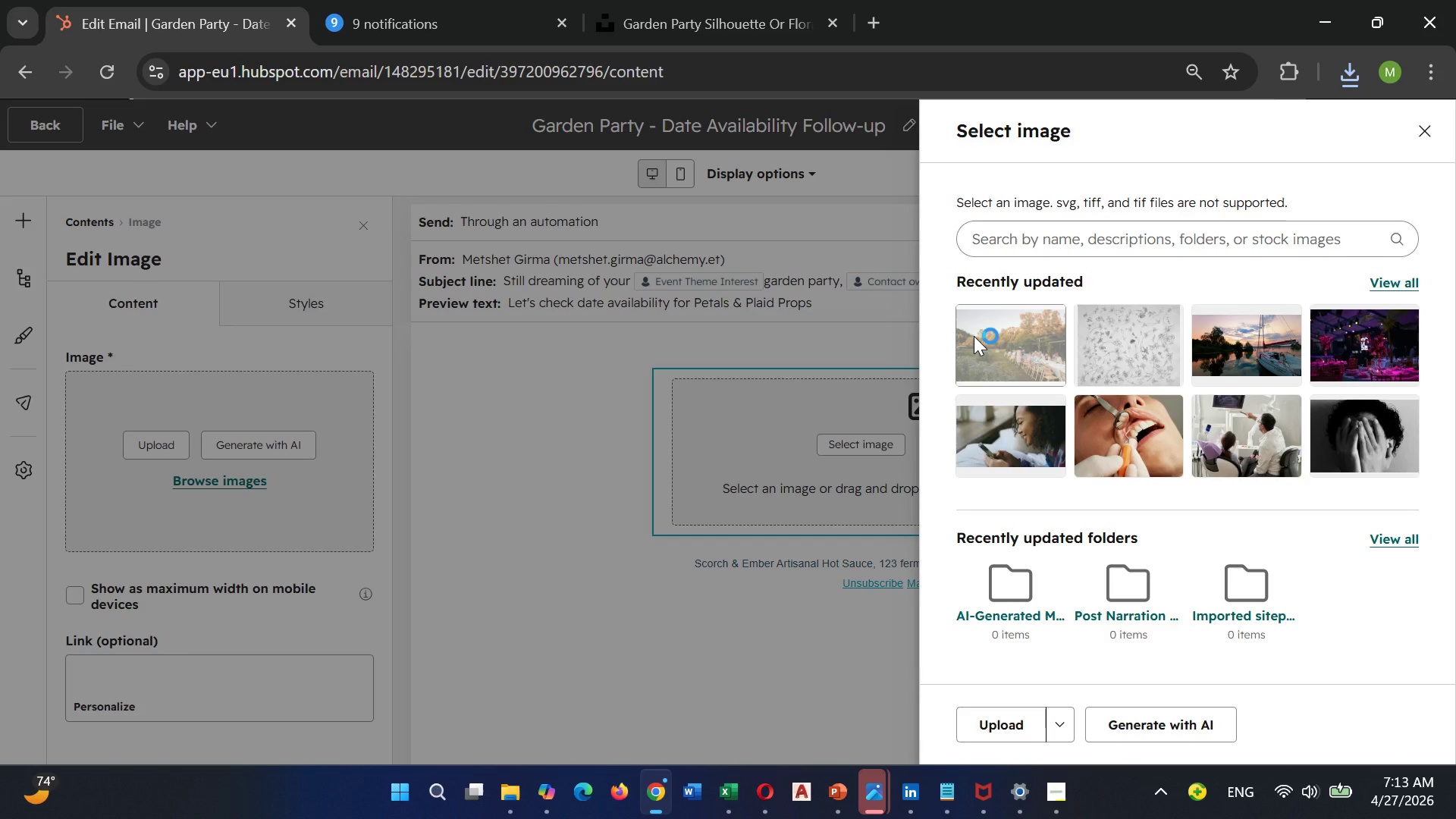 
left_click([974, 336])
 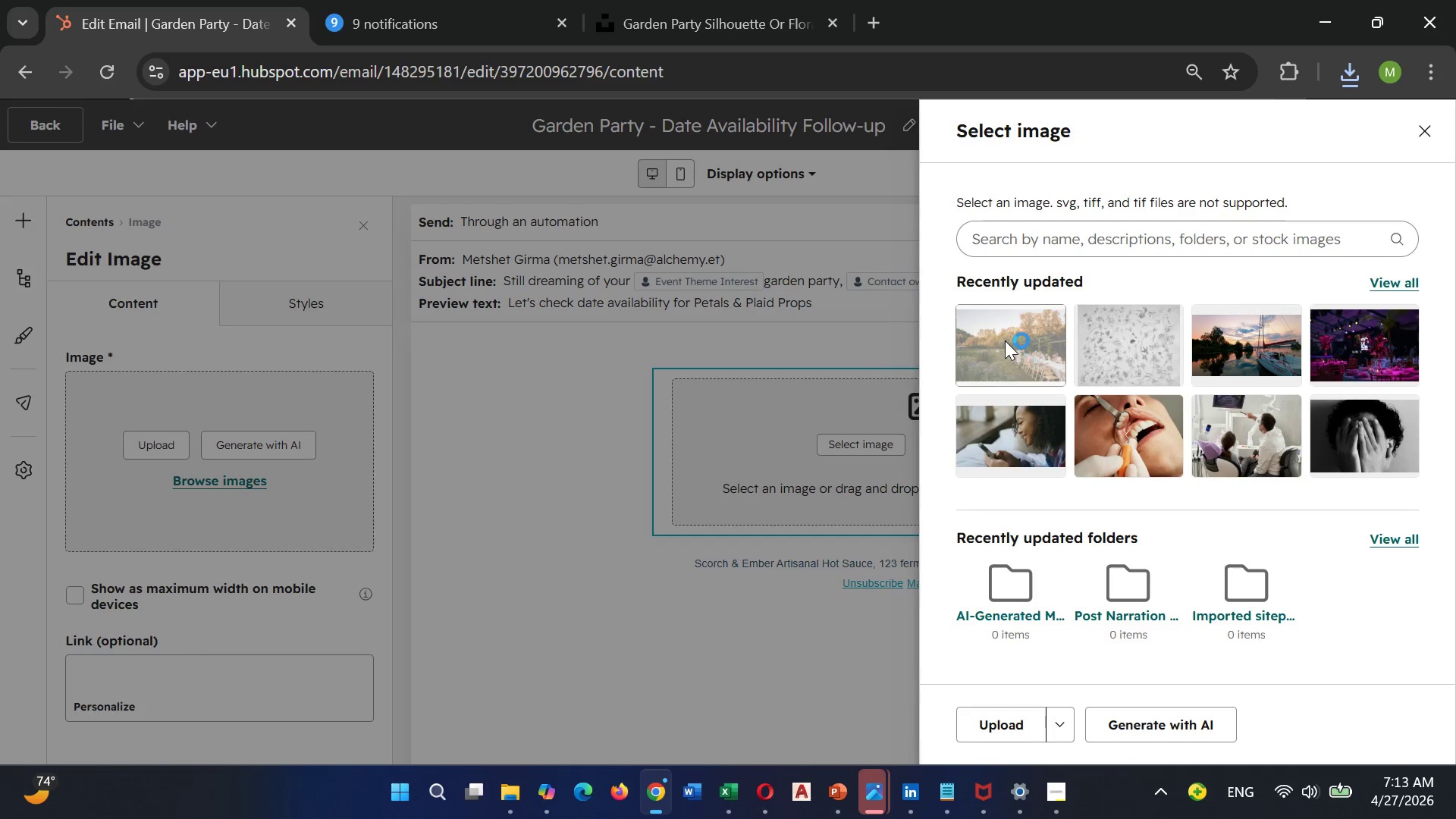 
left_click([1017, 334])
 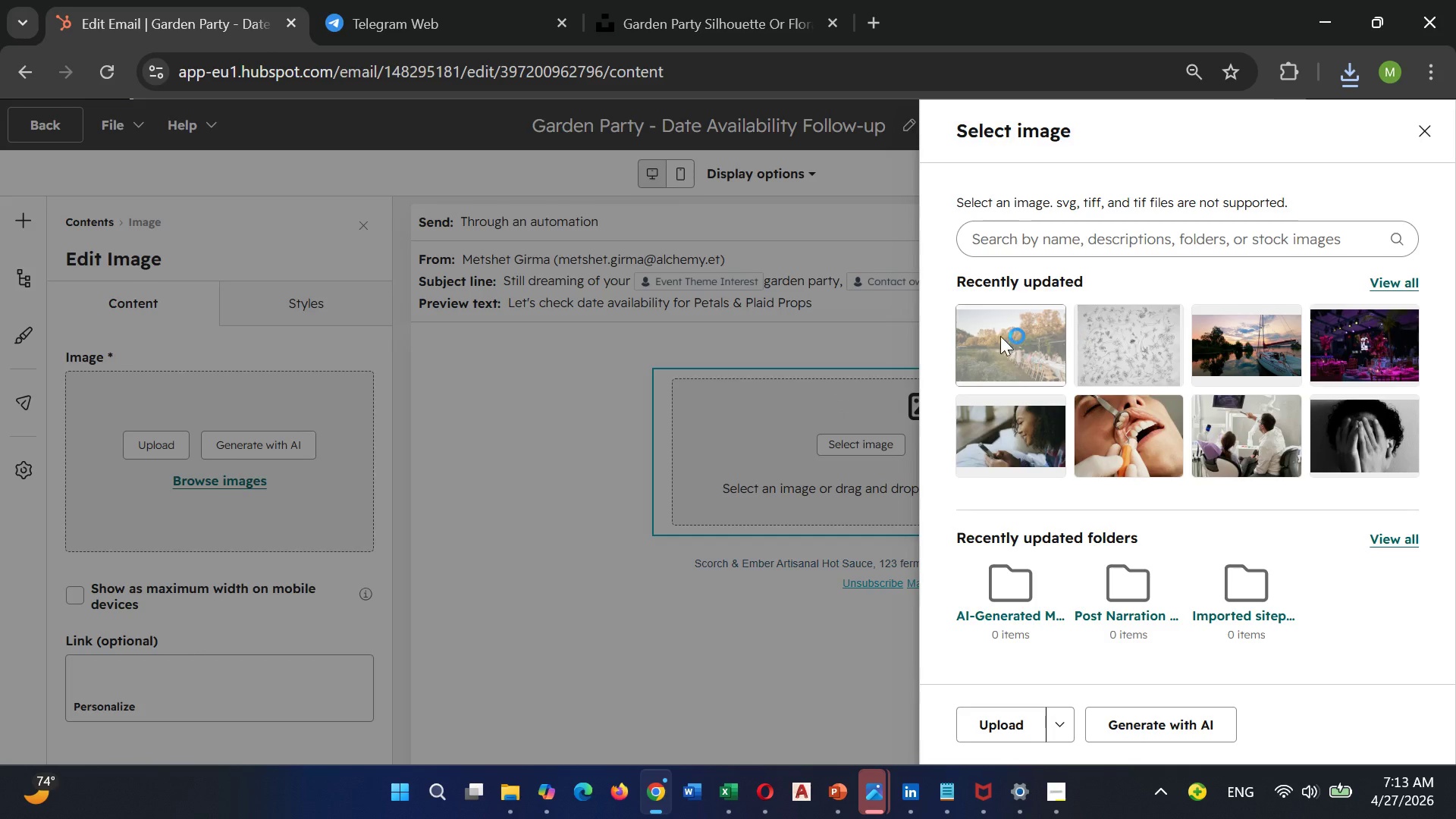 
double_click([999, 336])
 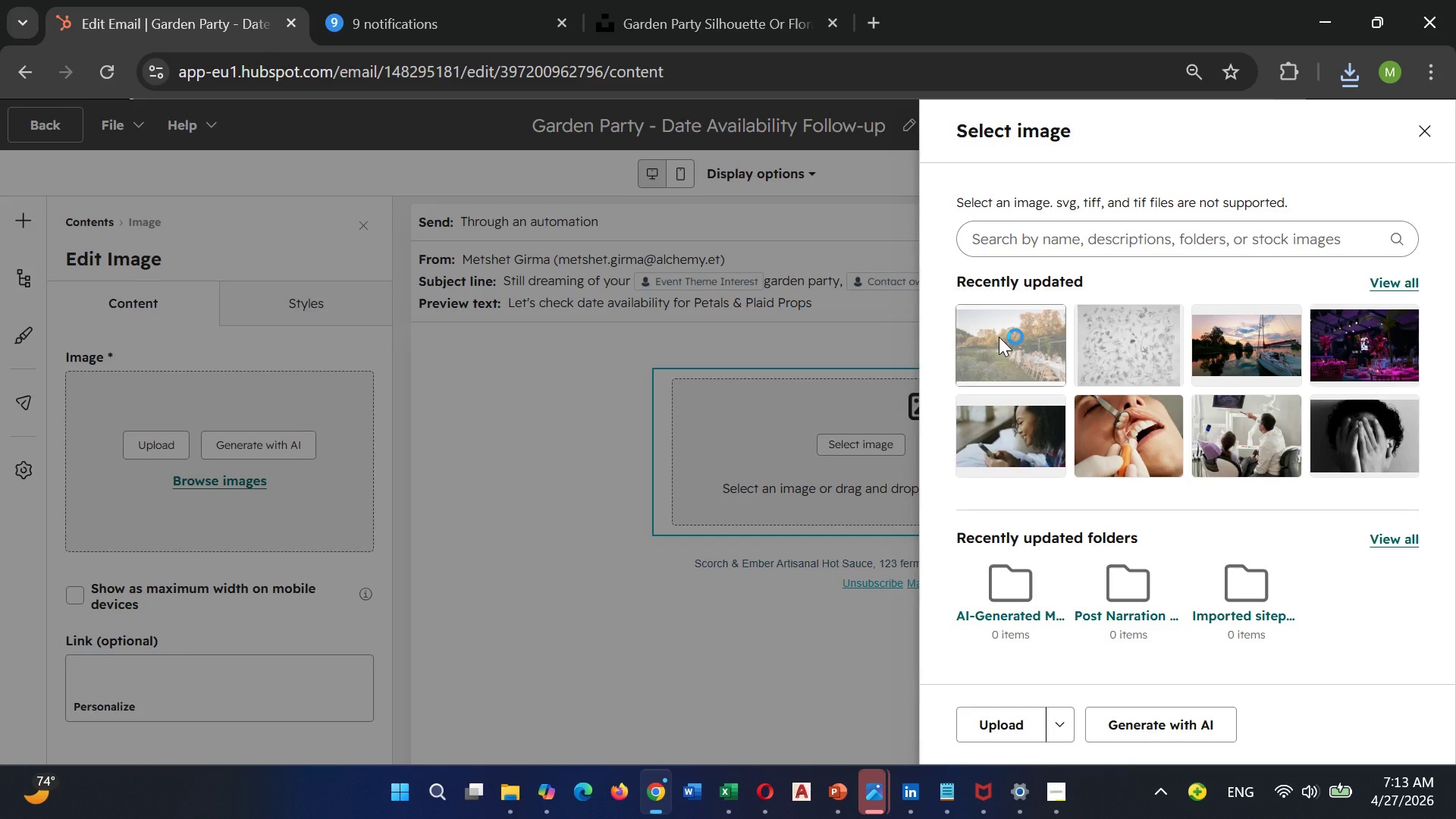 
triple_click([999, 337])
 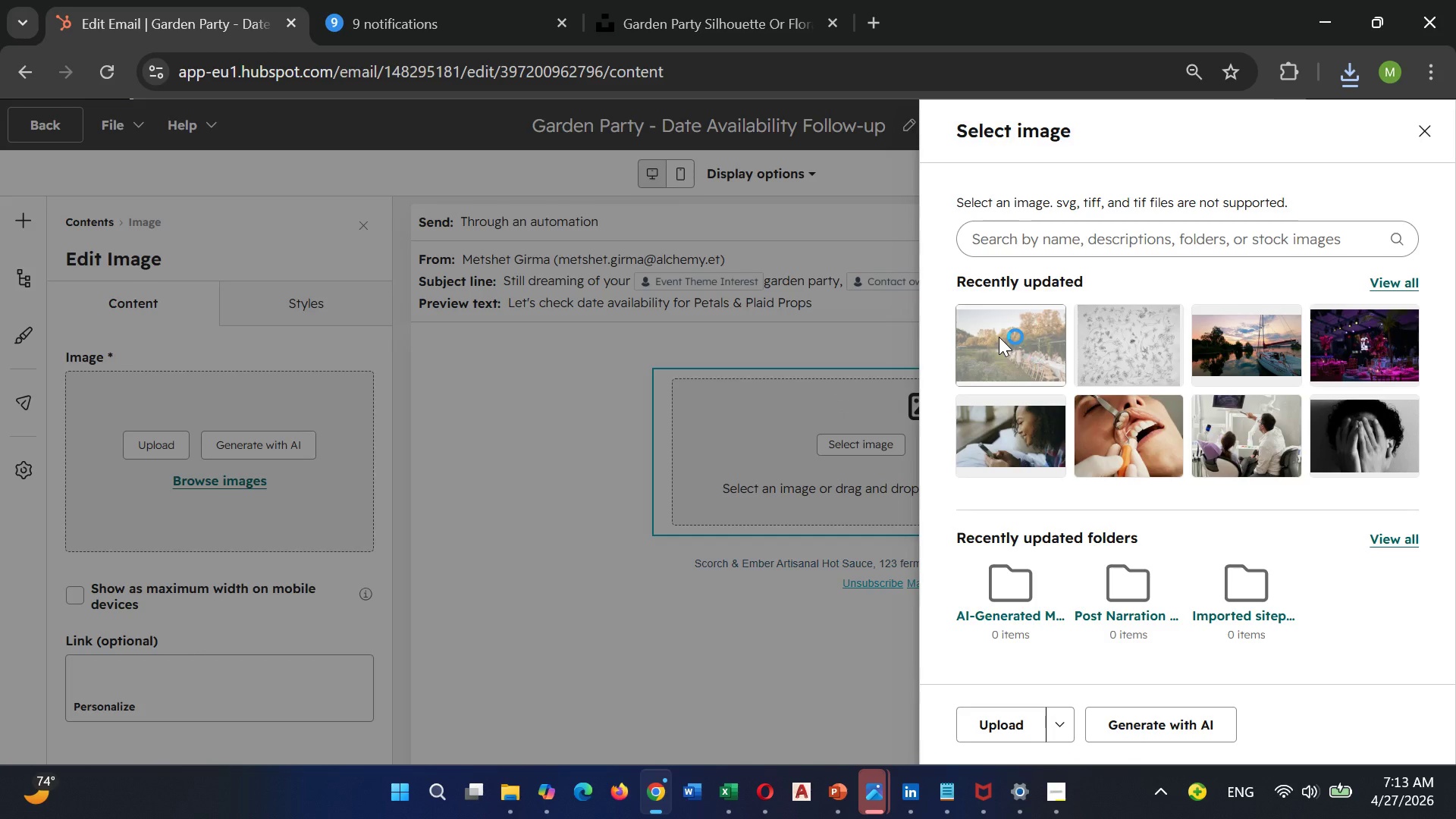 
triple_click([999, 337])
 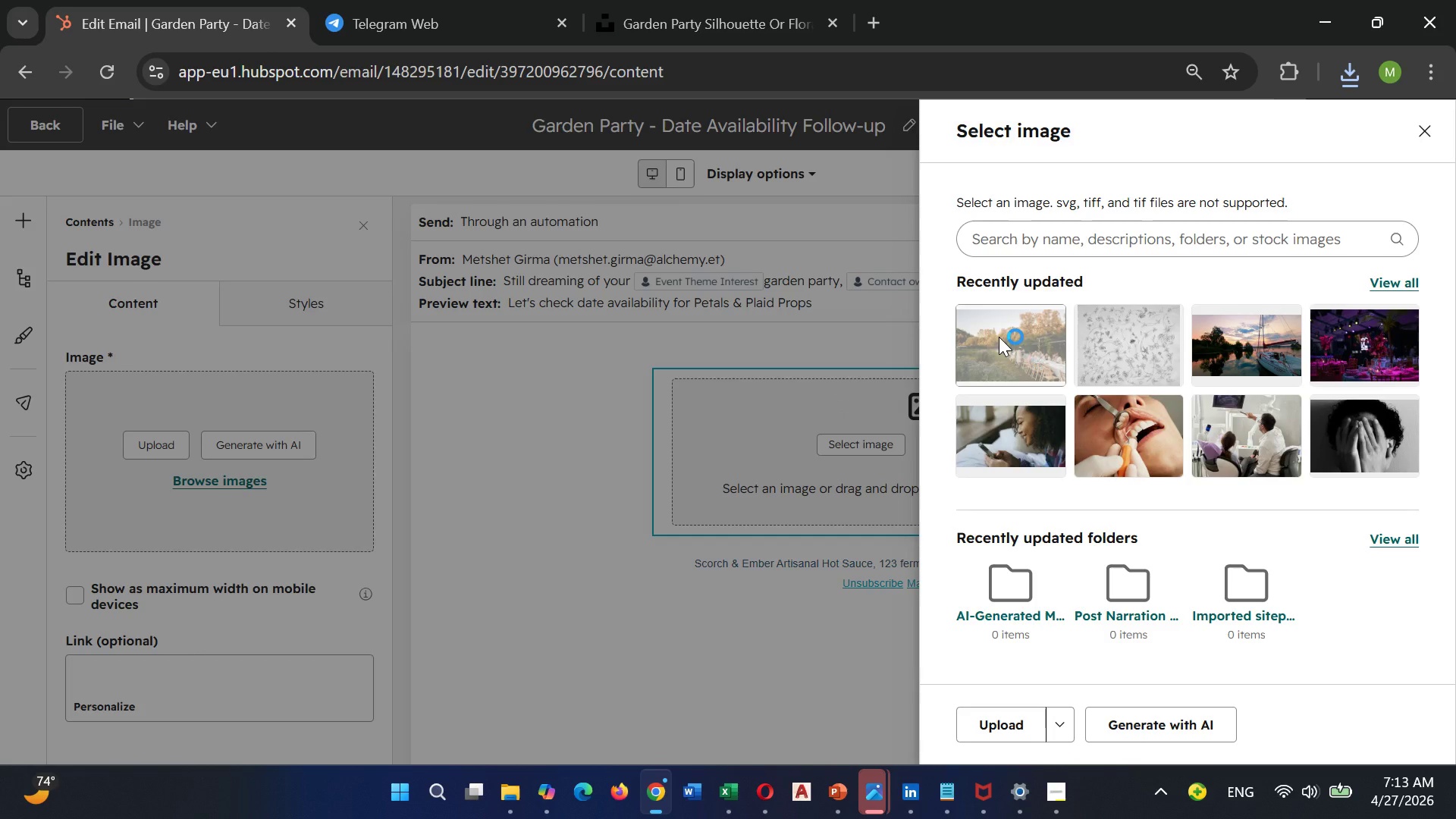 
wait(5.62)
 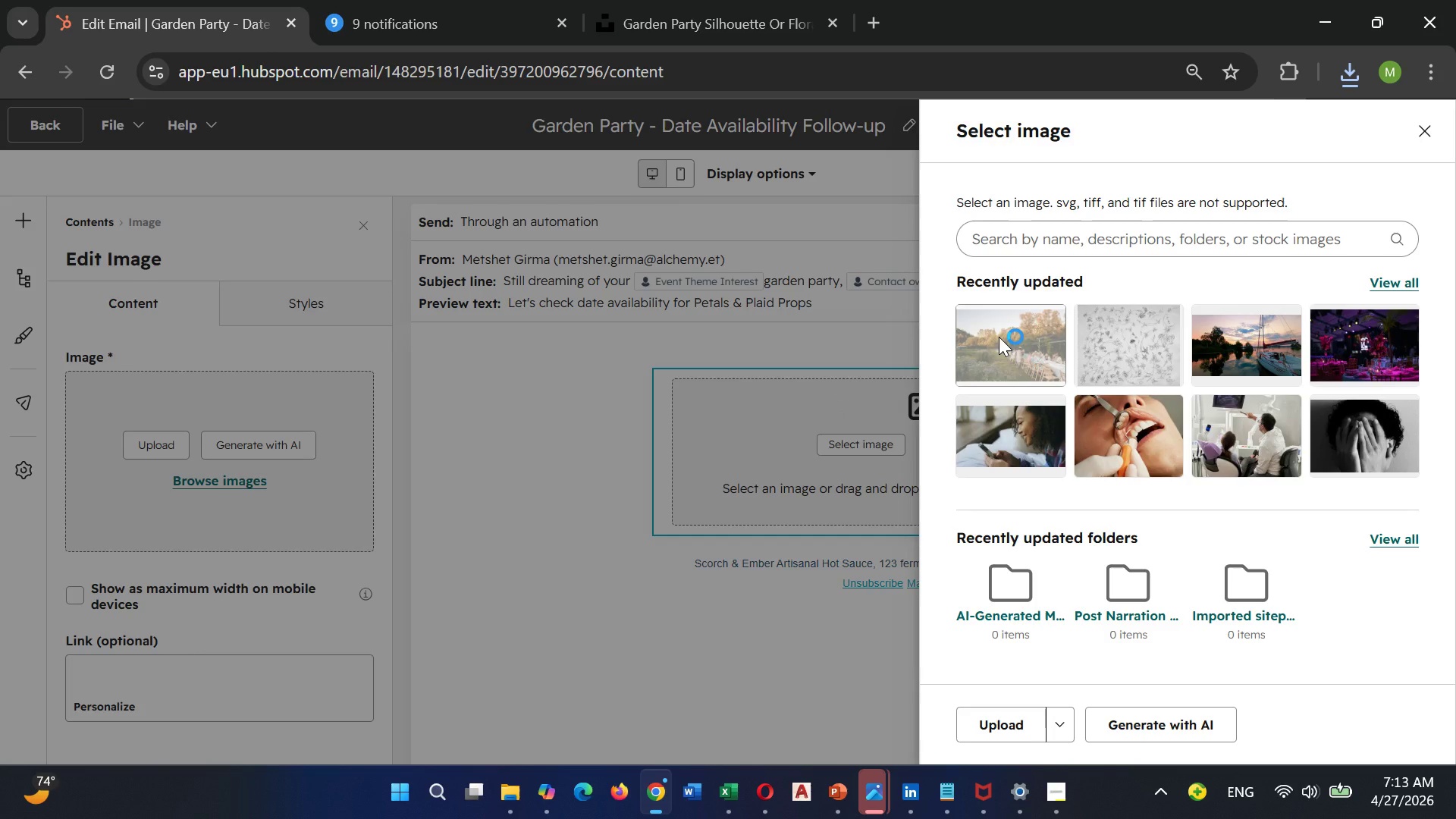 
left_click([999, 337])
 